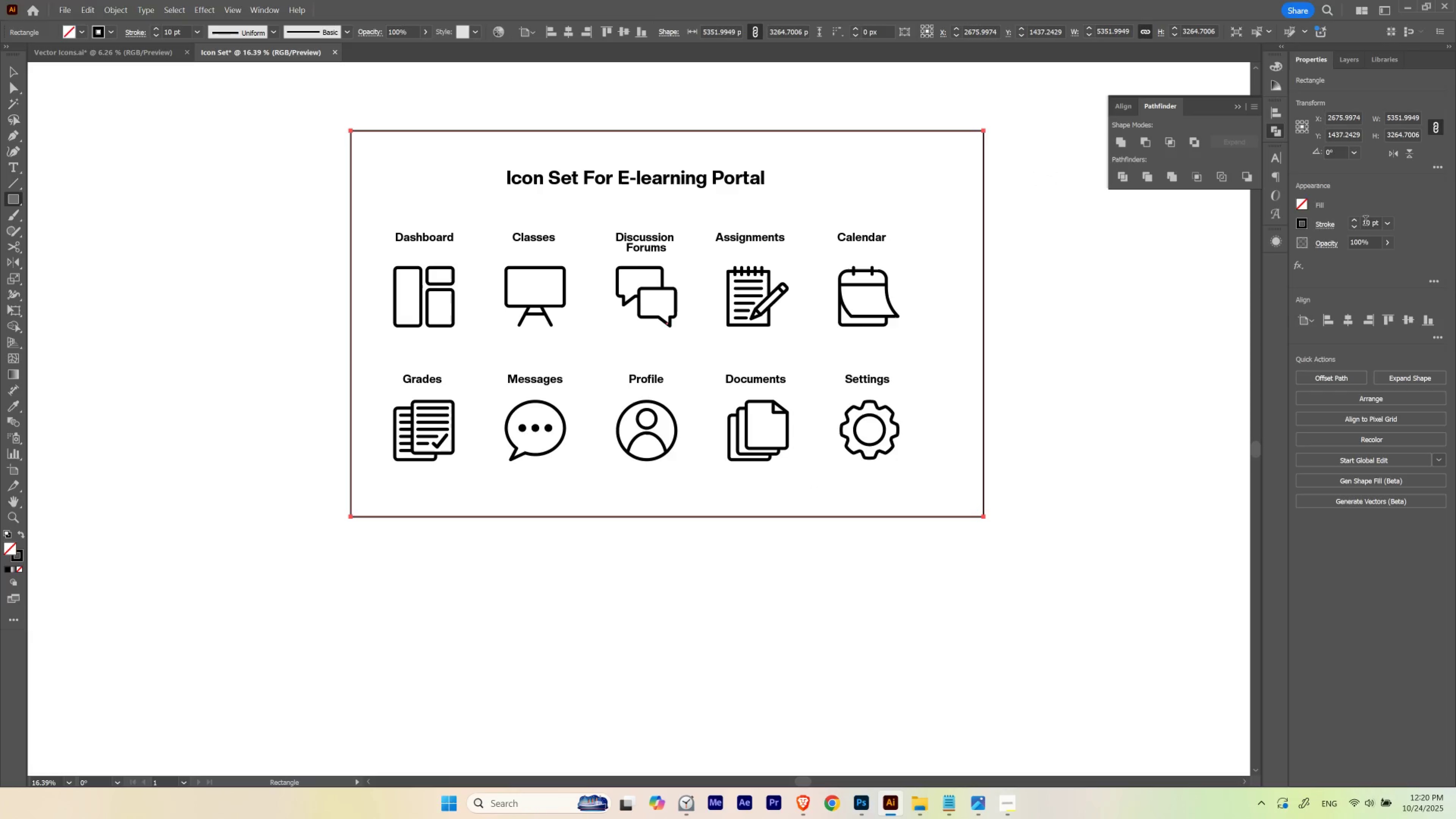 
key(Shift+ShiftLeft)
 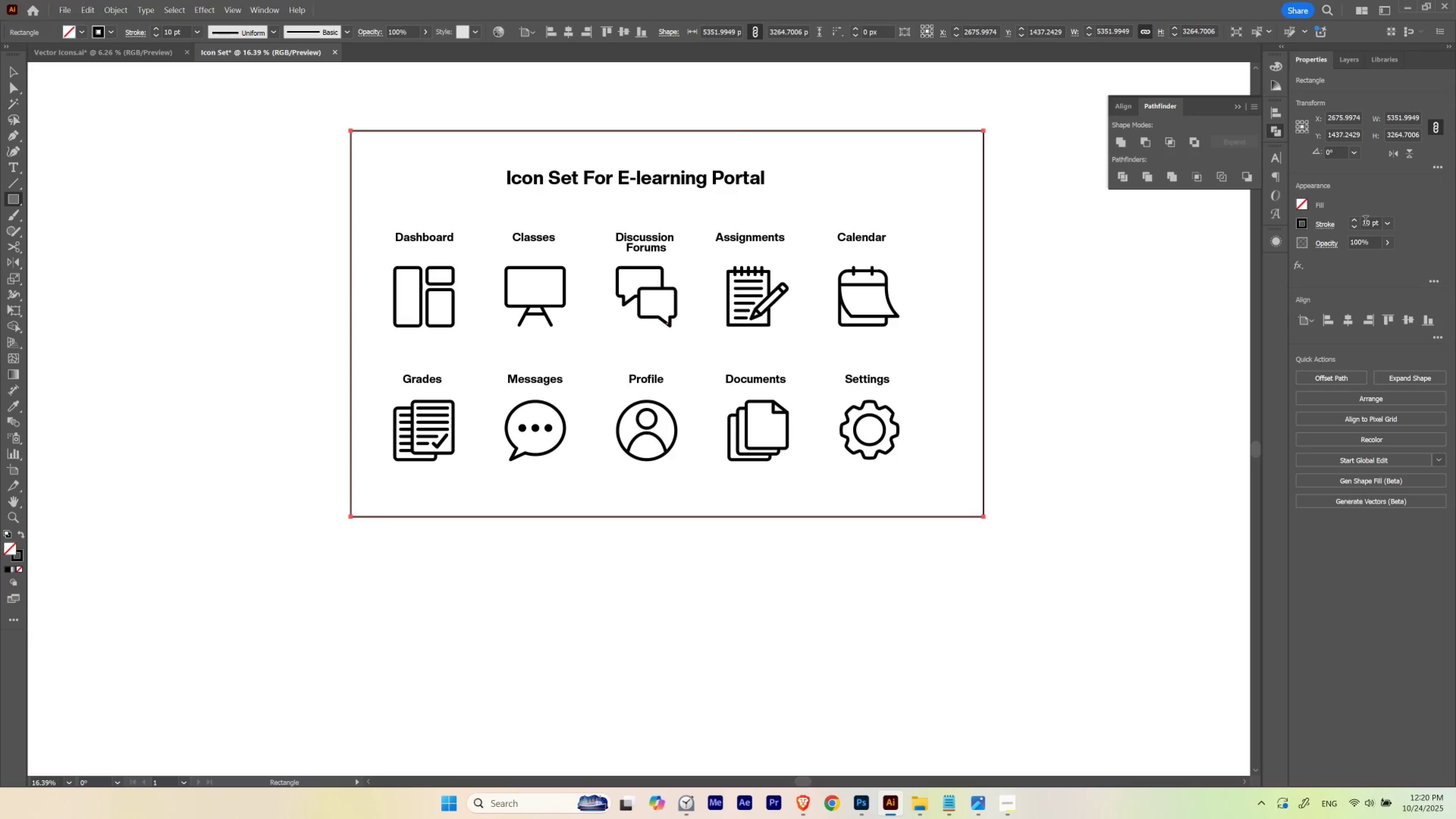 
key(Shift+ShiftLeft)
 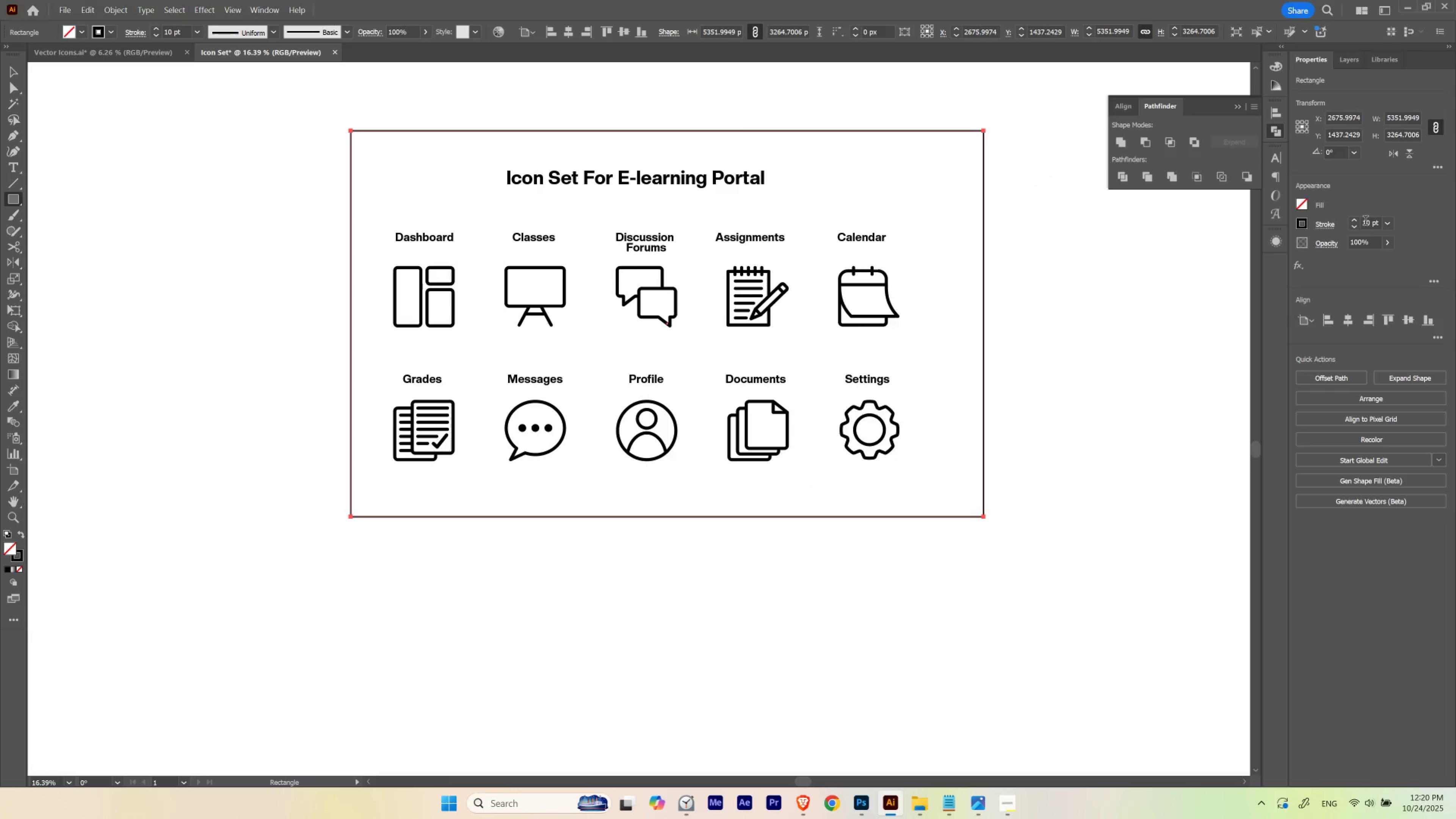 
key(Shift+ShiftLeft)
 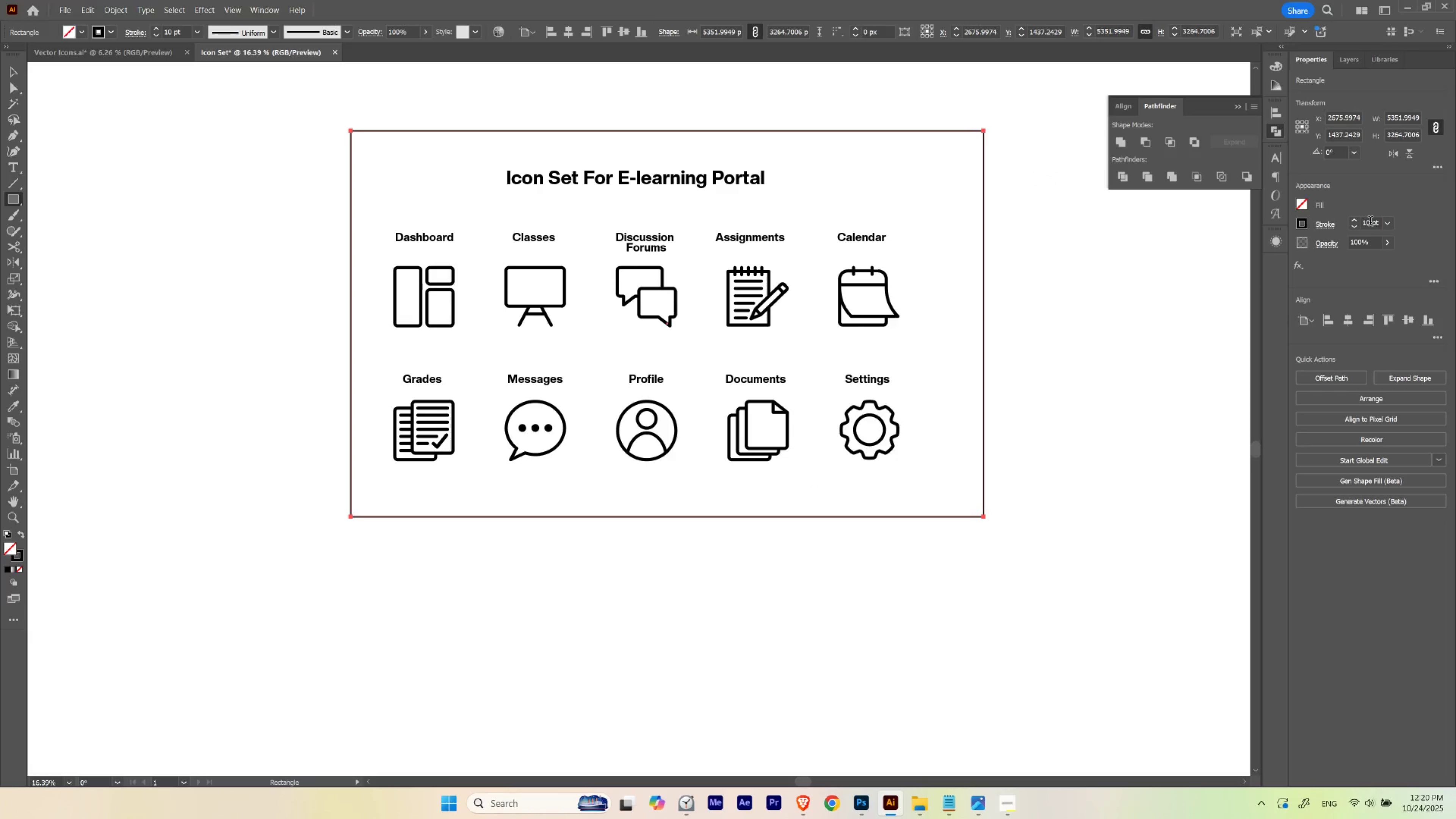 
scroll: coordinate [1370, 222], scroll_direction: down, amount: 5.0
 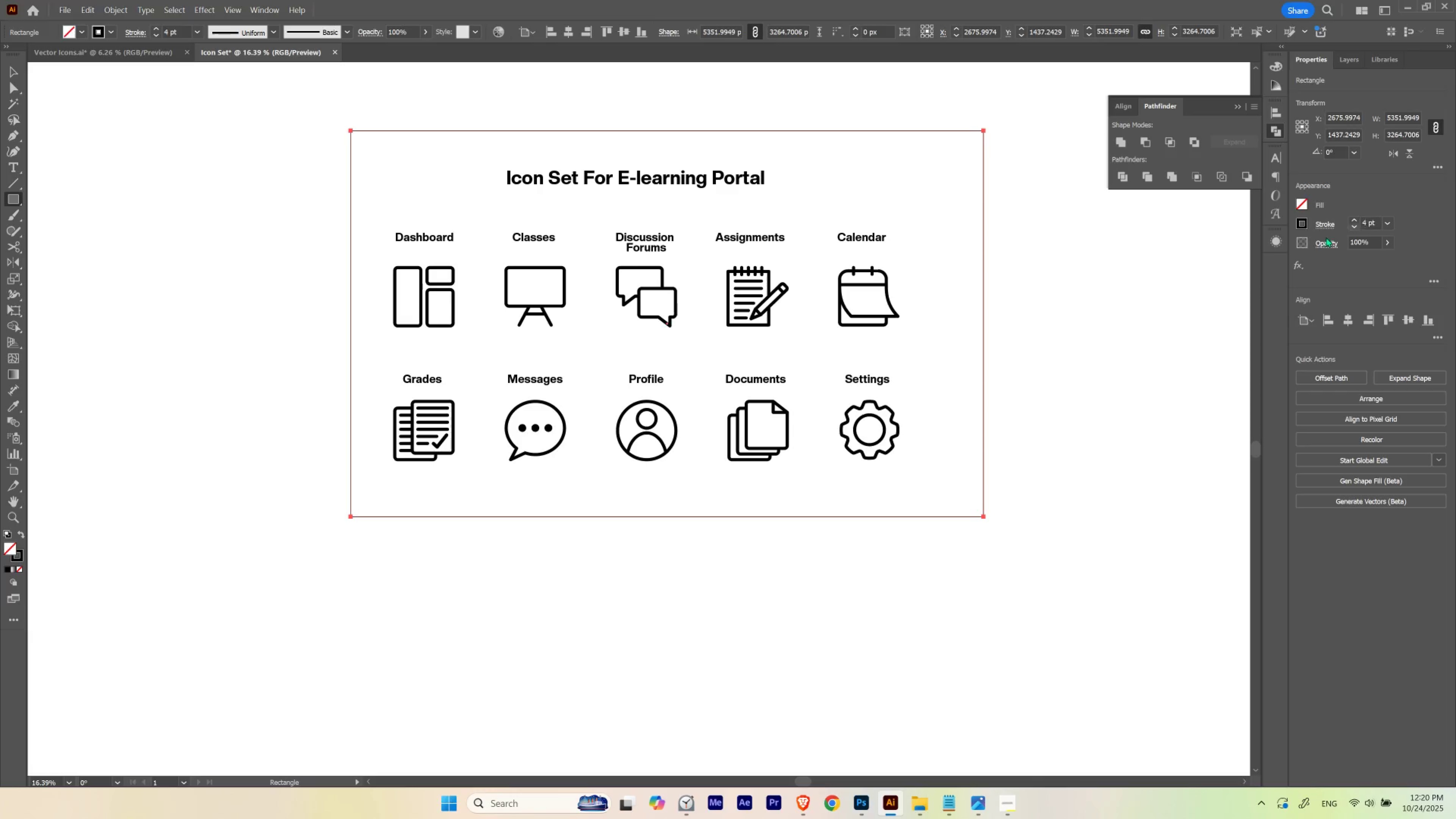 
key(V)
 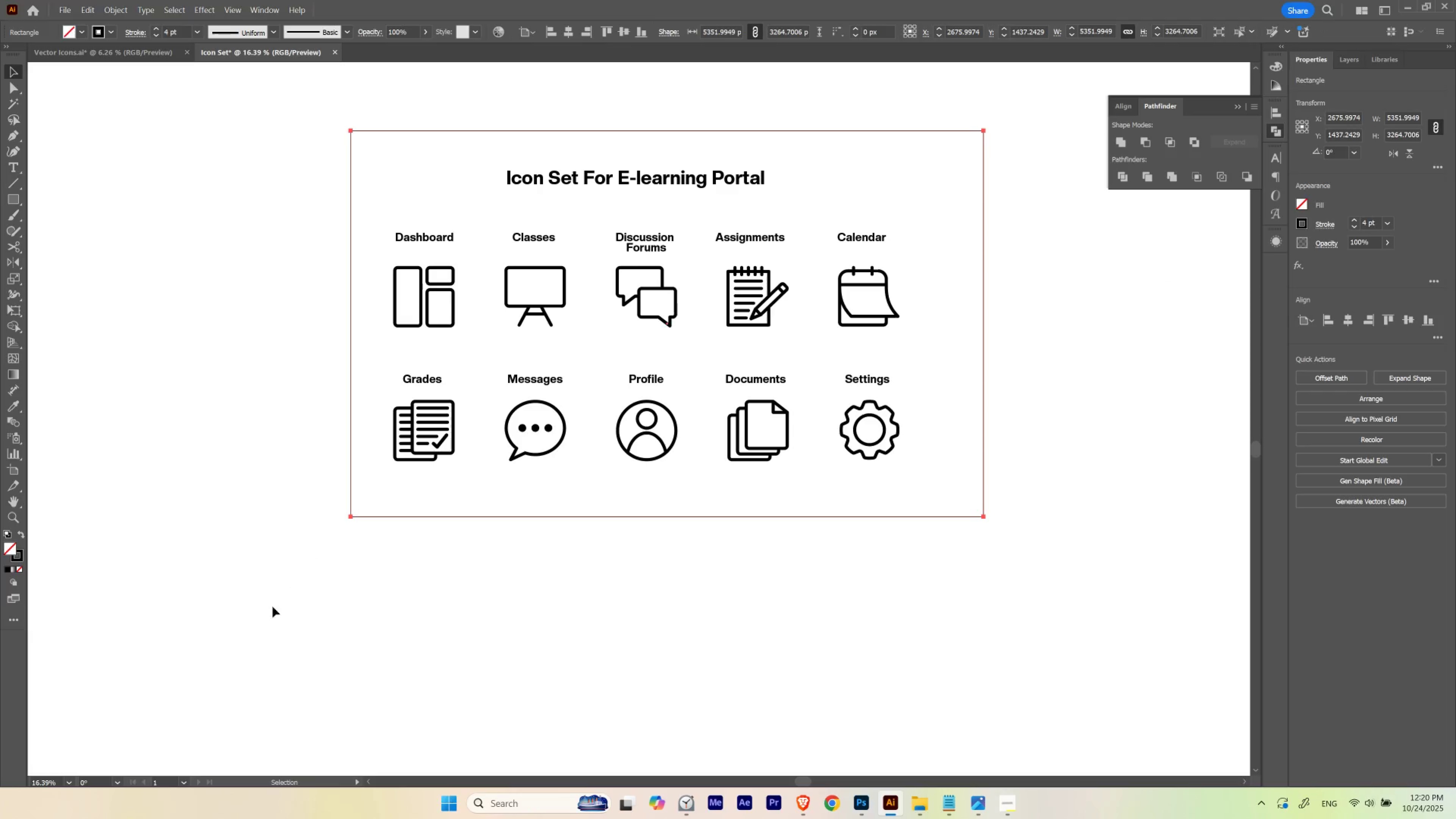 
left_click_drag(start_coordinate=[265, 617], to_coordinate=[1079, 207])
 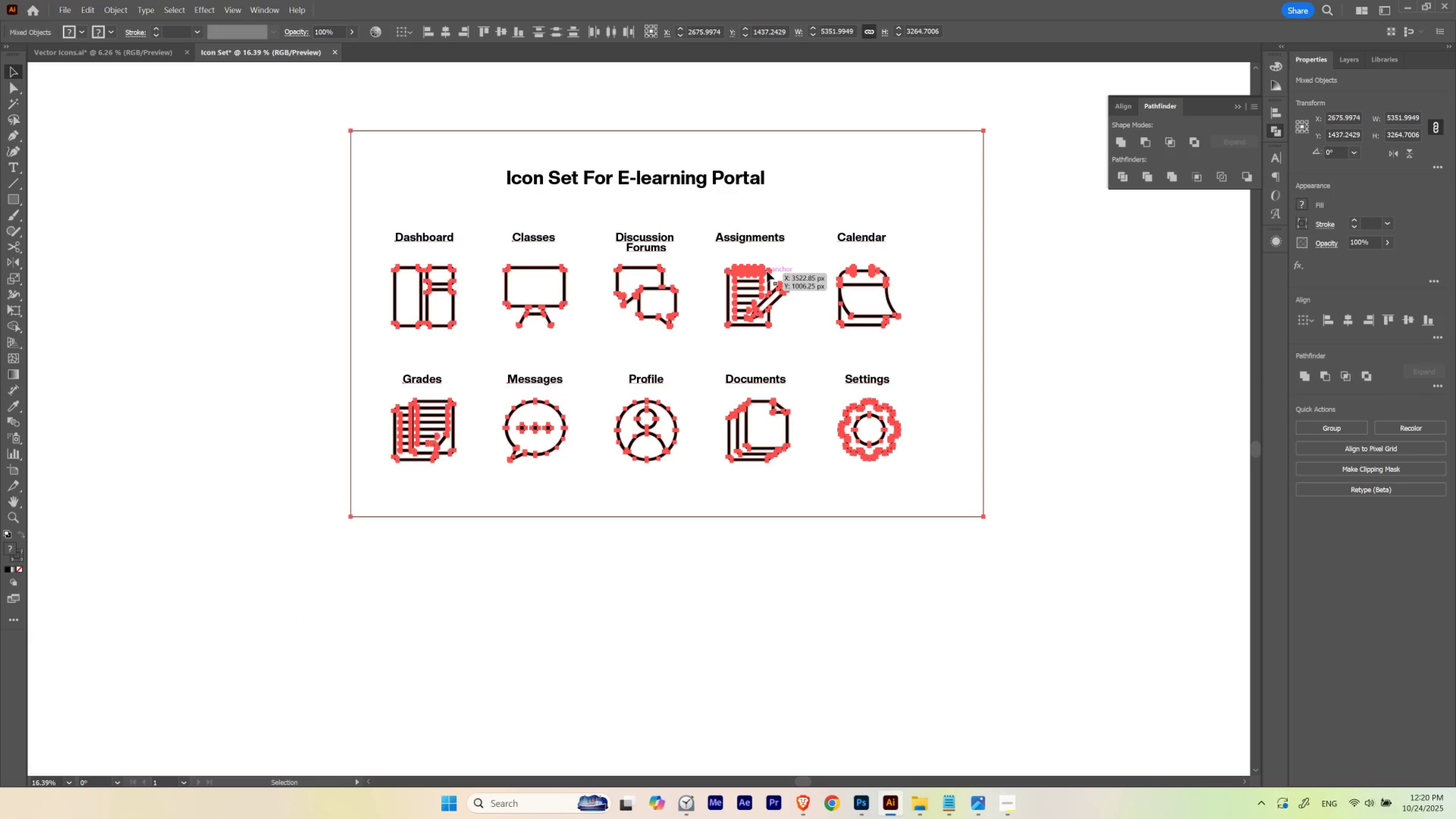 
left_click([767, 271])
 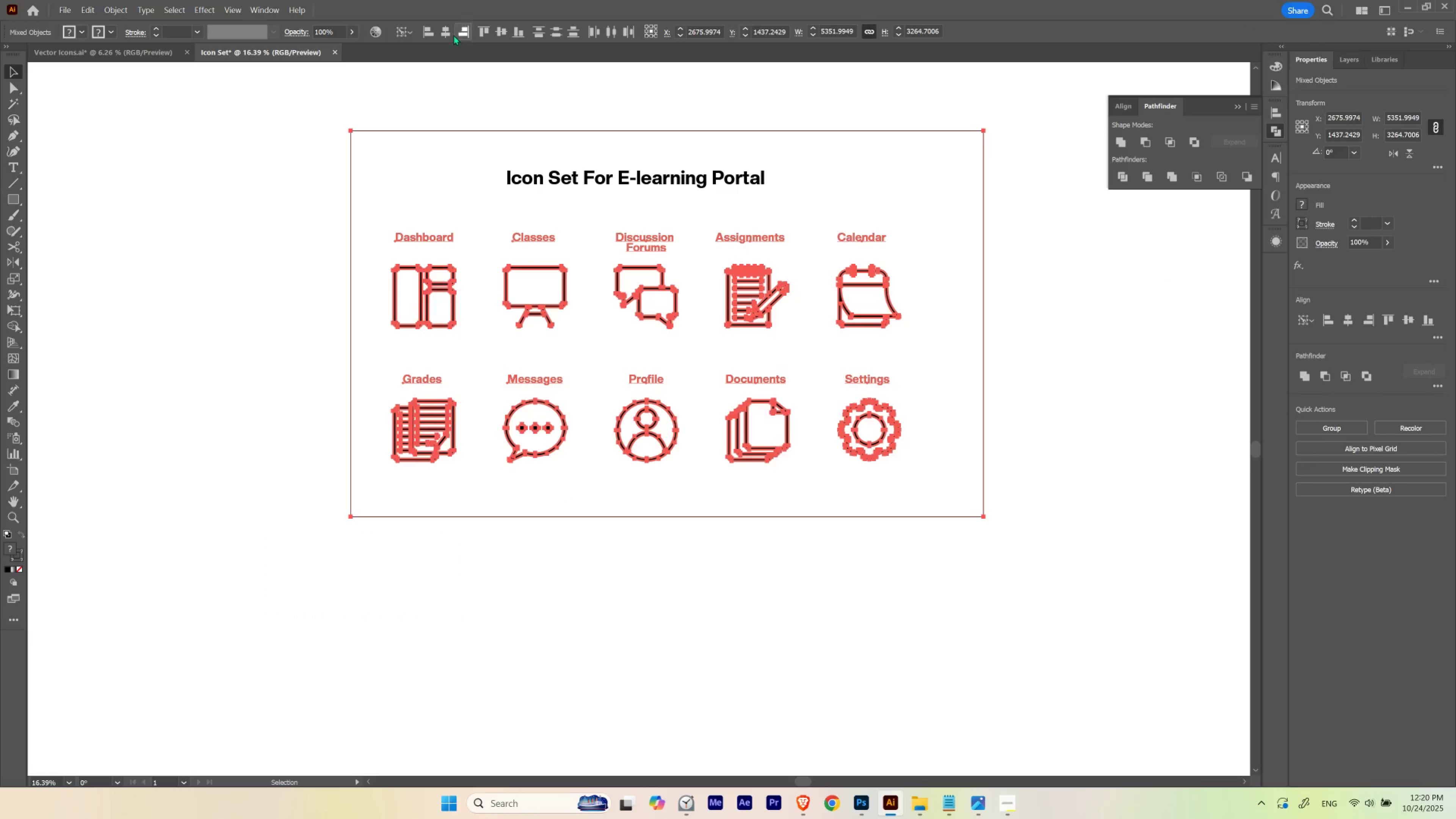 
left_click([445, 29])
 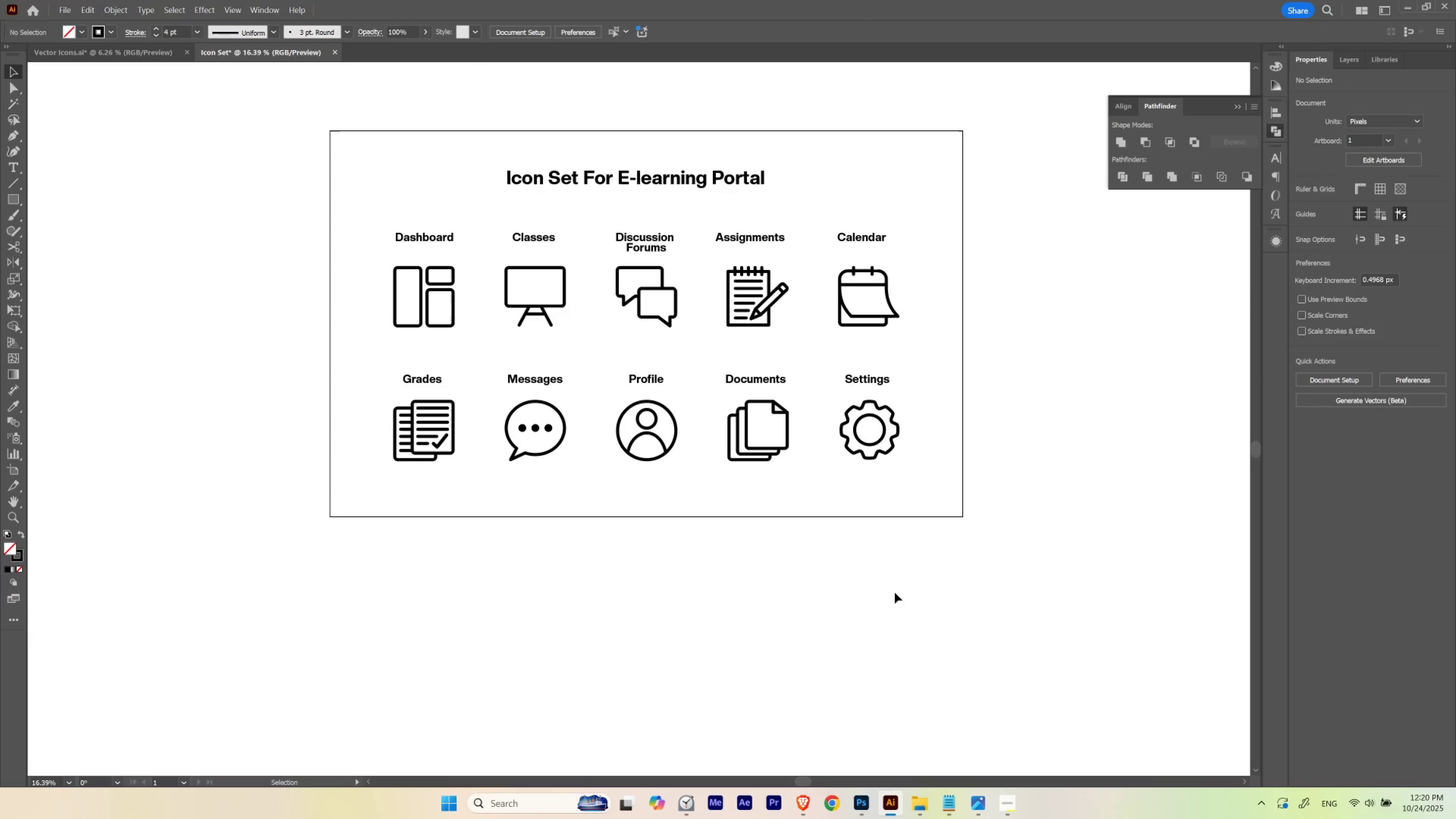 
left_click_drag(start_coordinate=[748, 588], to_coordinate=[811, 508])
 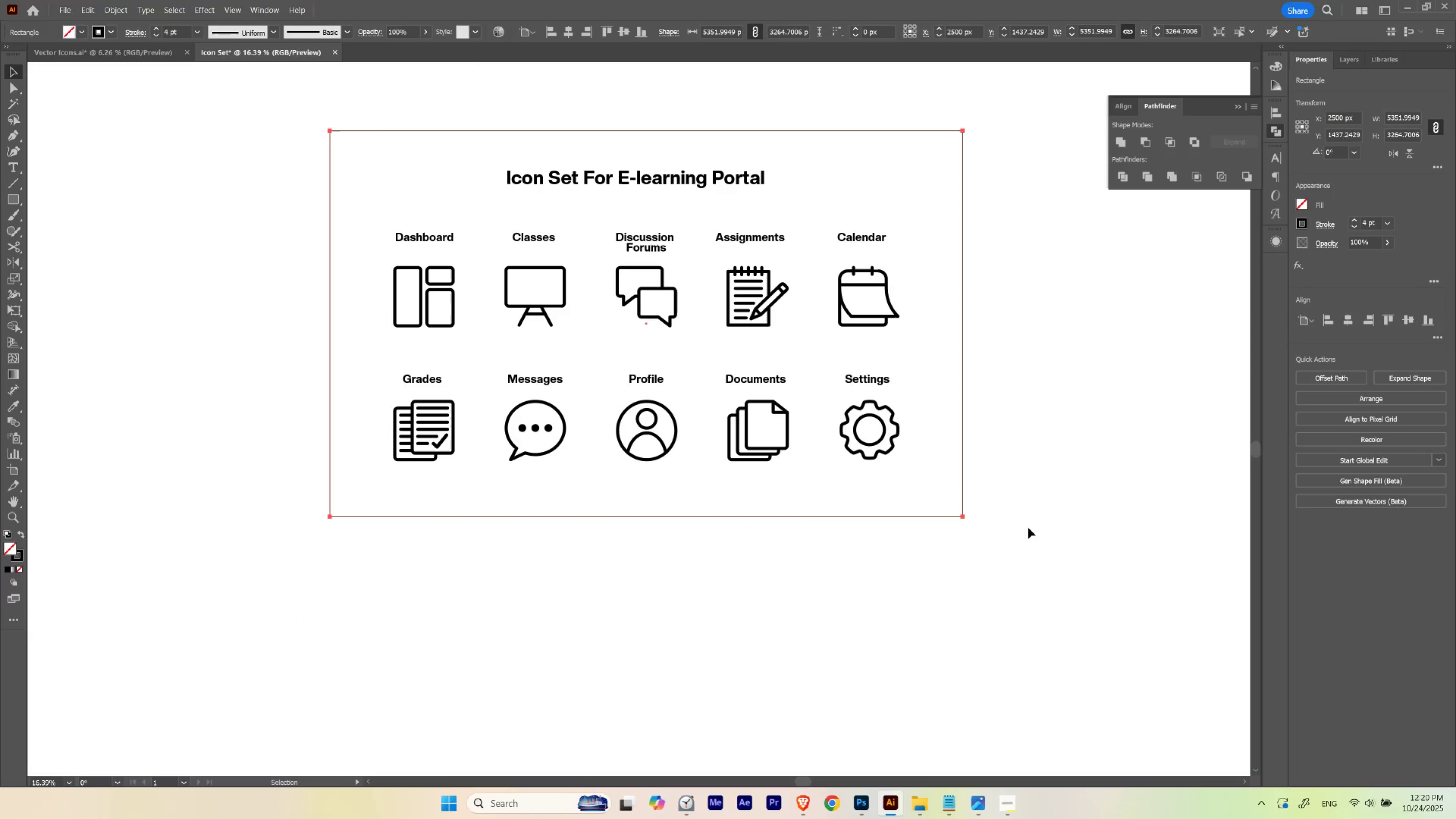 
key(Control+ControlLeft)
 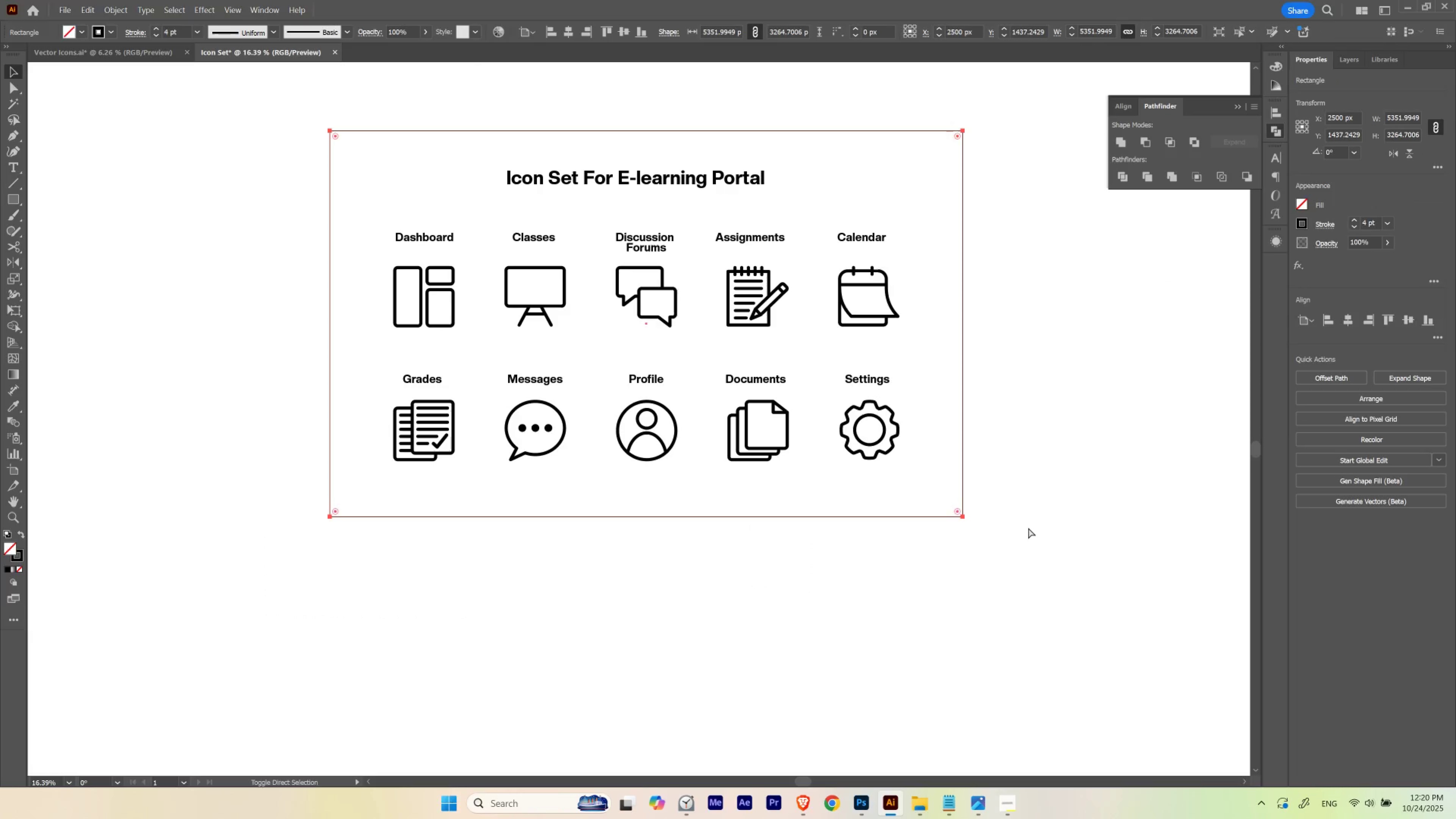 
key(Control+Shift+ShiftLeft)
 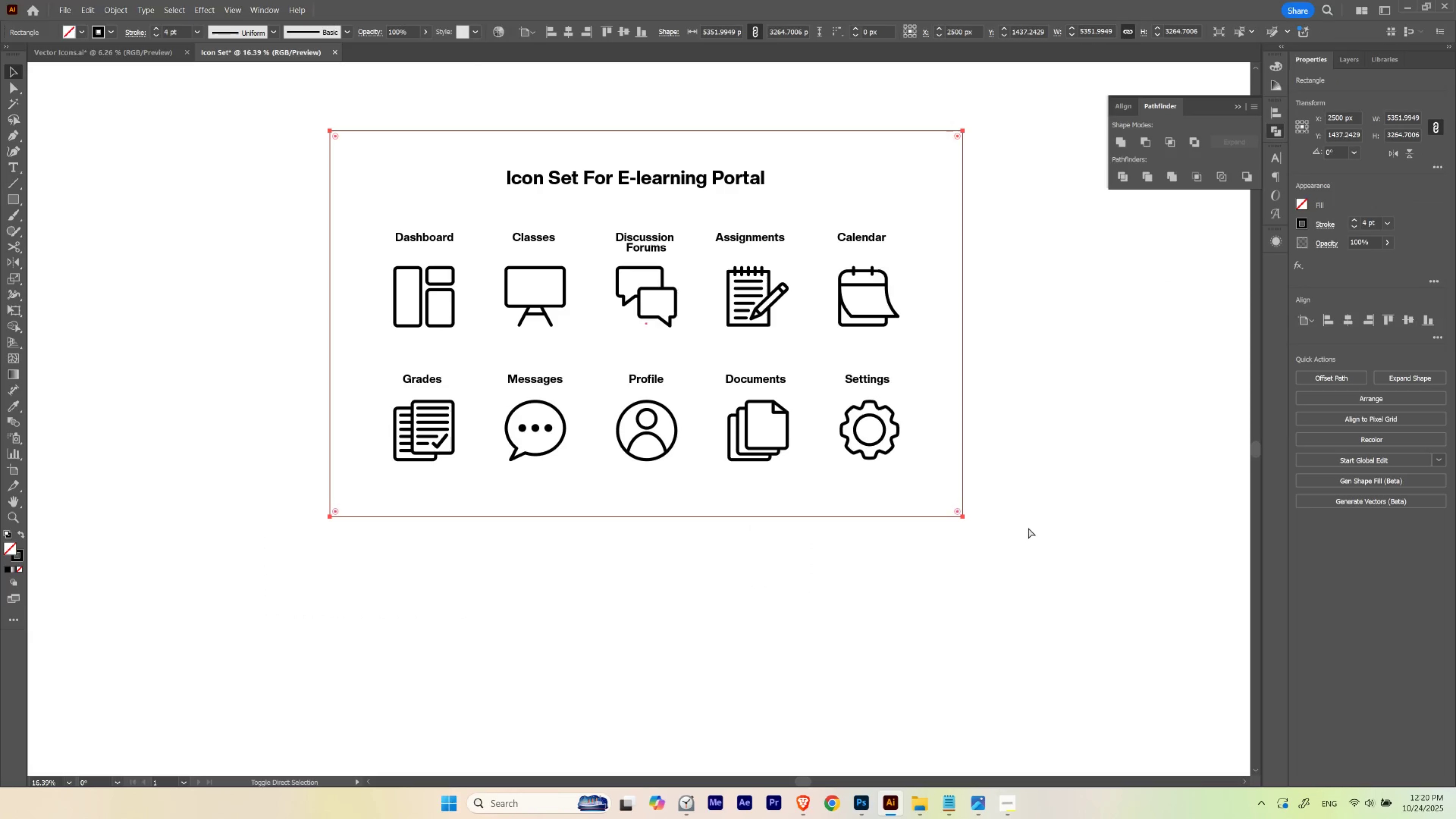 
key(Control+Shift+B)
 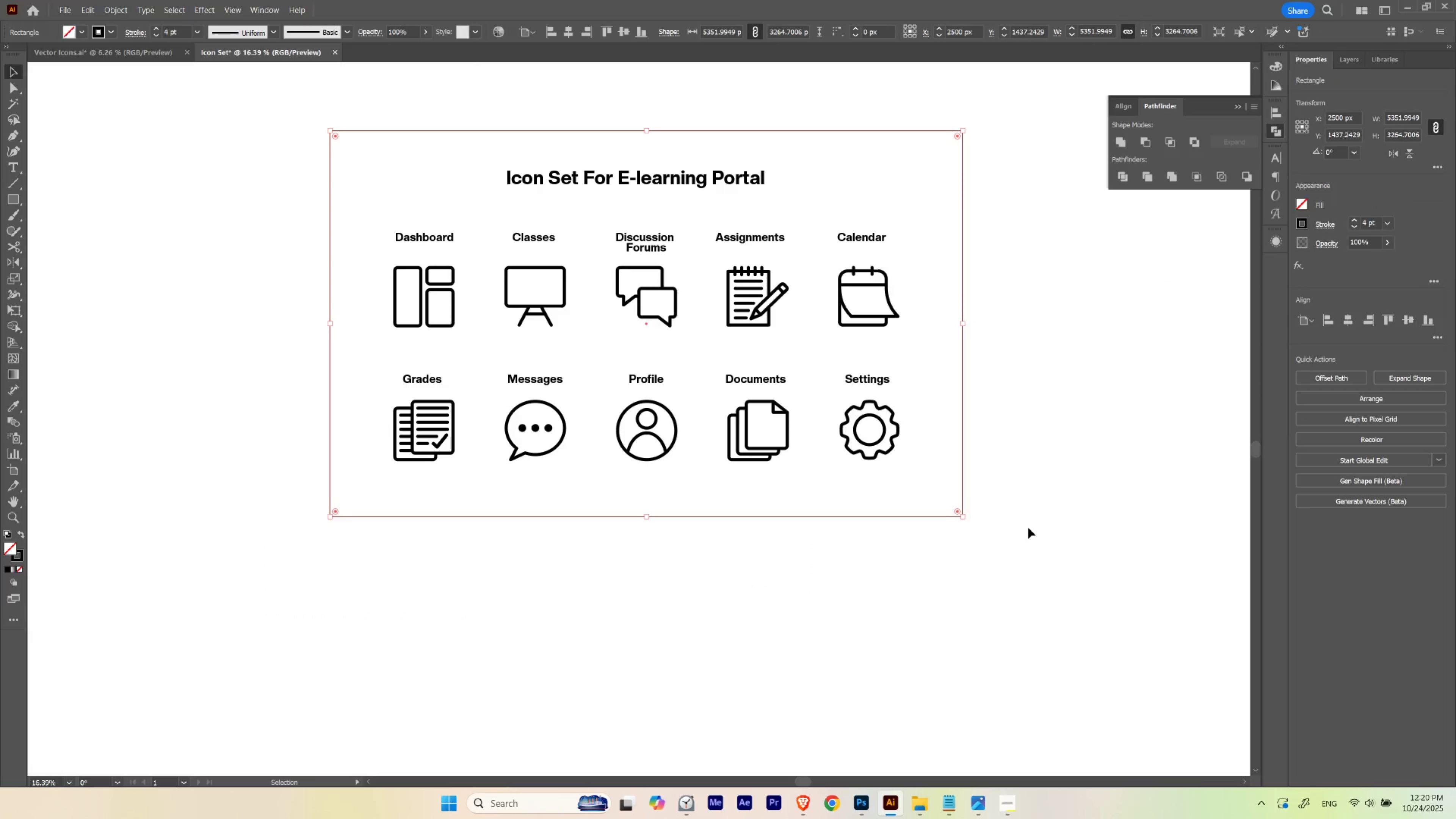 
key(Control+ControlLeft)
 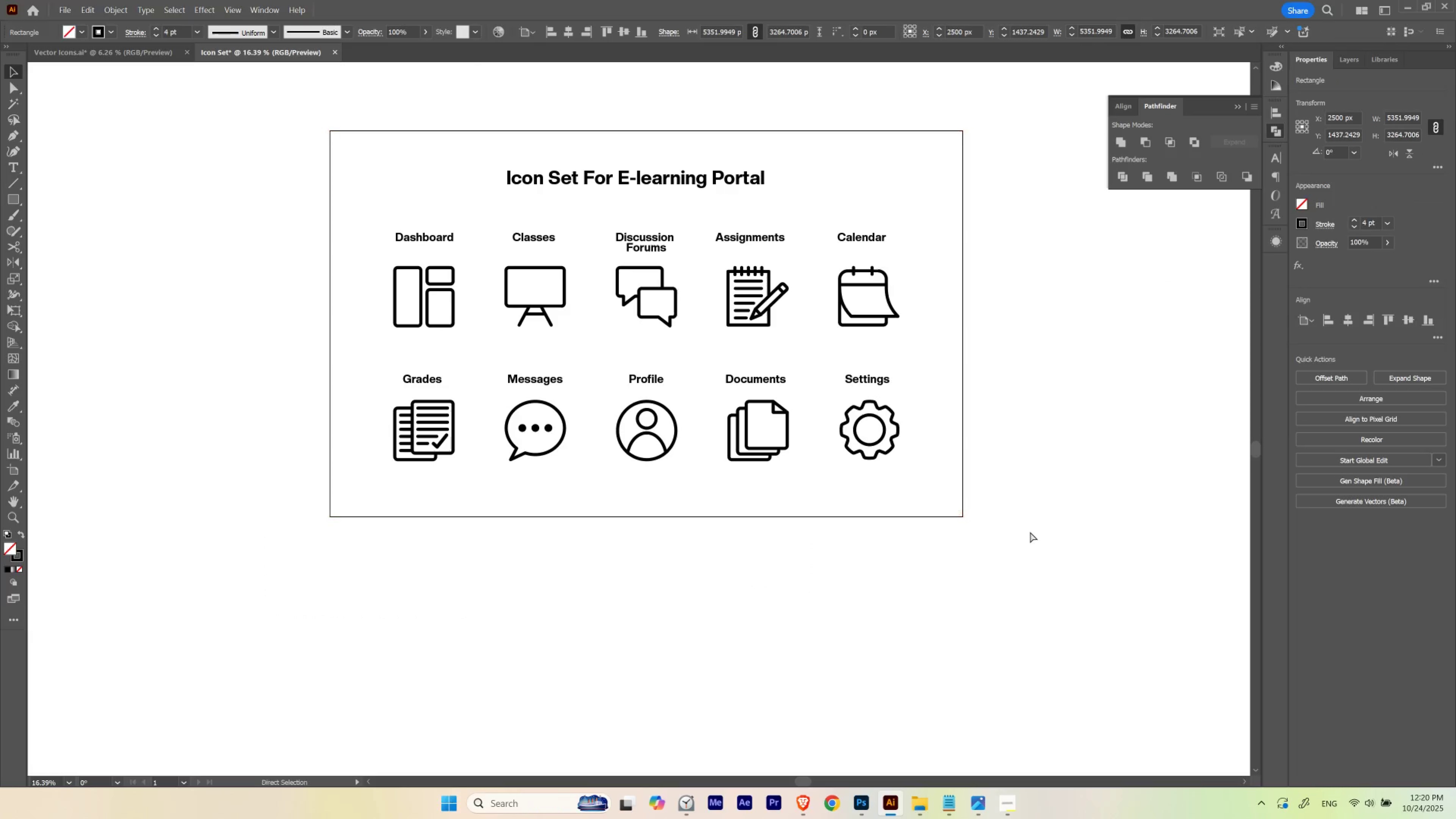 
key(Control+H)
 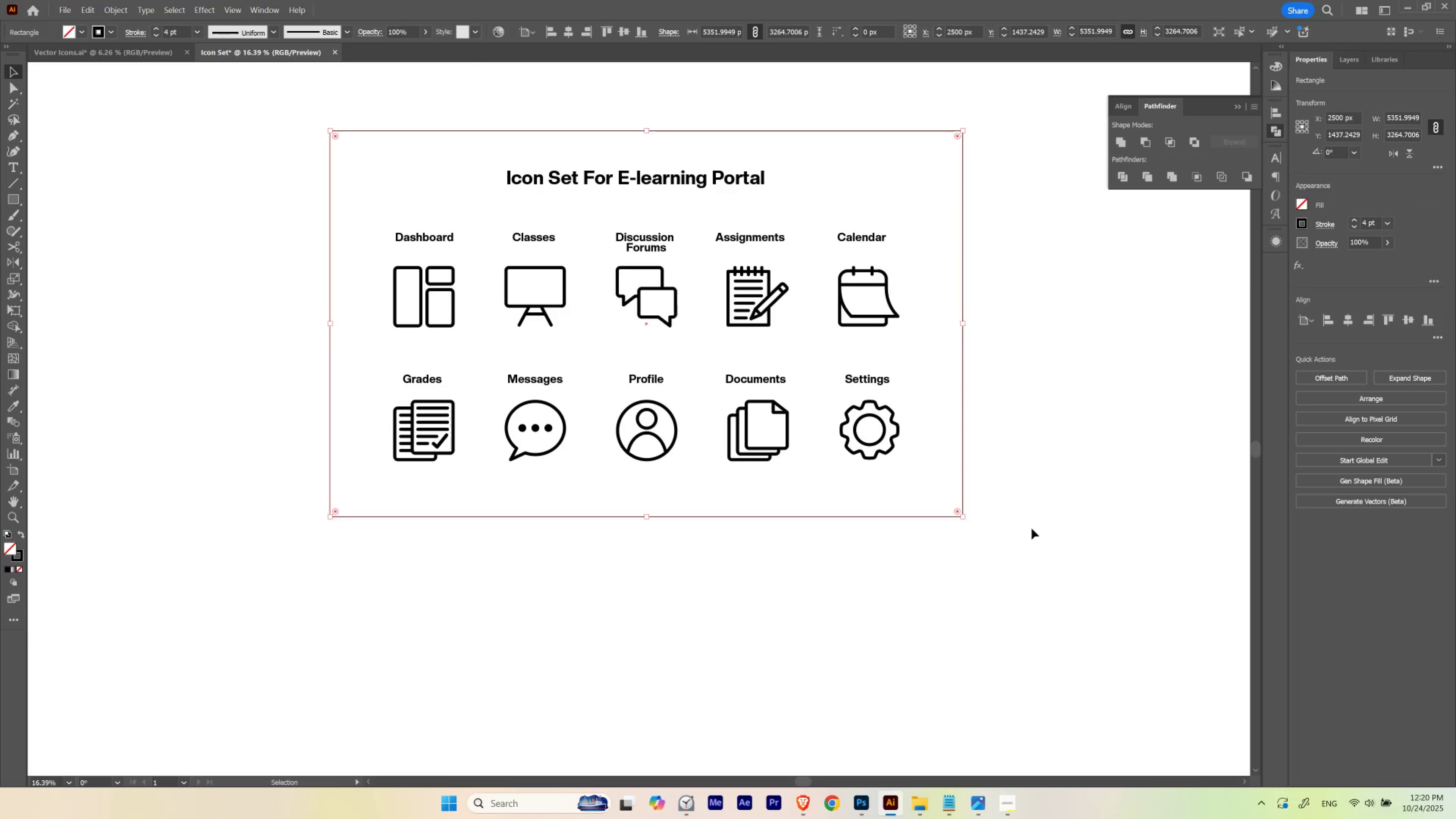 
key(Control+ControlLeft)
 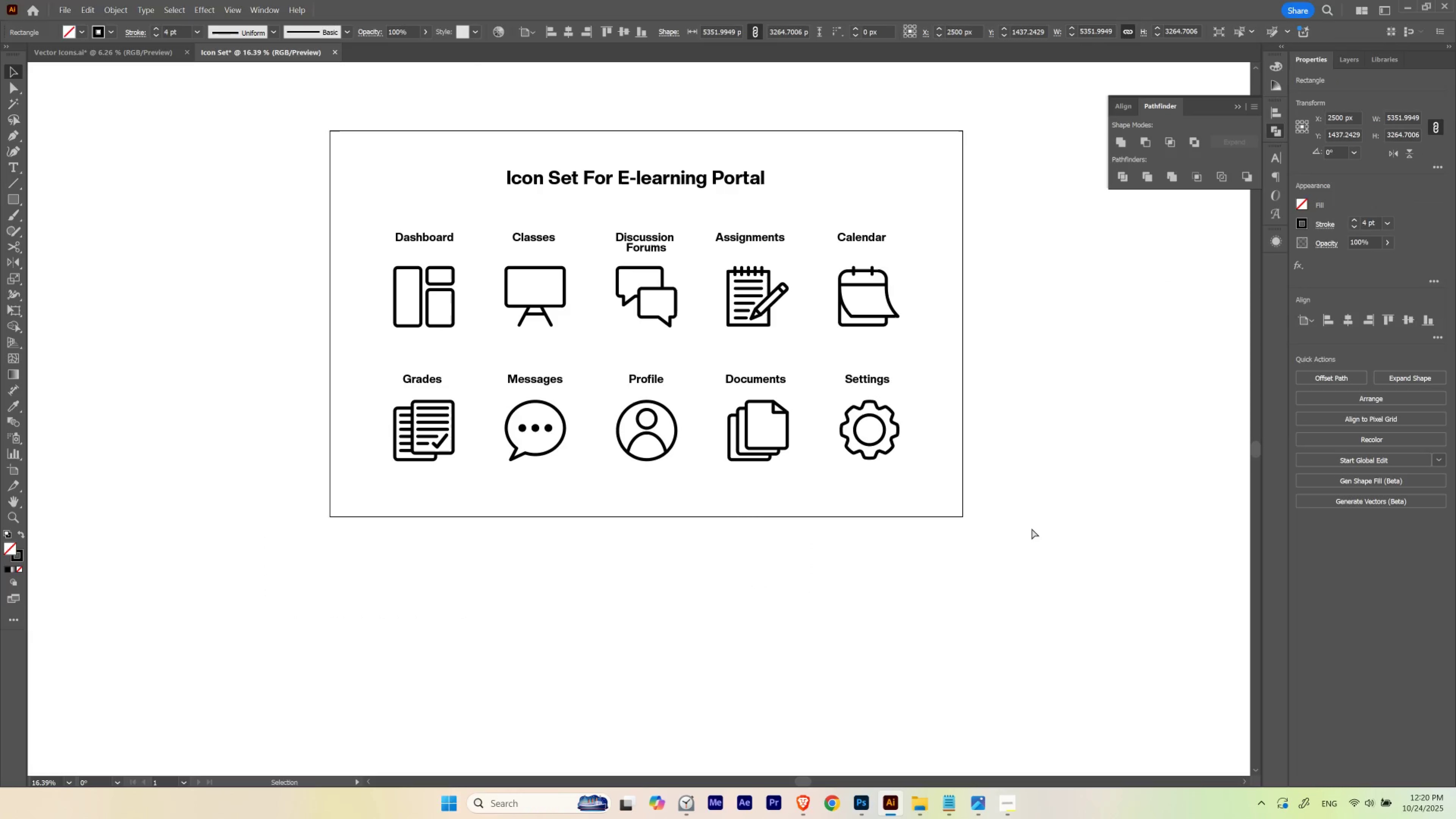 
key(Control+Shift+ShiftLeft)
 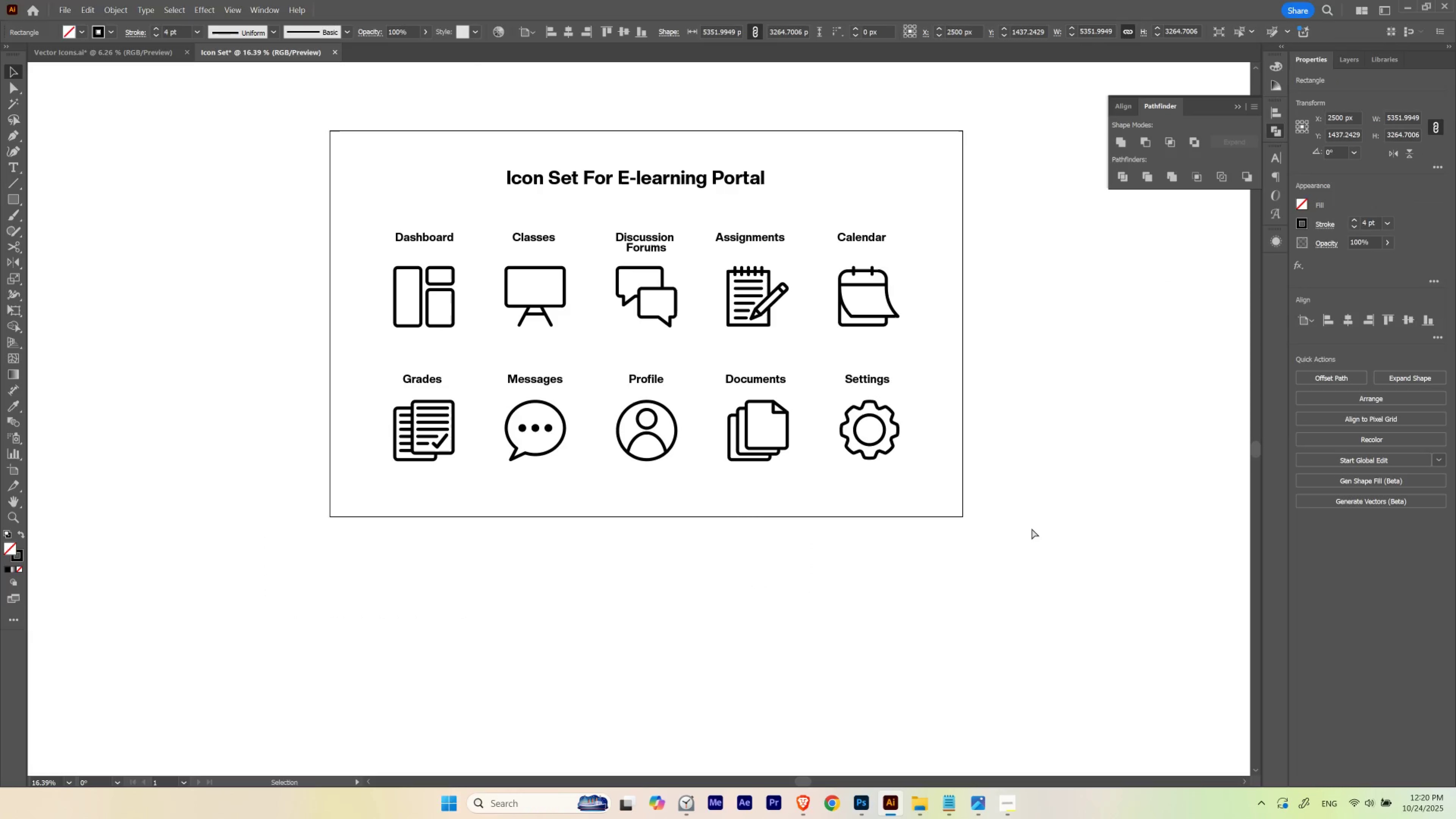 
key(Control+Shift+B)
 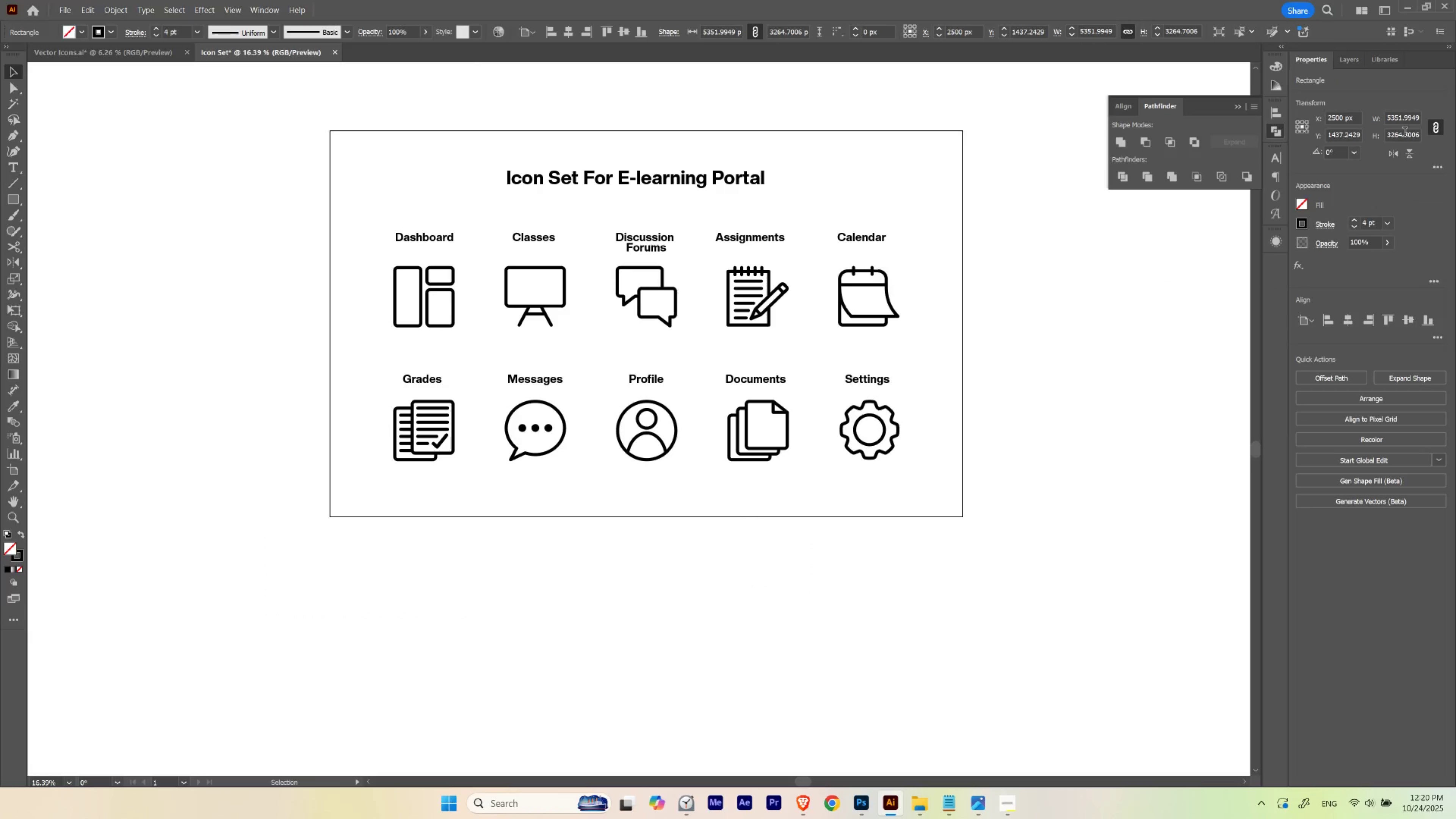 
key(V)
 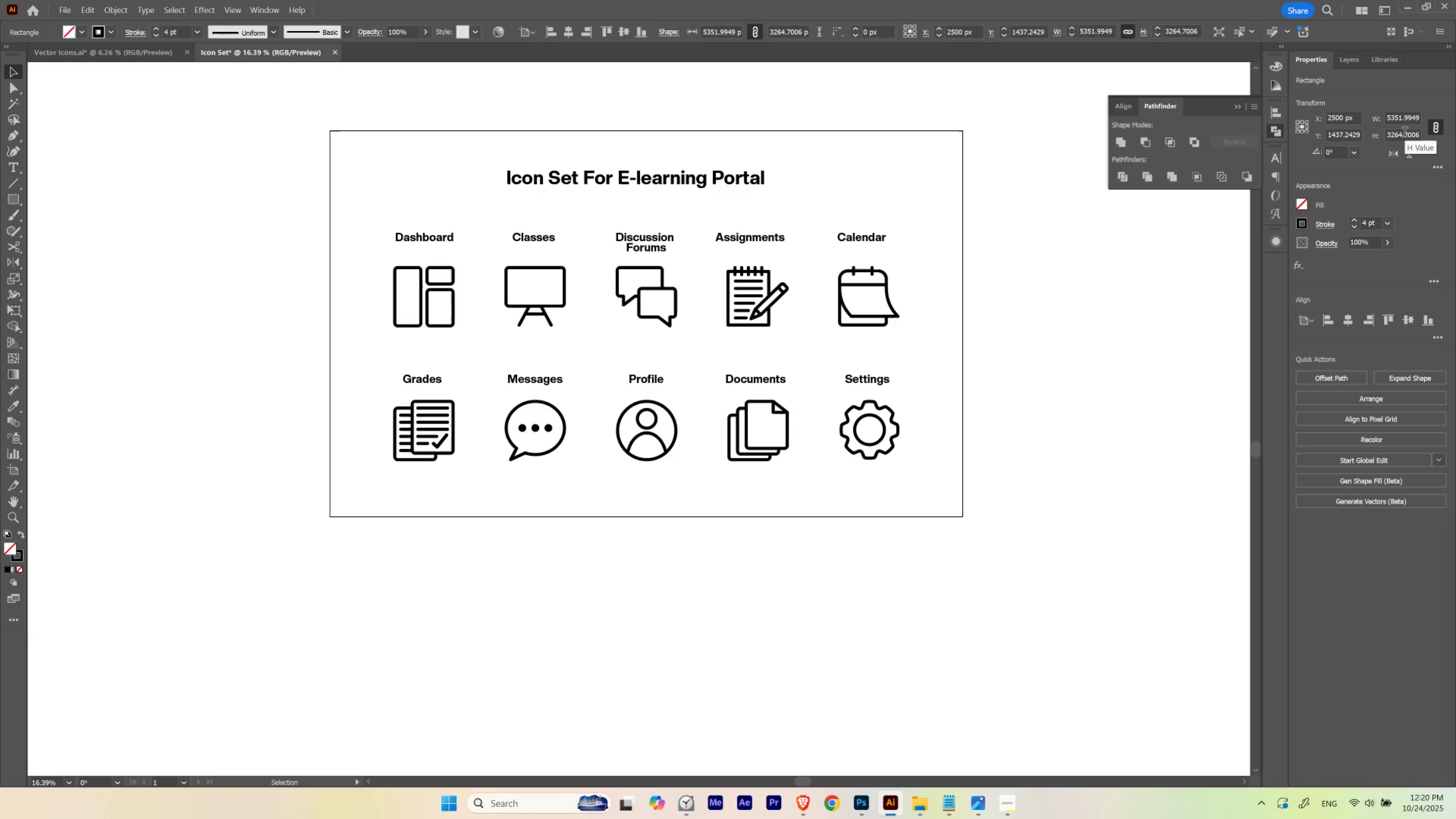 
key(Shift+ArrowDown)
 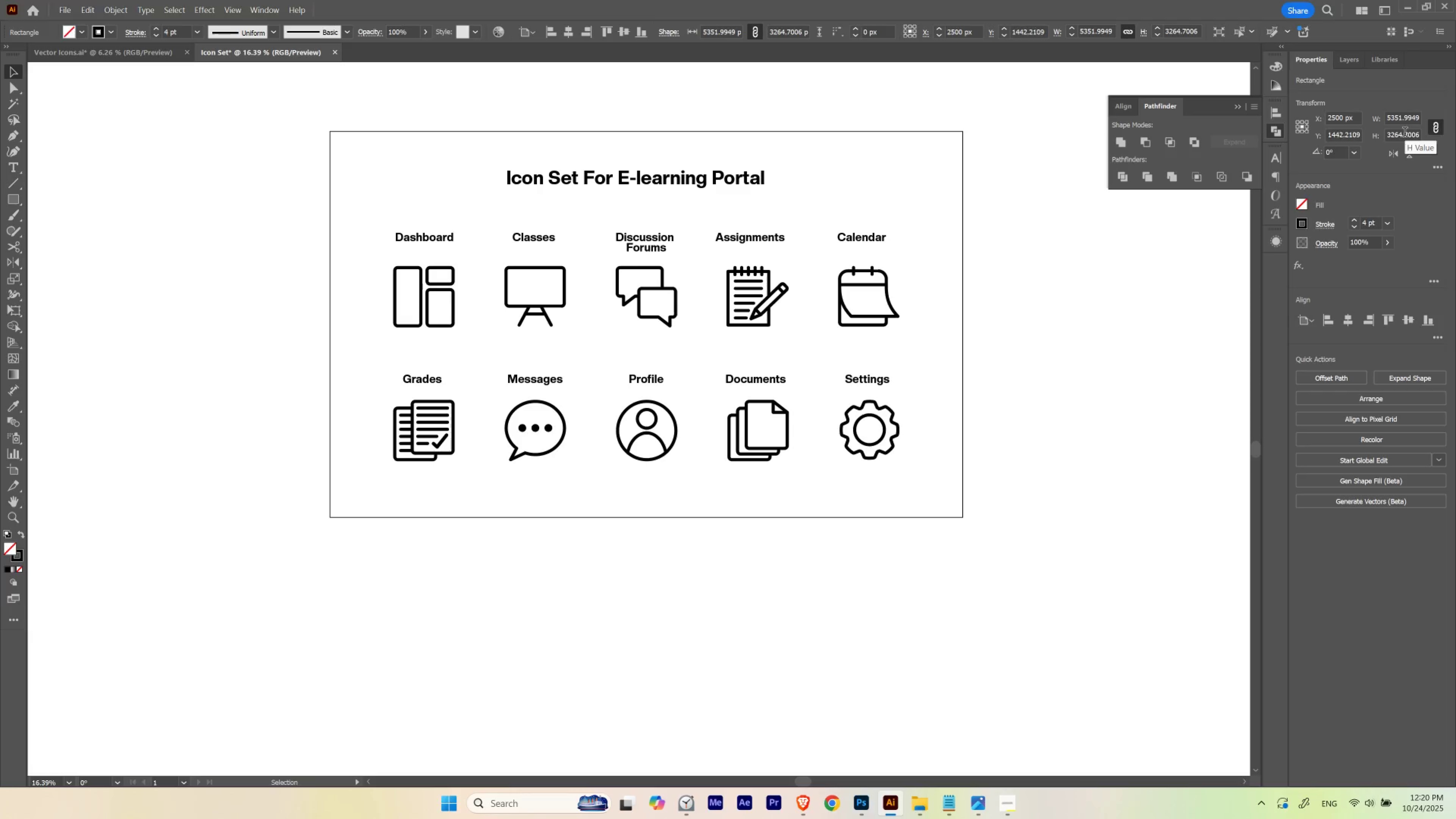 
key(Shift+ArrowDown)
 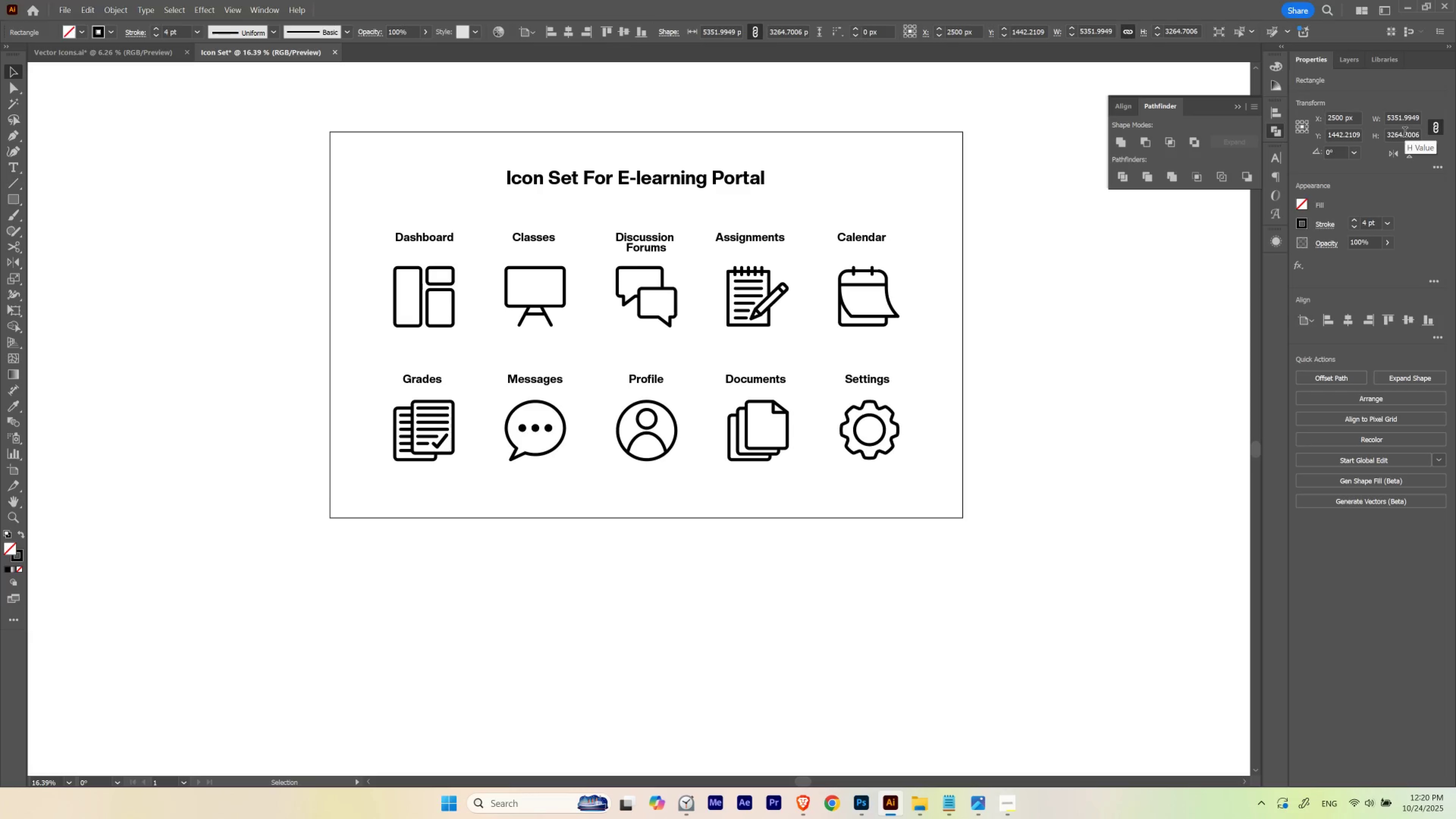 
key(Shift+ArrowDown)
 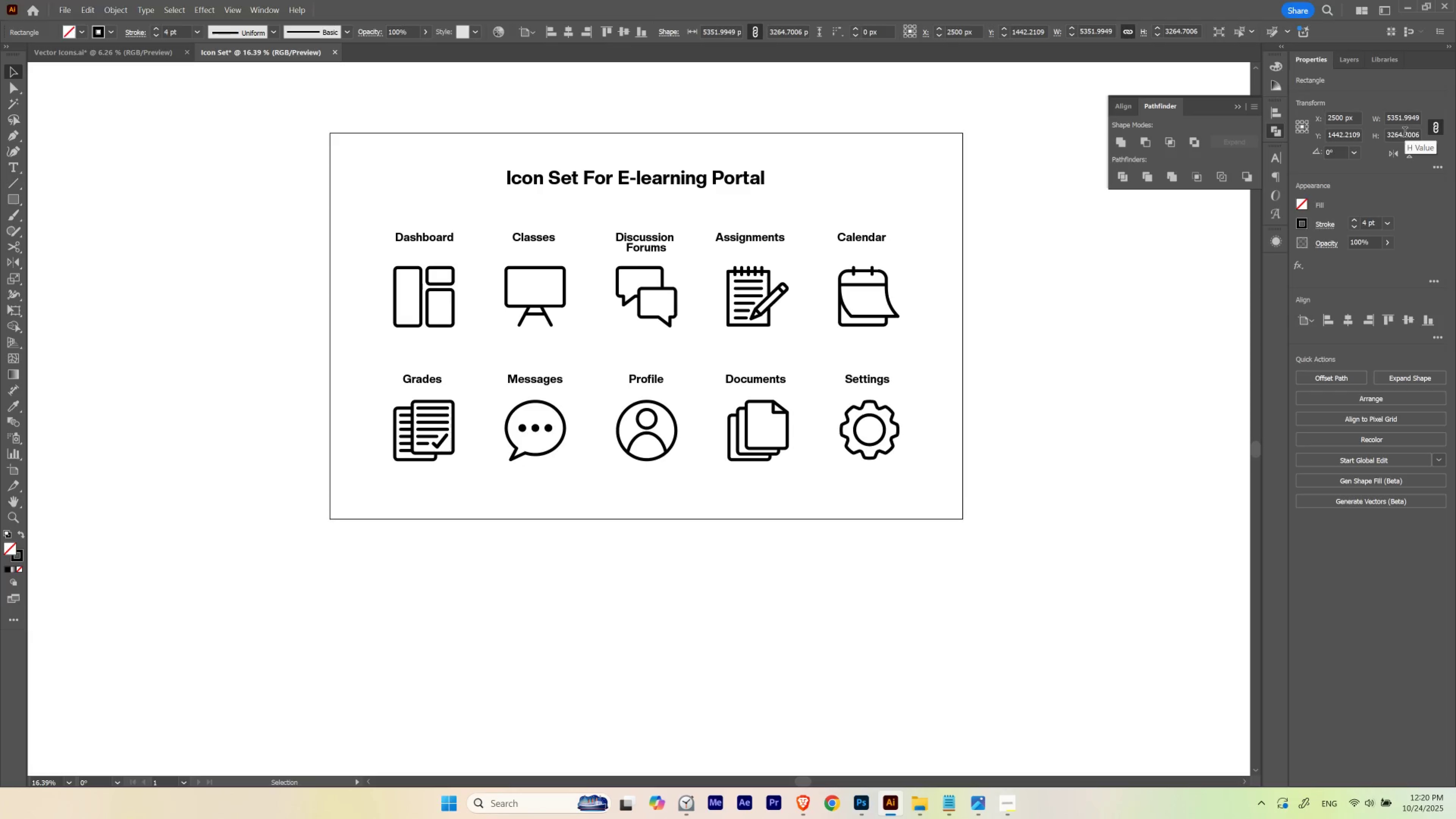 
key(Shift+ArrowDown)
 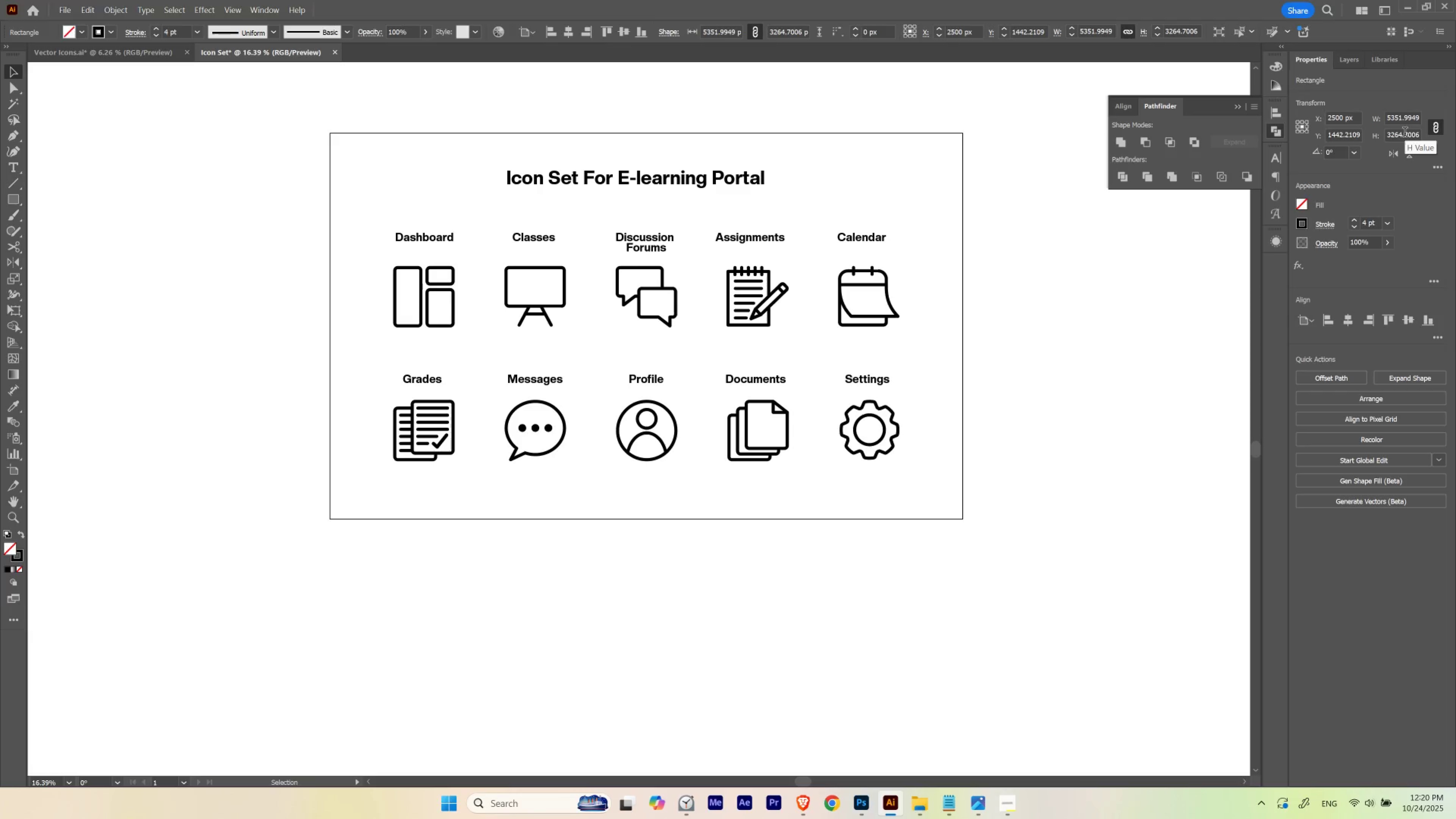 
hold_key(key=ArrowDown, duration=1.04)
 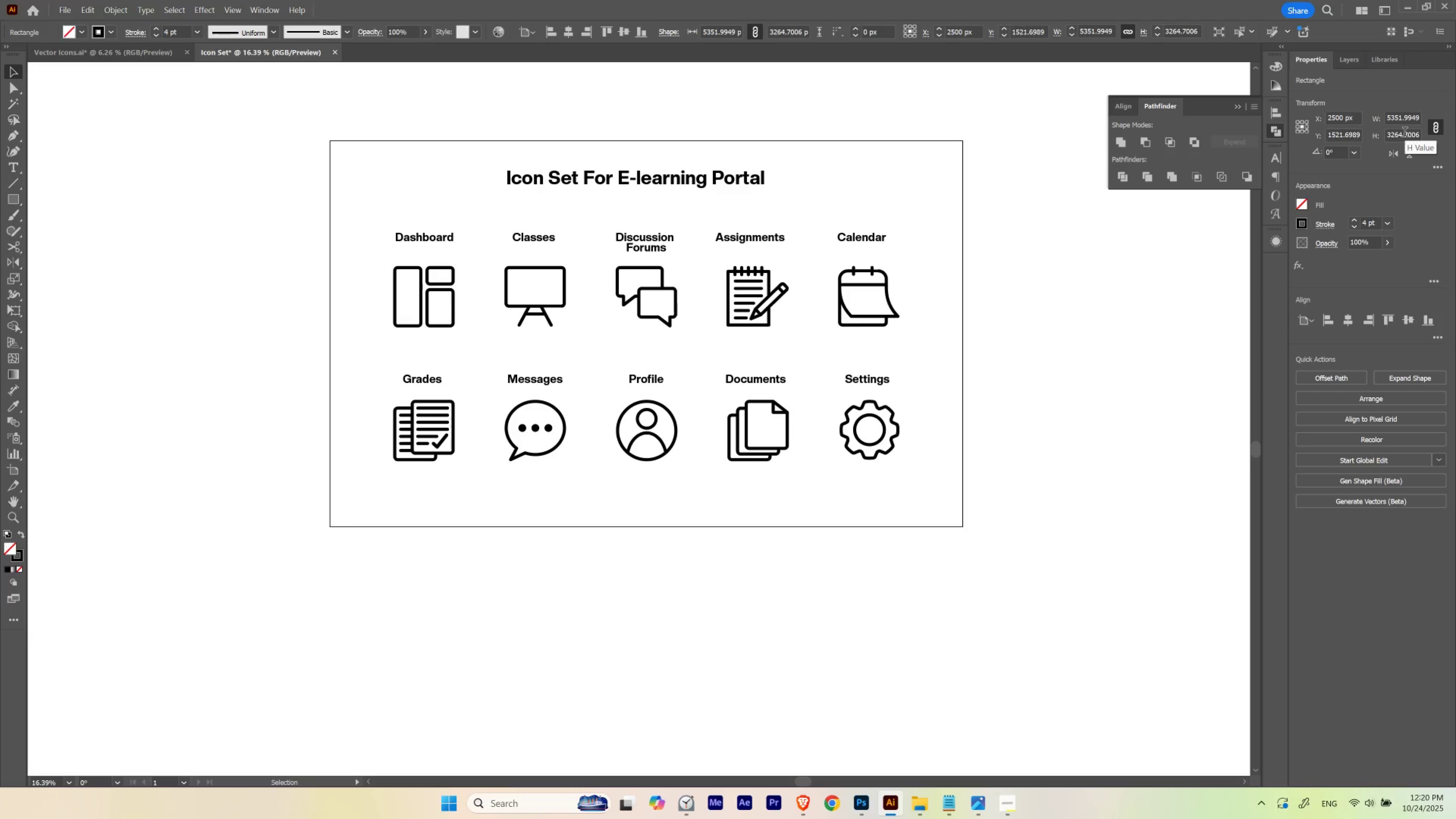 
key(Shift+ArrowLeft)
 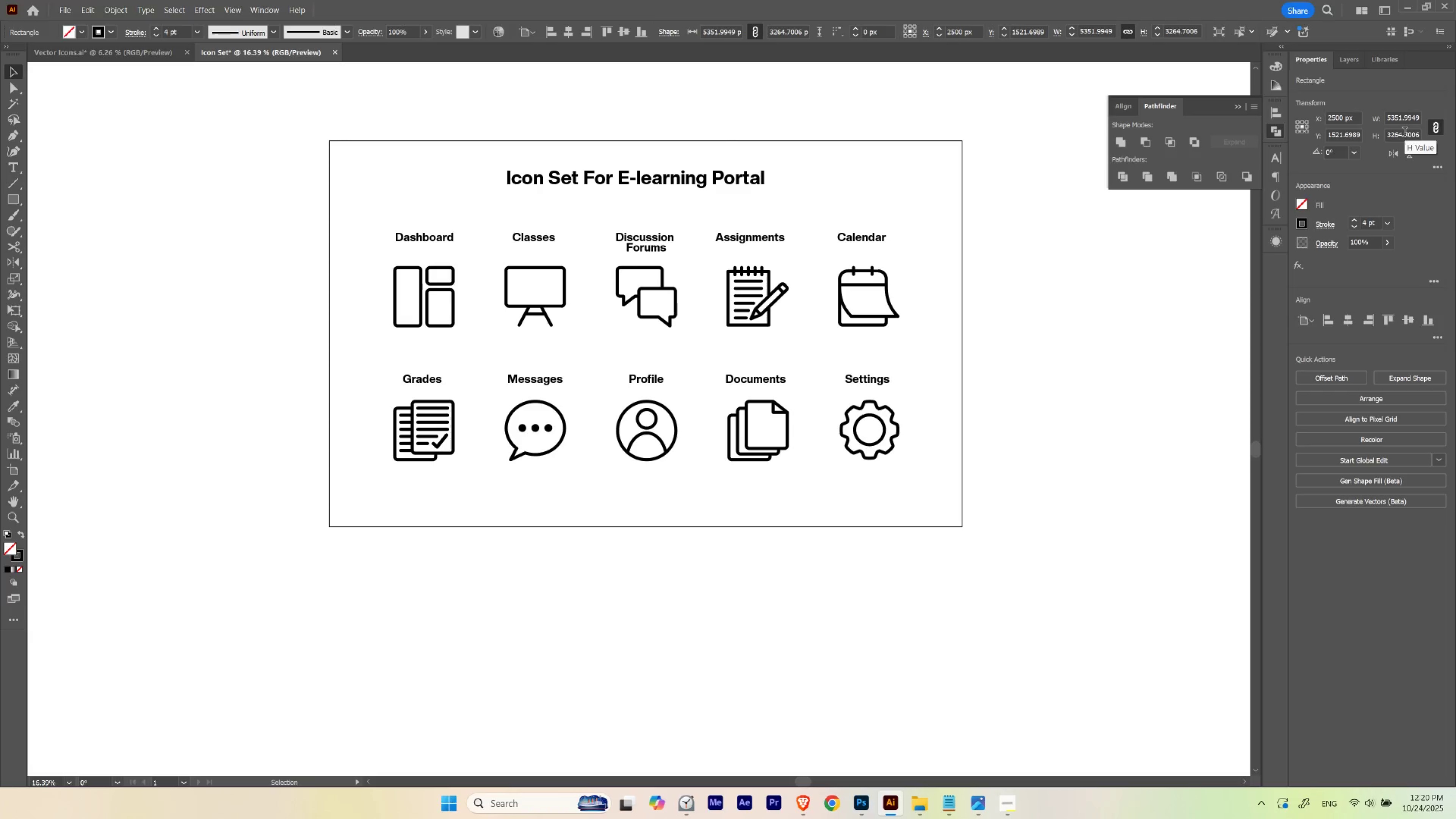 
key(Shift+ArrowUp)
 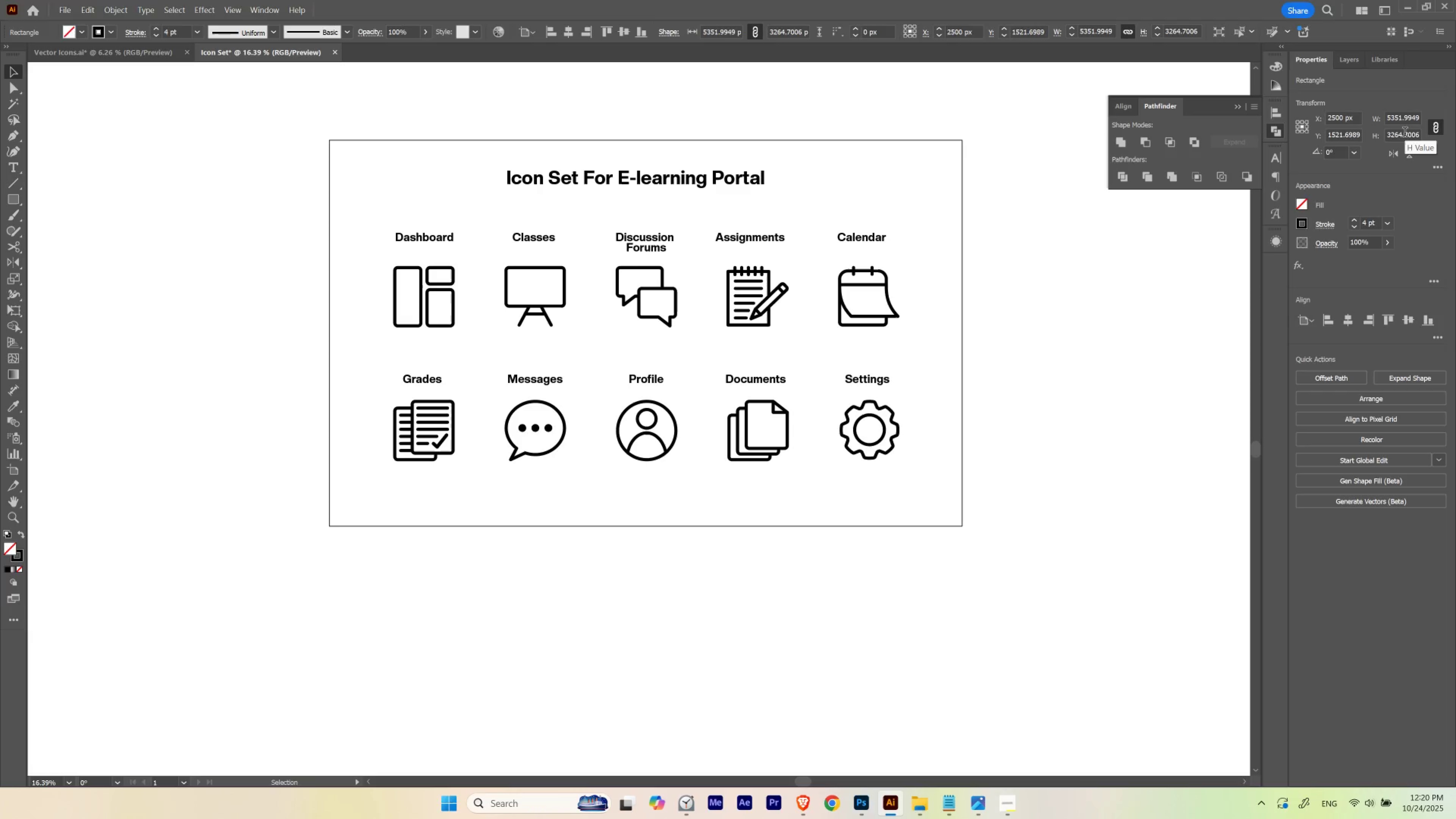 
key(Shift+ArrowUp)
 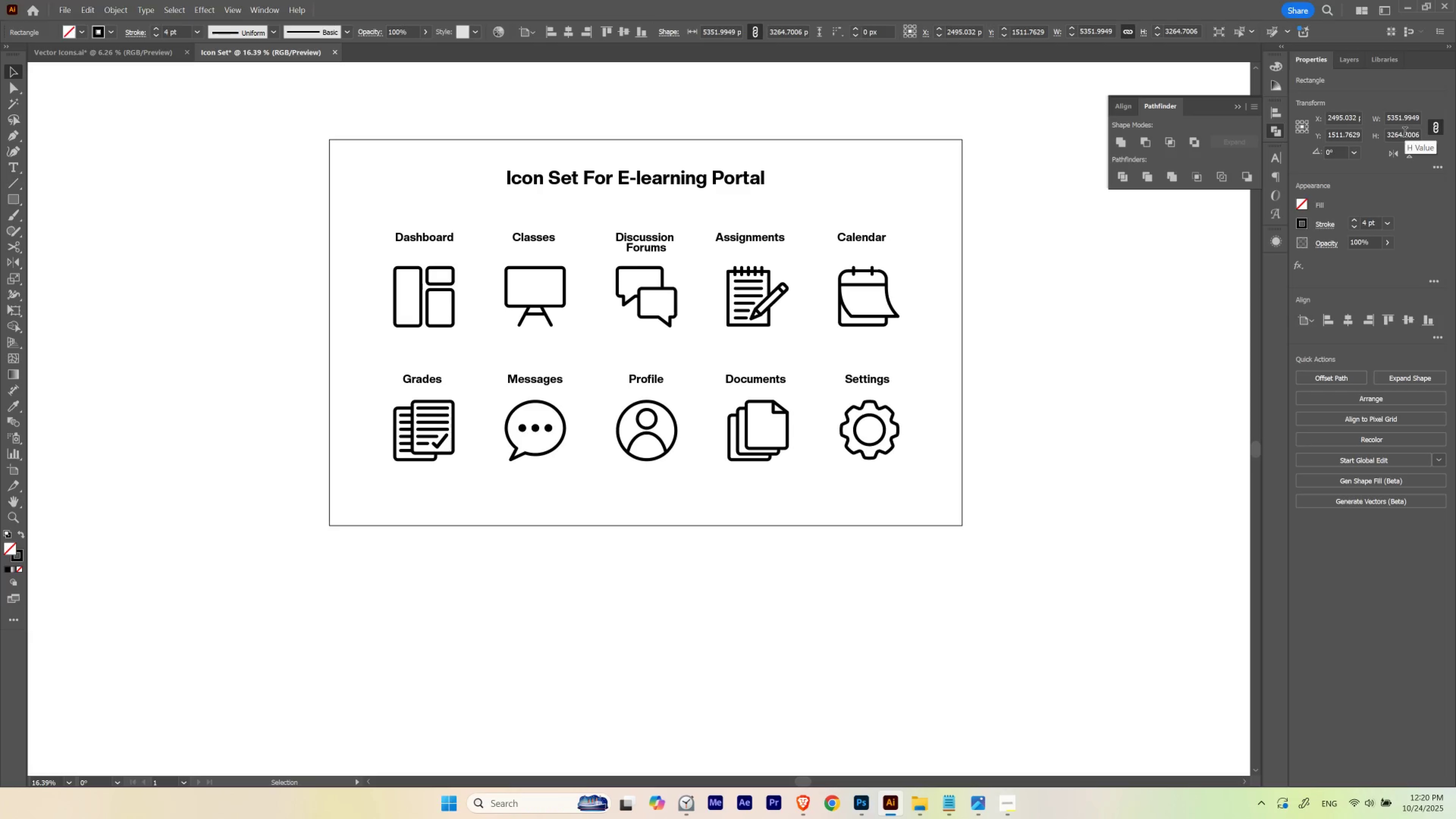 
key(Control+Z)
 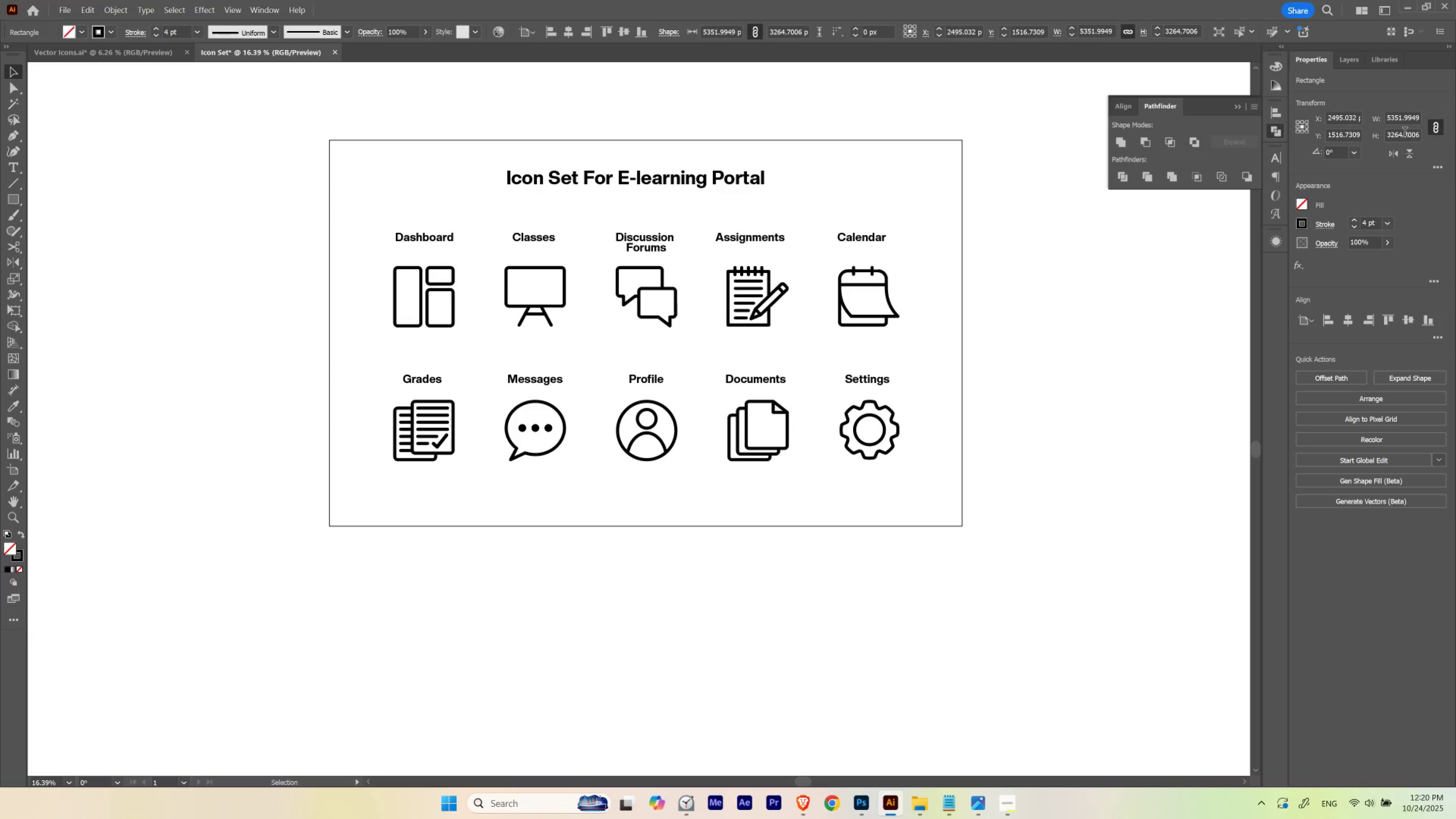 
key(Control+Z)
 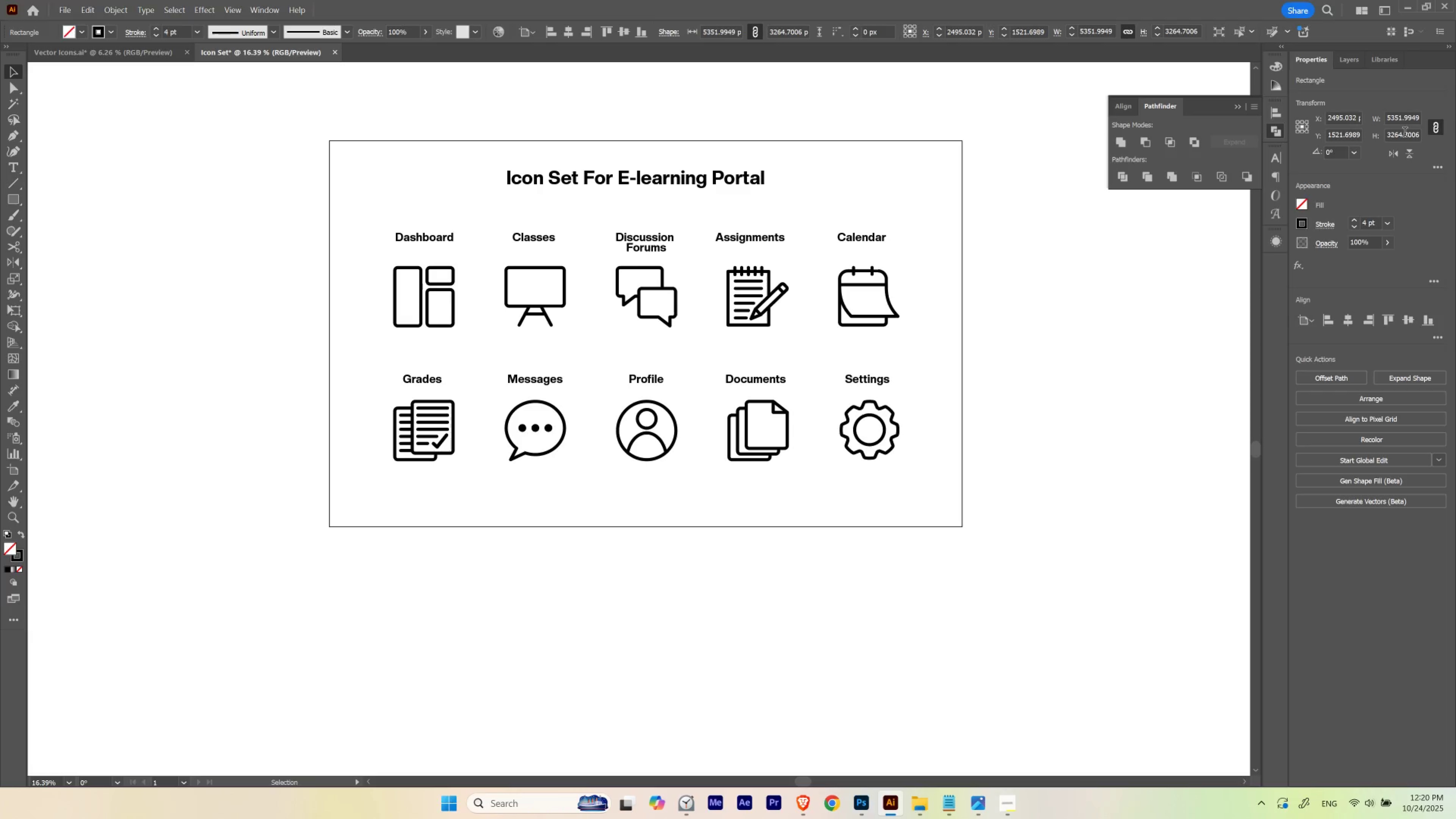 
key(Control+Z)
 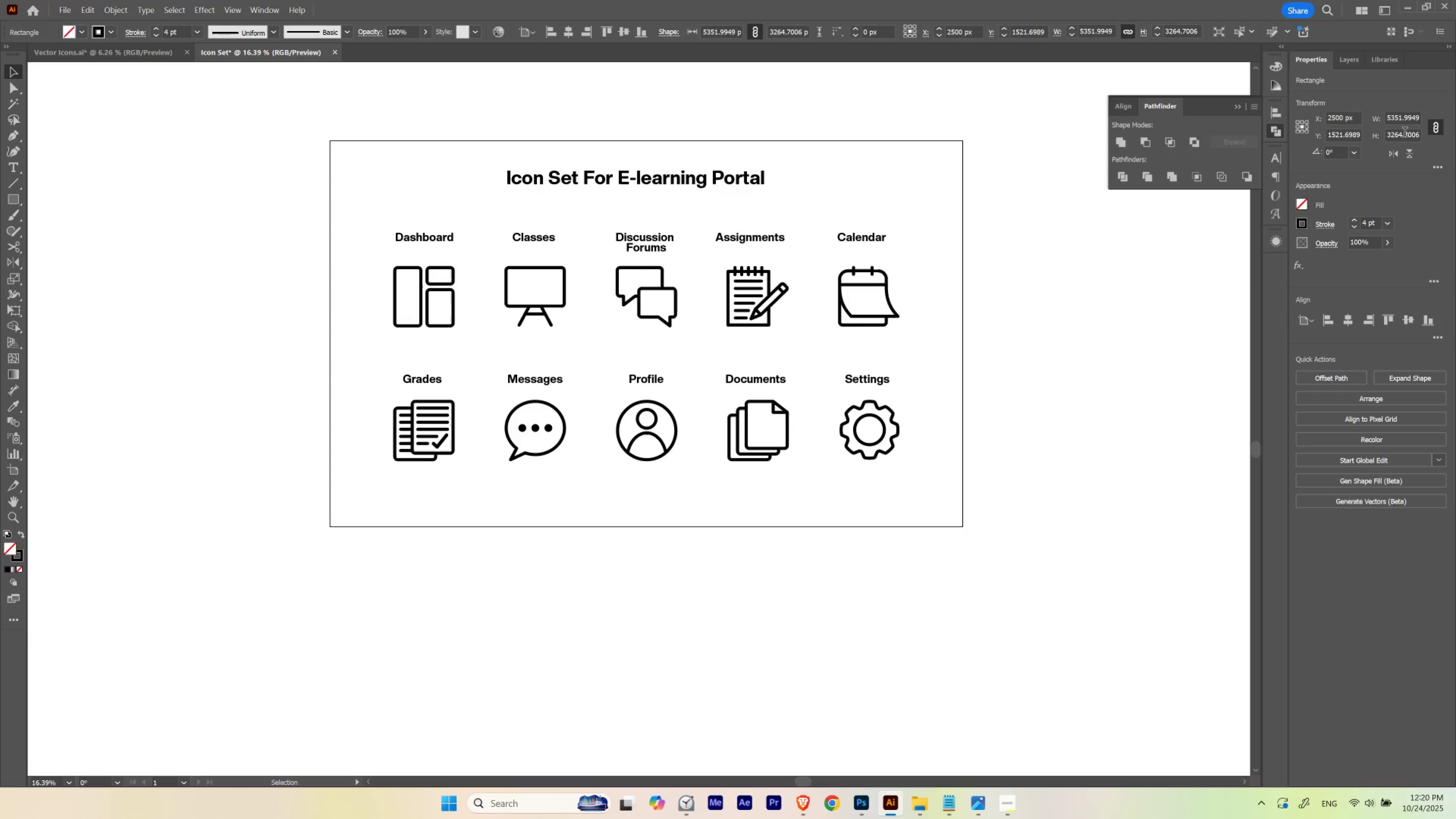 
key(Shift+ArrowUp)
 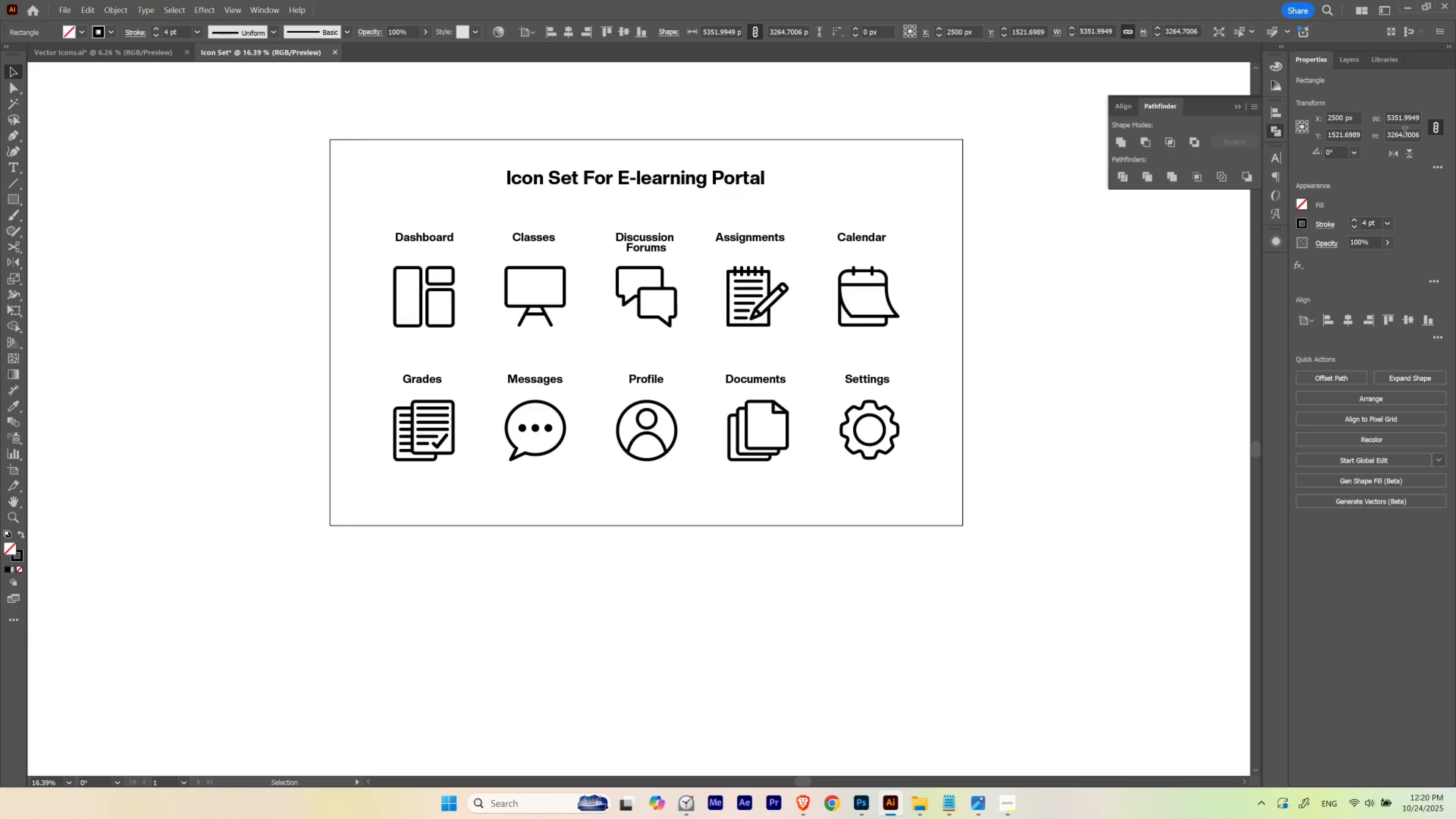 
key(Shift+ArrowUp)
 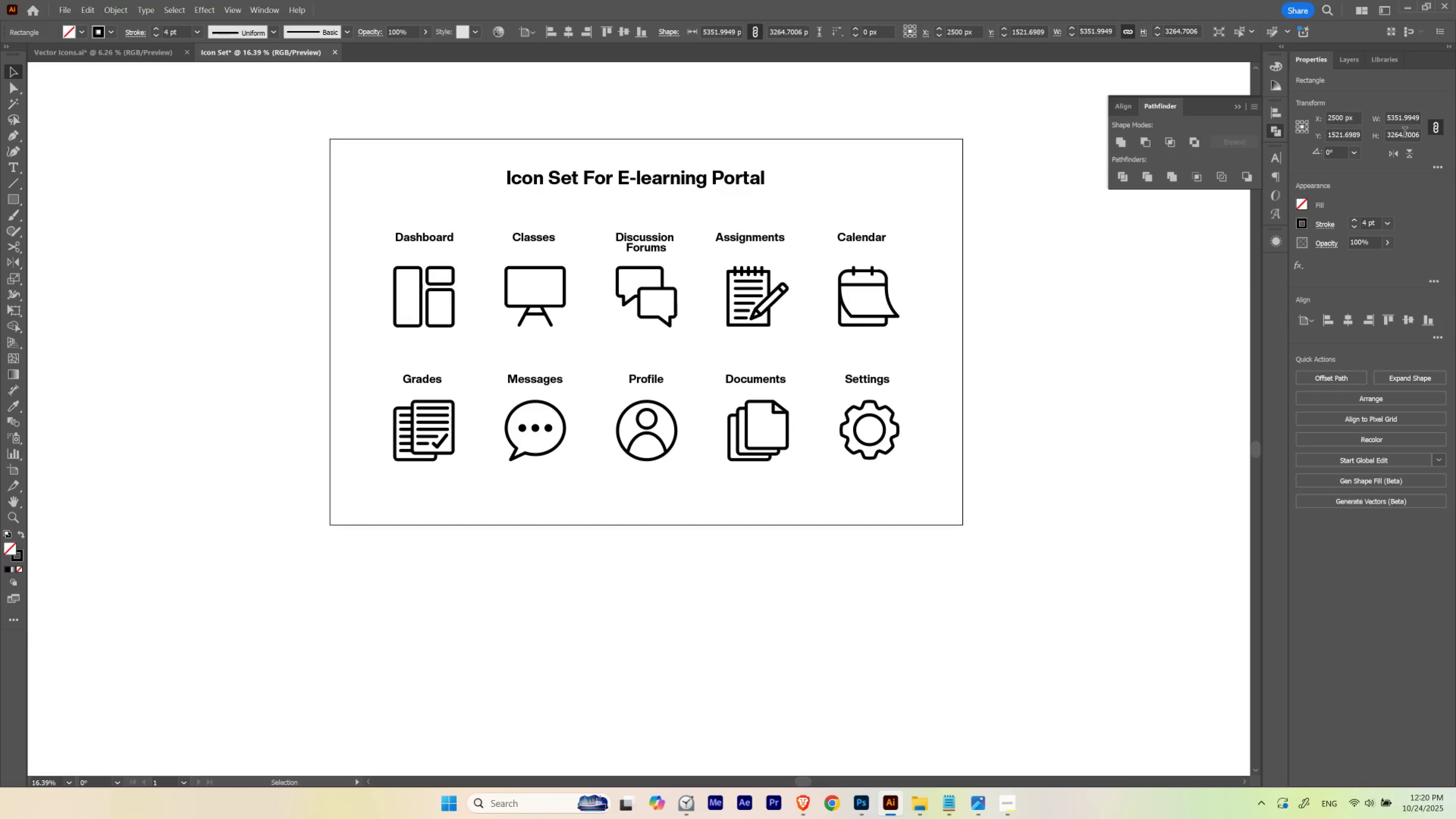 
key(Shift+ArrowUp)
 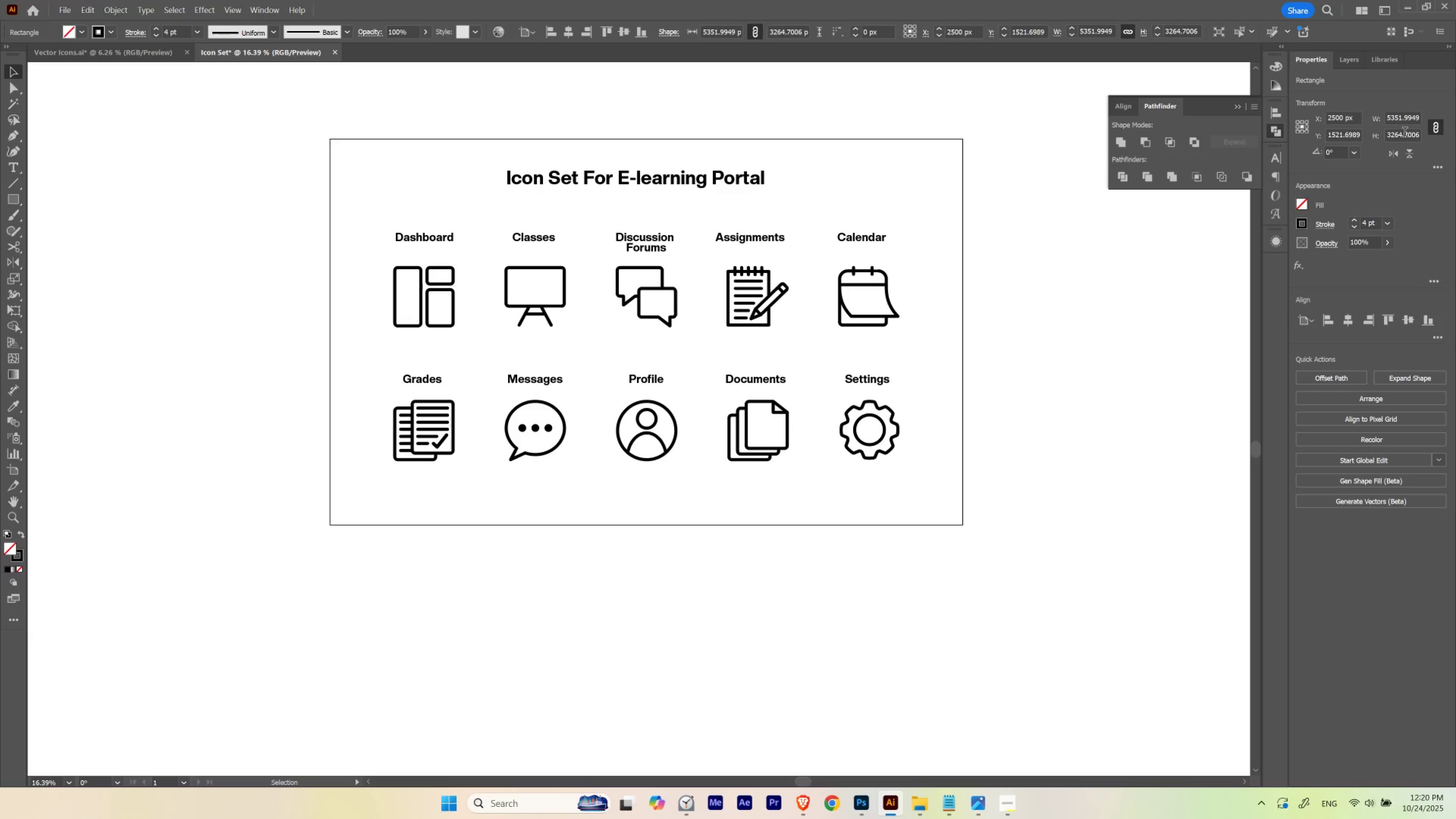 
key(Shift+ArrowUp)
 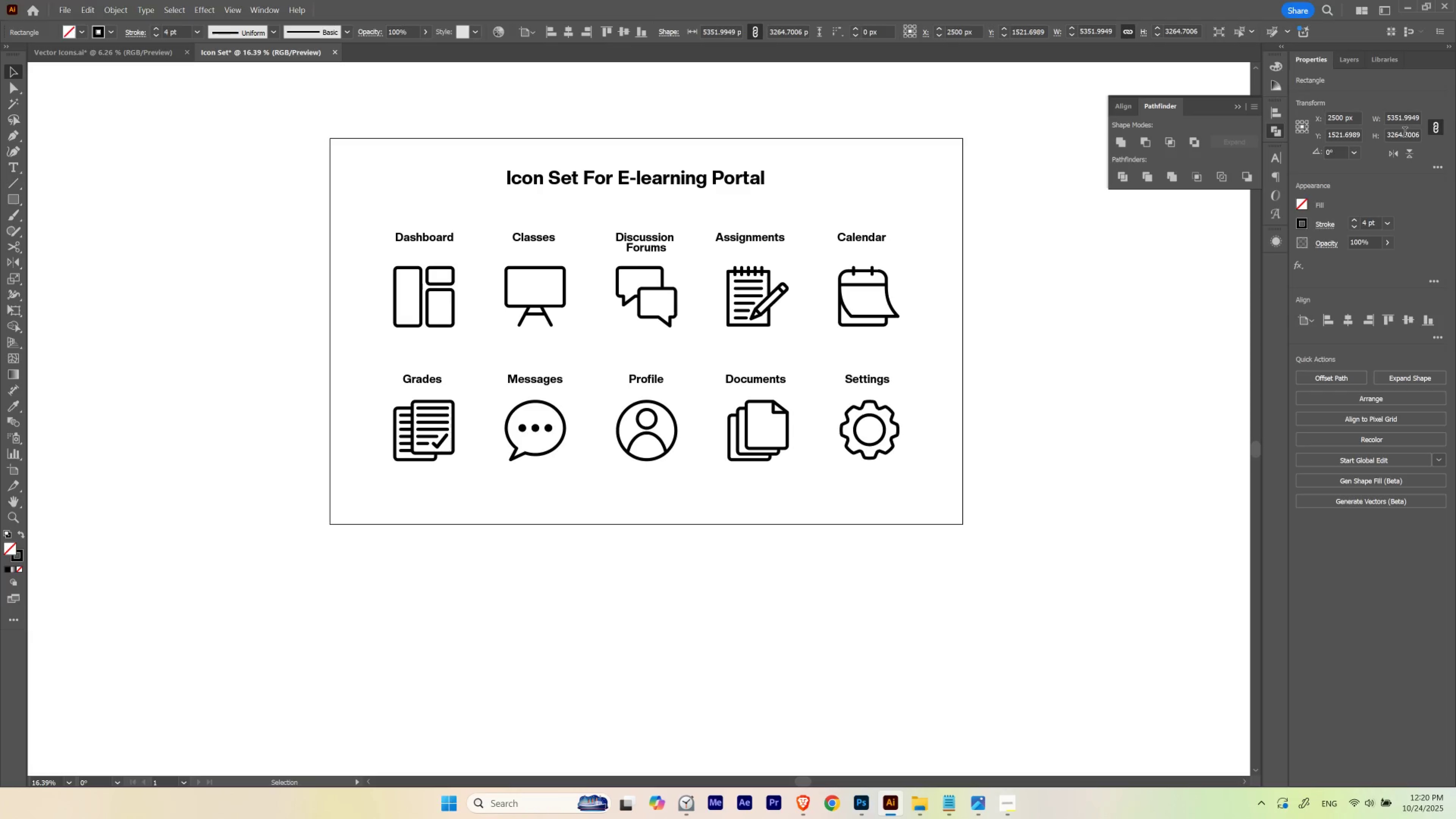 
key(Shift+ArrowUp)
 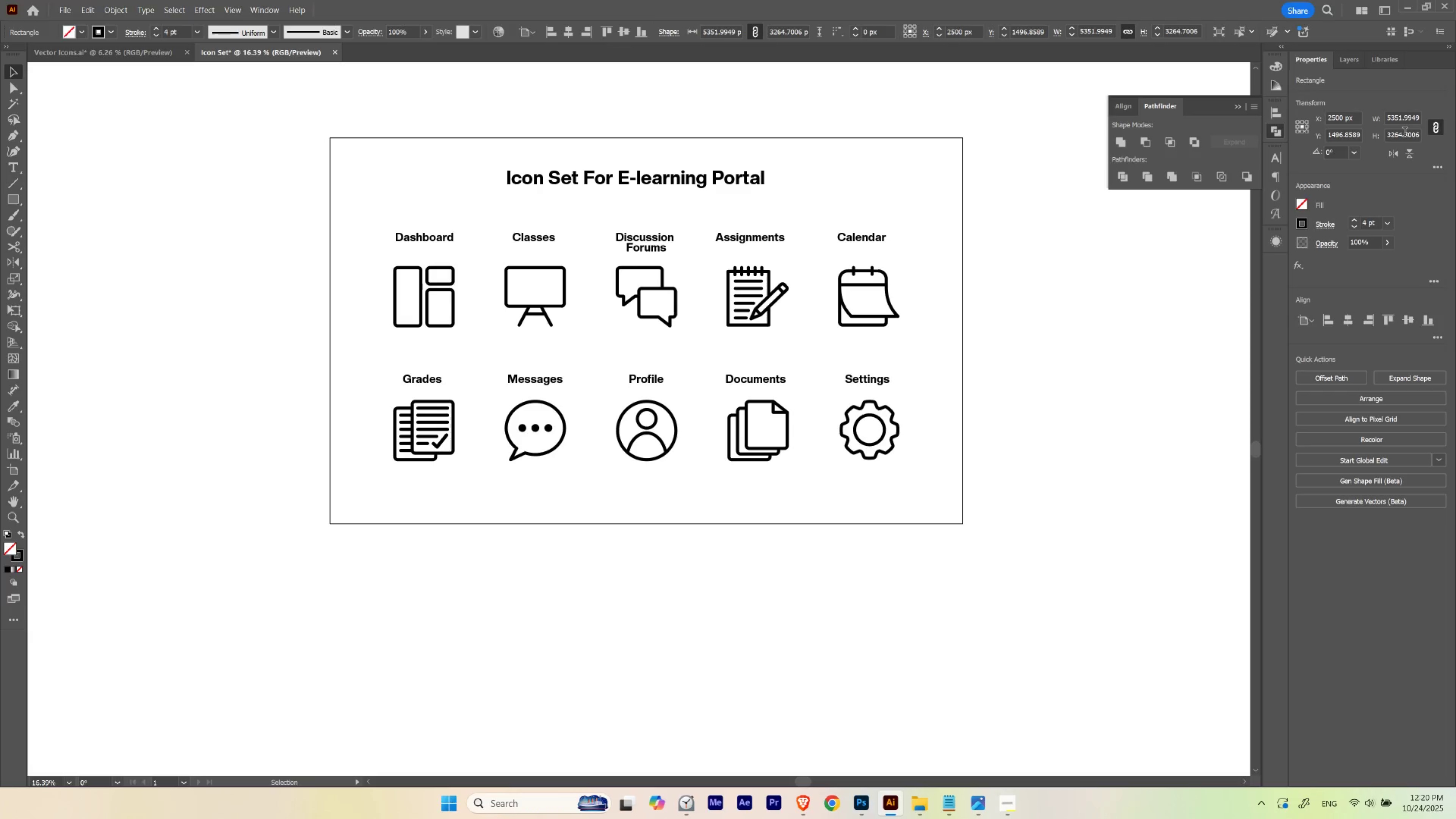 
key(Shift+ArrowDown)
 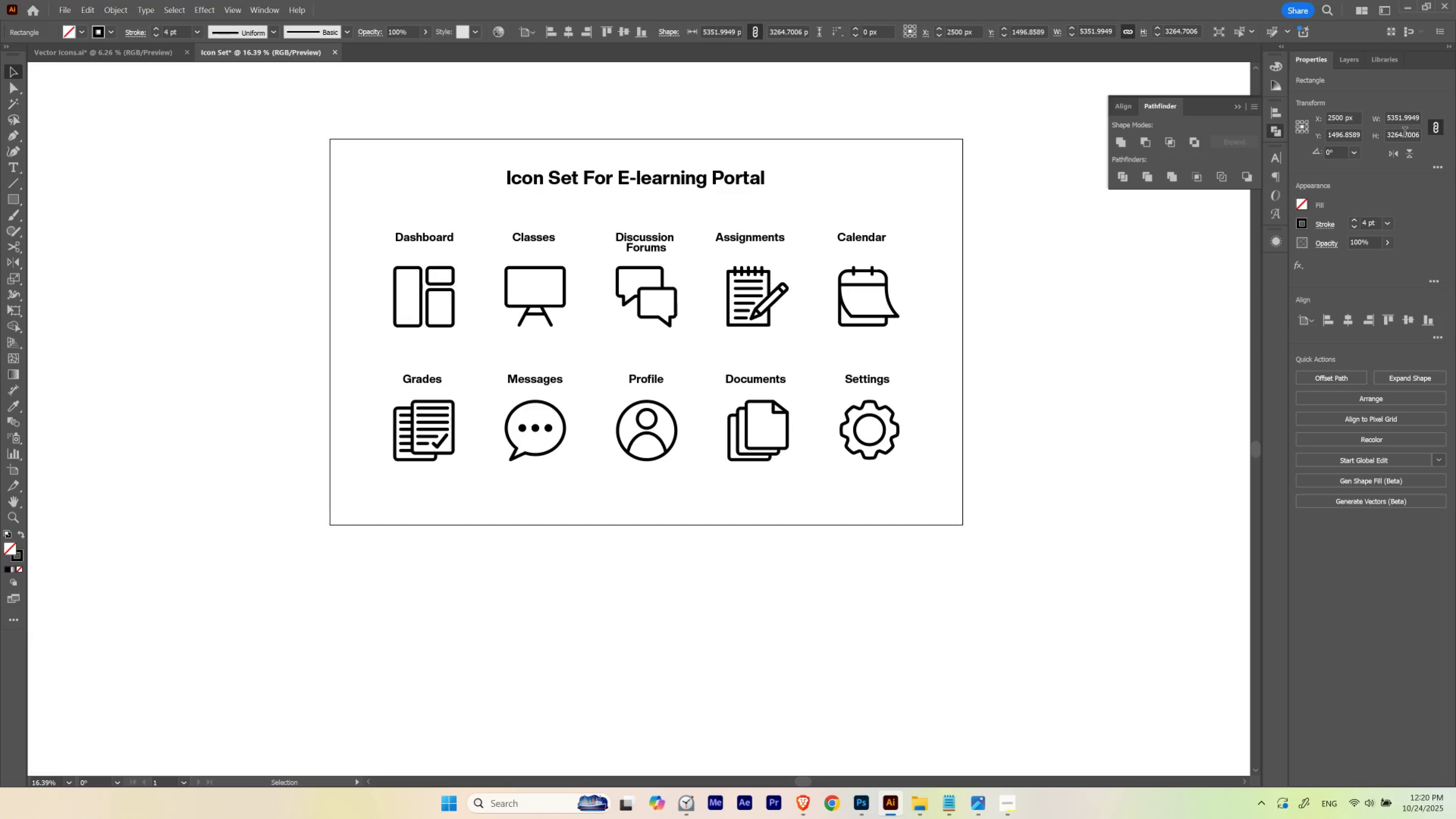 
key(Shift+ArrowDown)
 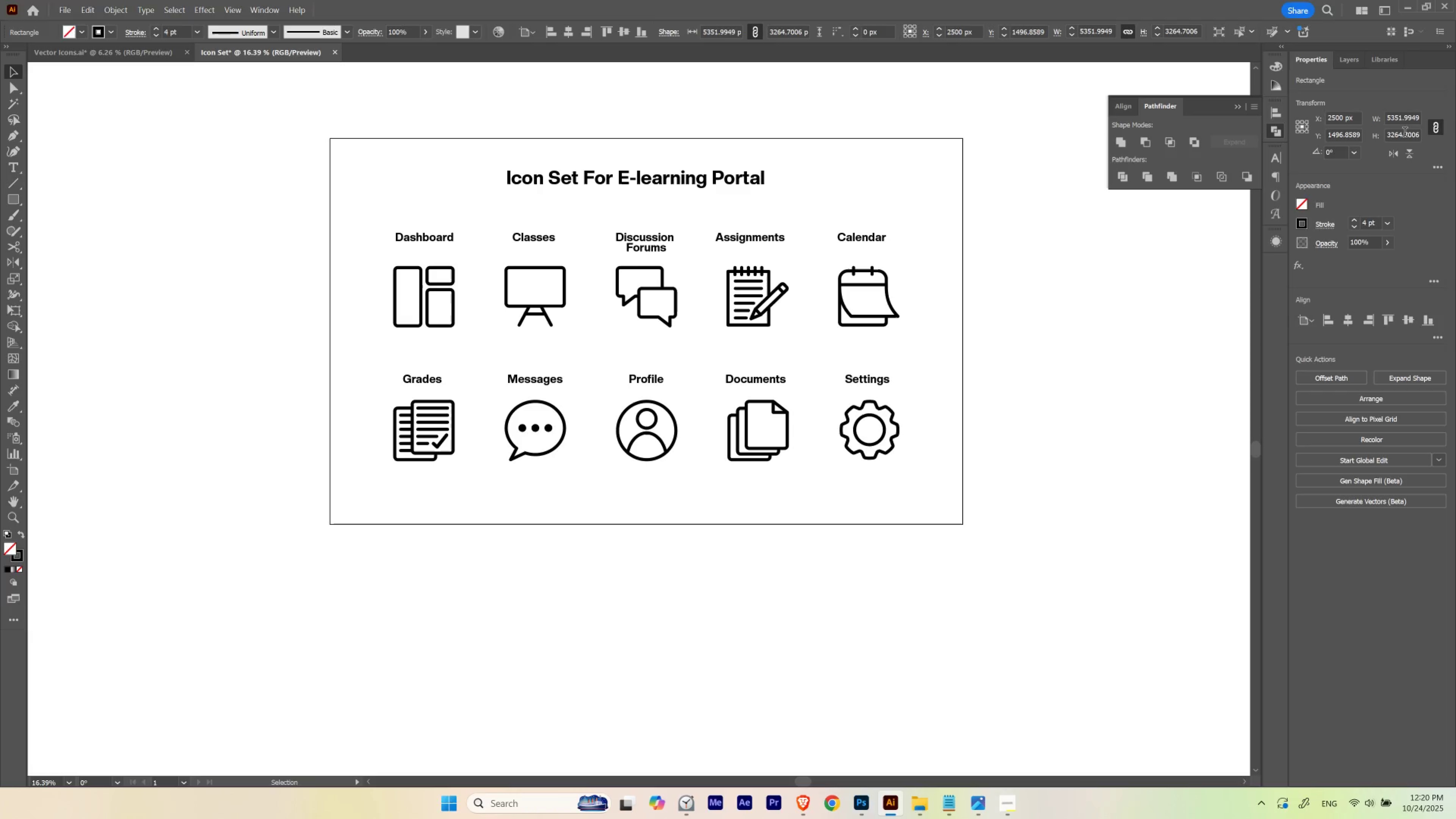 
key(Shift+ArrowUp)
 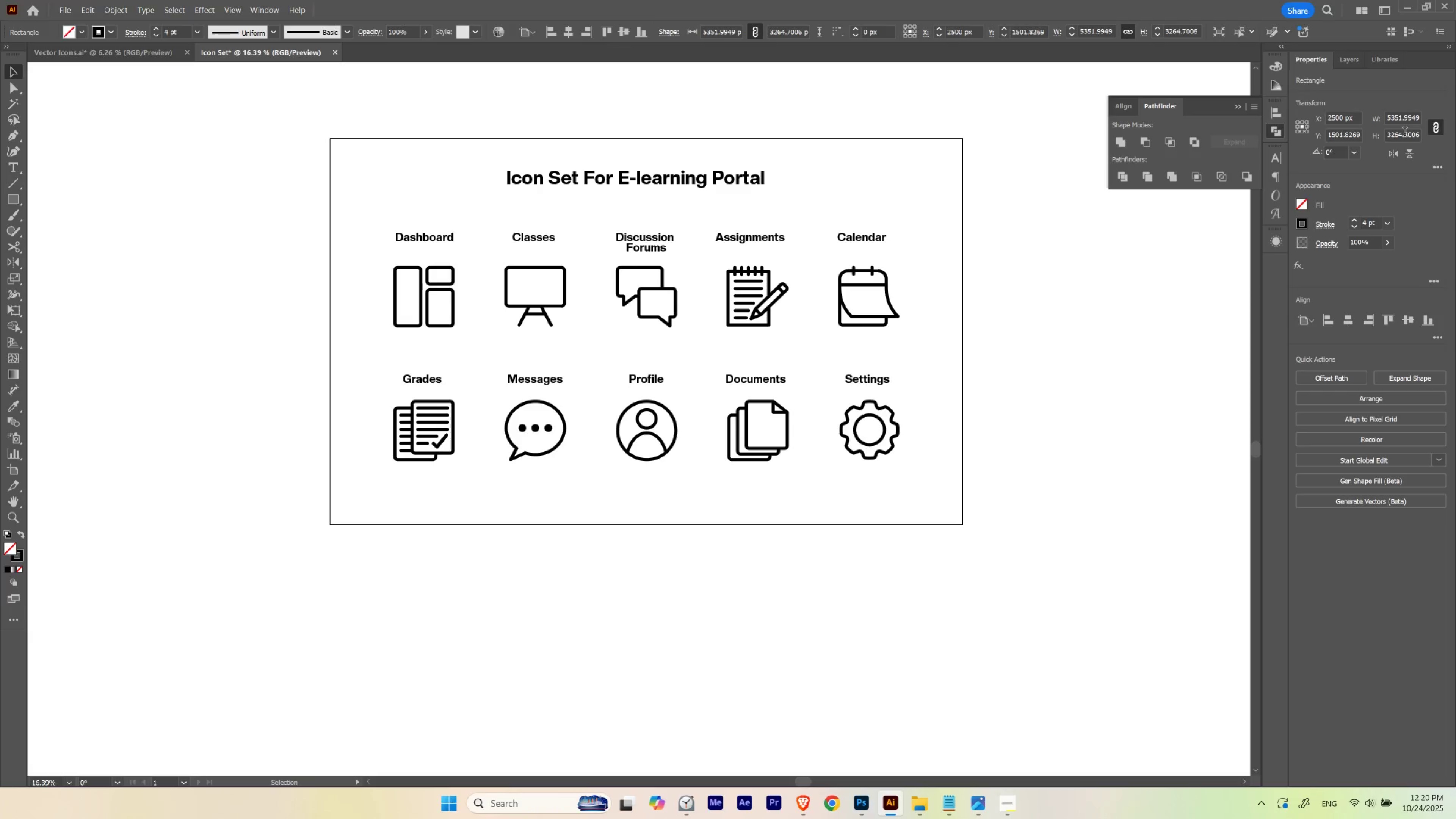 
key(Shift+ArrowDown)
 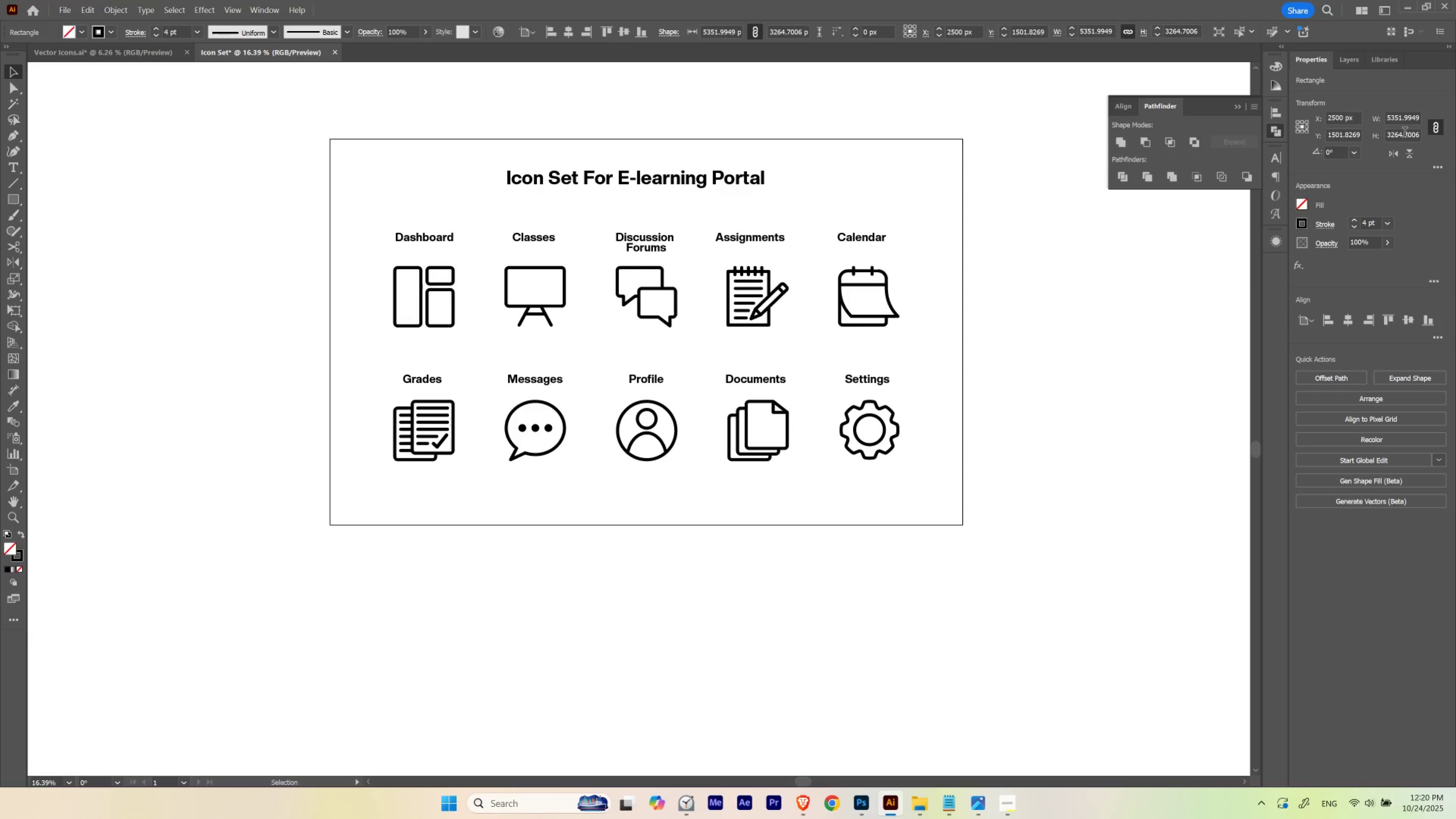 
key(Shift+ArrowUp)
 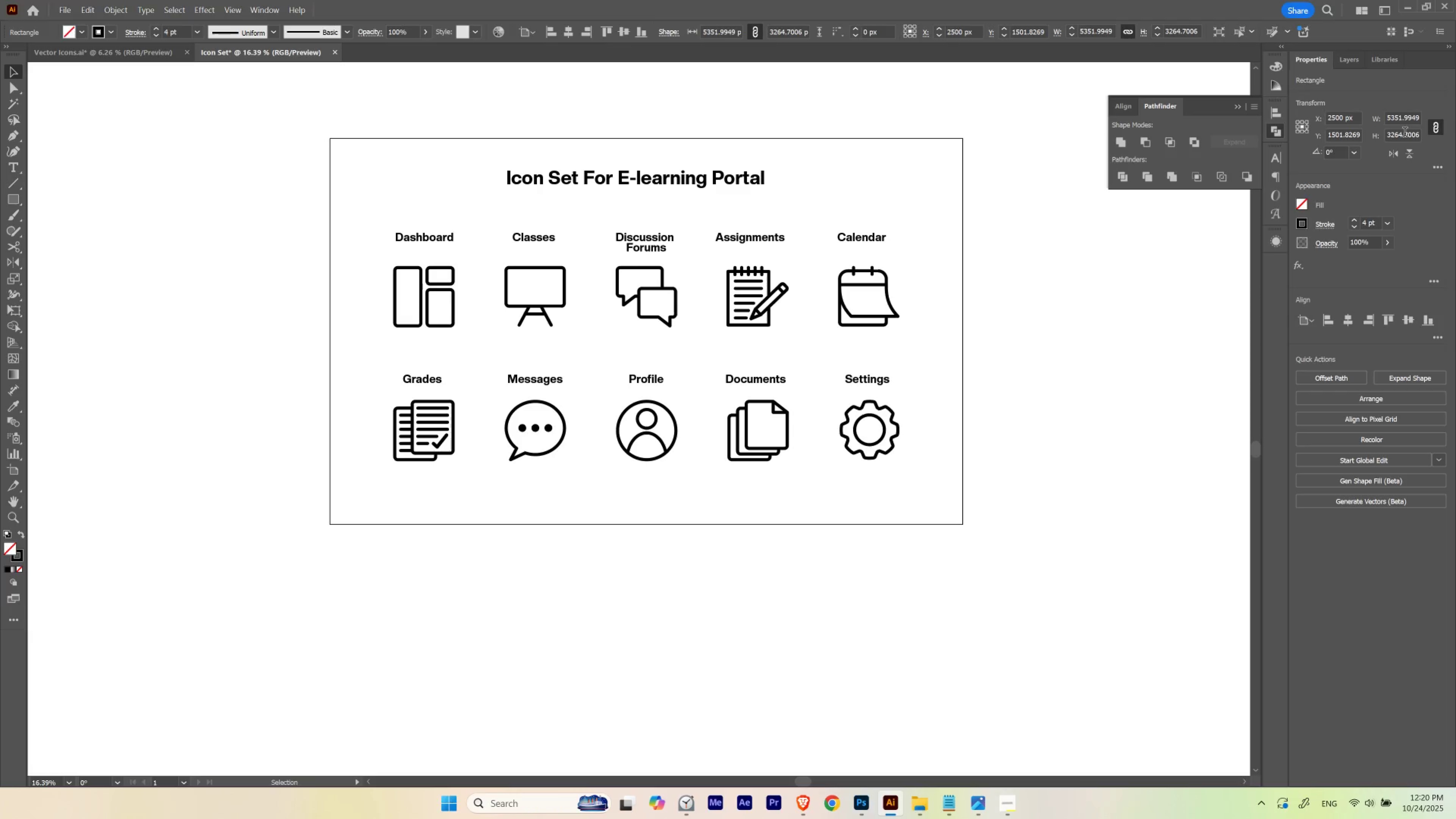 
key(Shift+ArrowUp)
 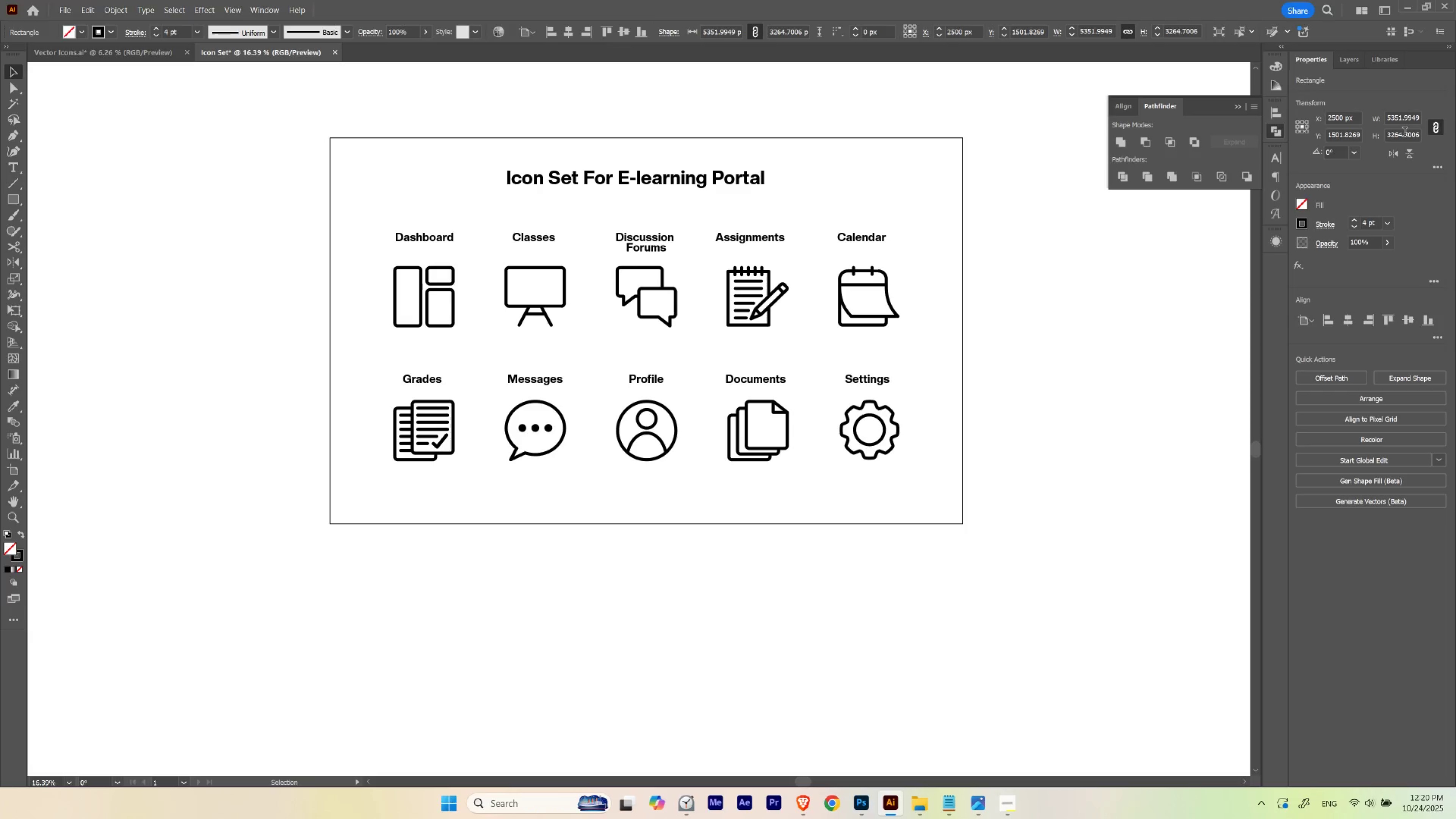 
key(Shift+ArrowUp)
 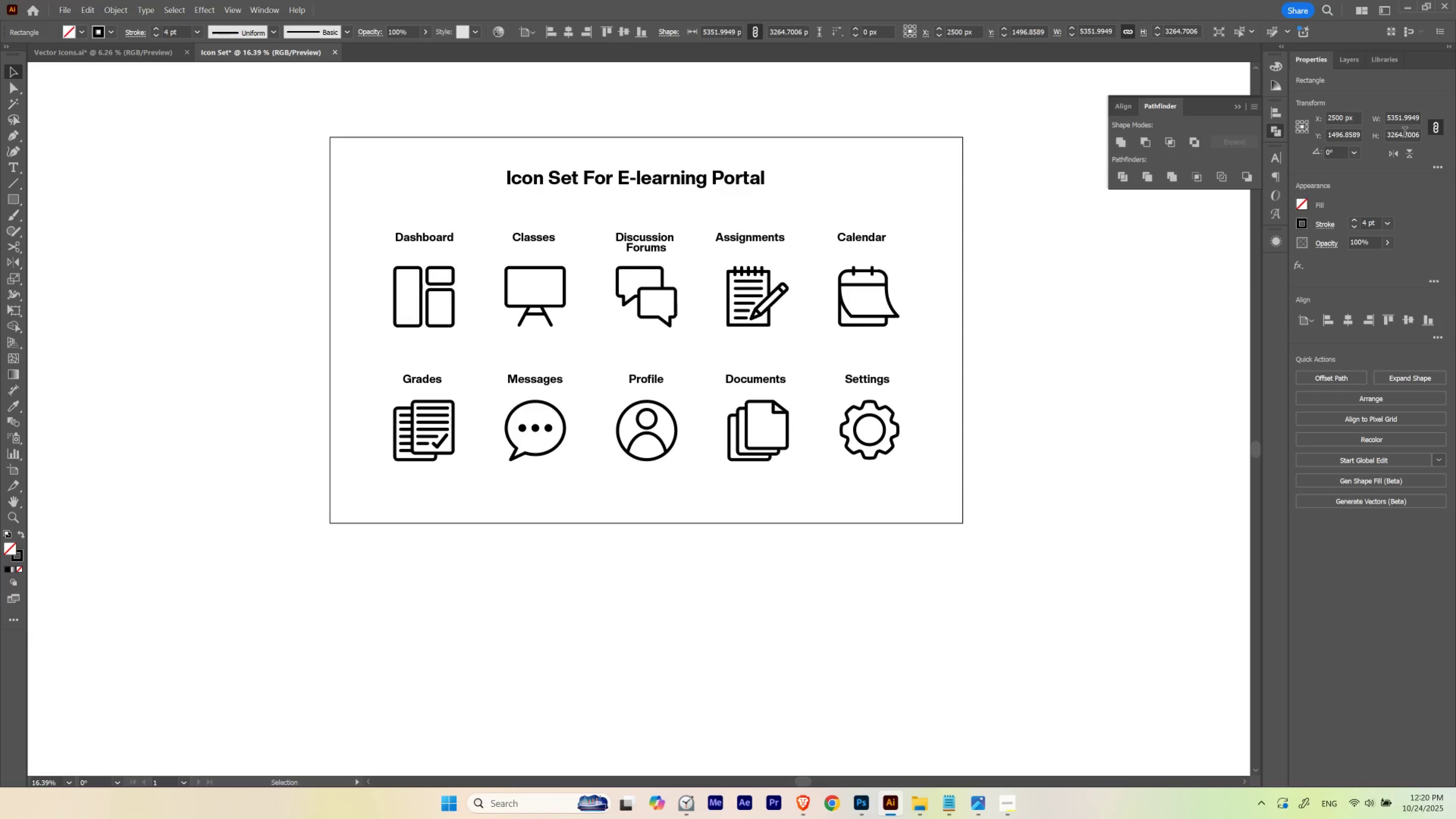 
key(Shift+ArrowDown)
 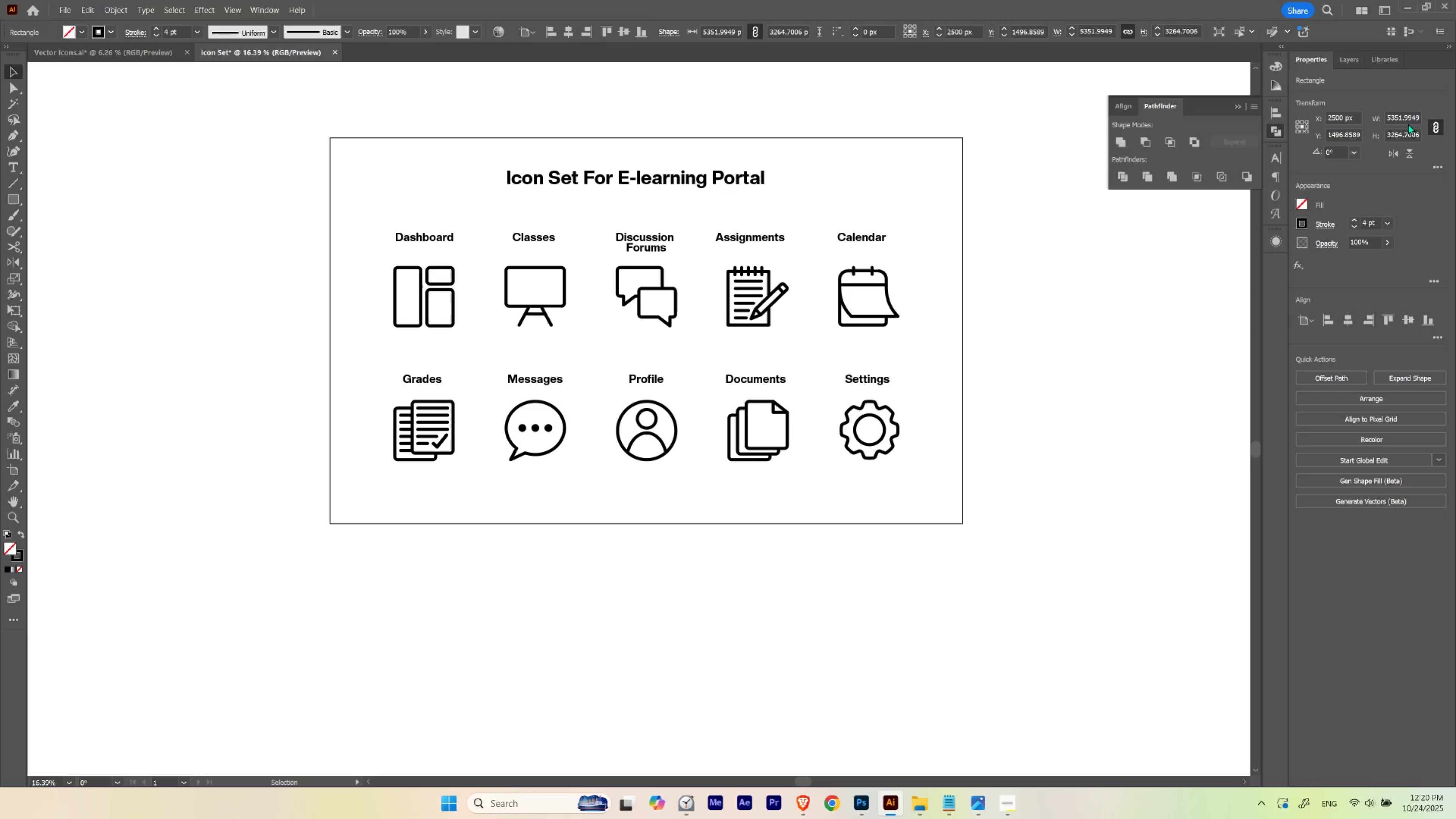 
left_click([1436, 123])
 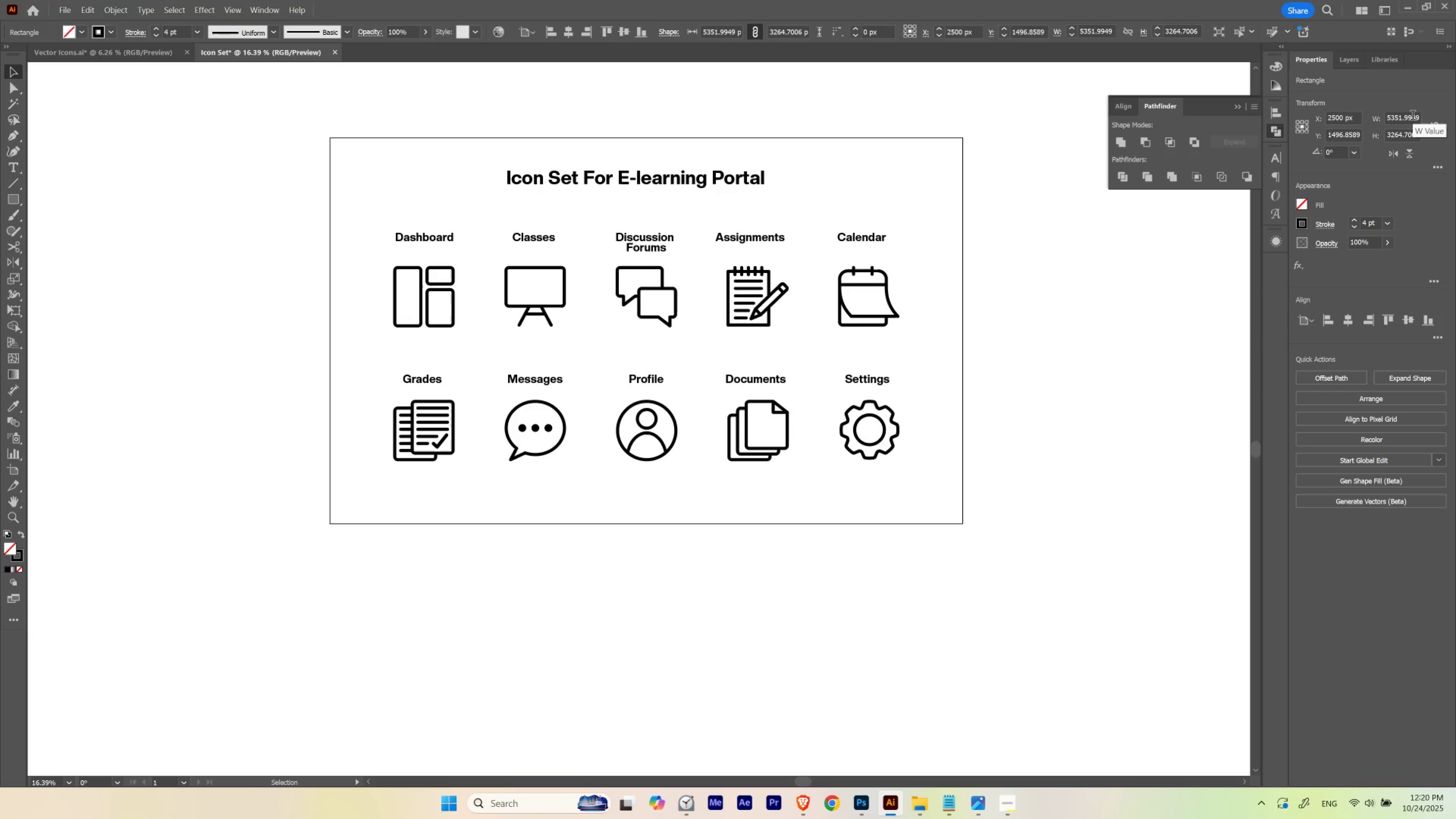 
hold_key(key=ShiftLeft, duration=1.53)
scroll: coordinate [1412, 116], scroll_direction: down, amount: 10.0
 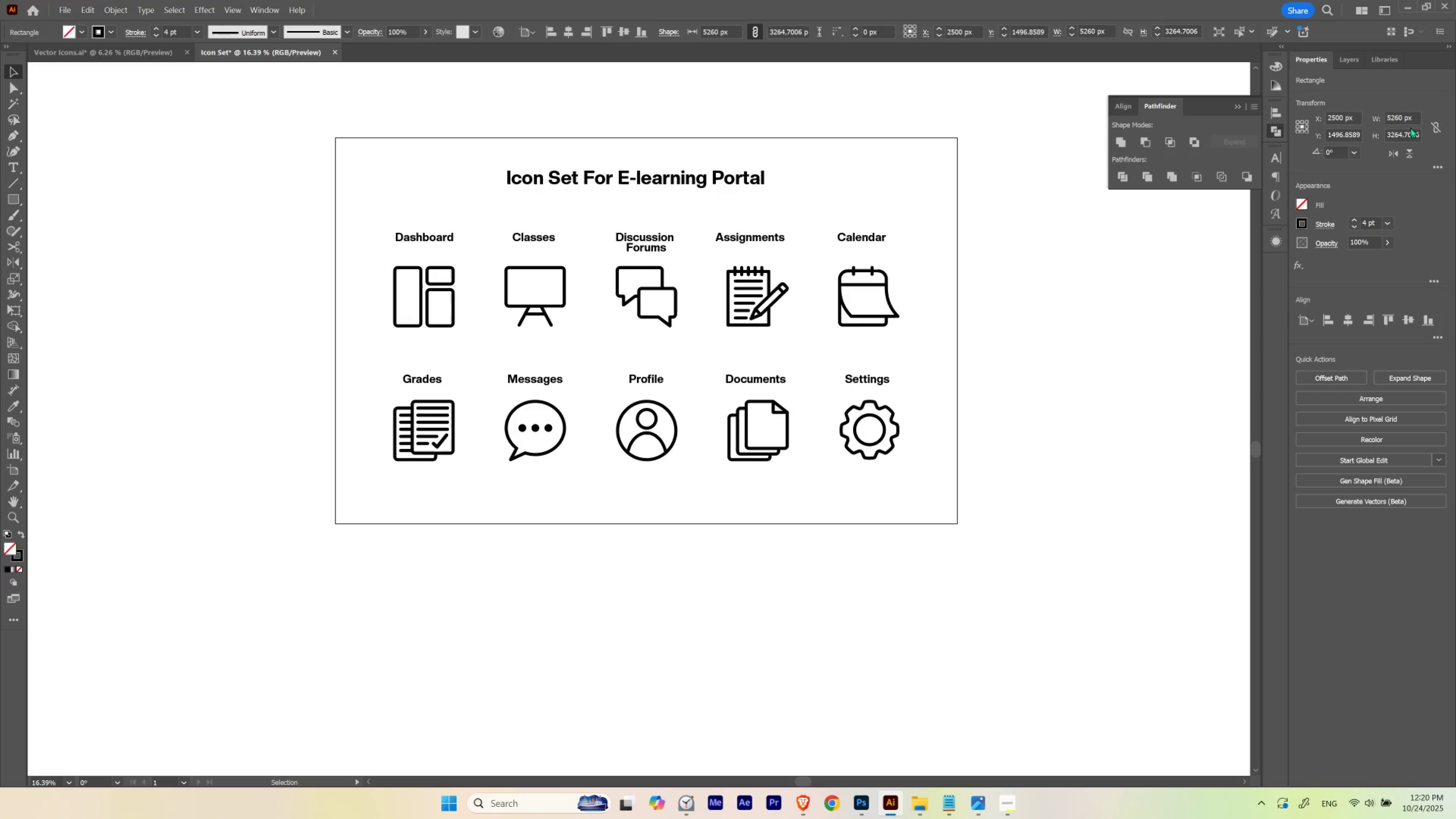 
hold_key(key=ShiftLeft, duration=1.52)
 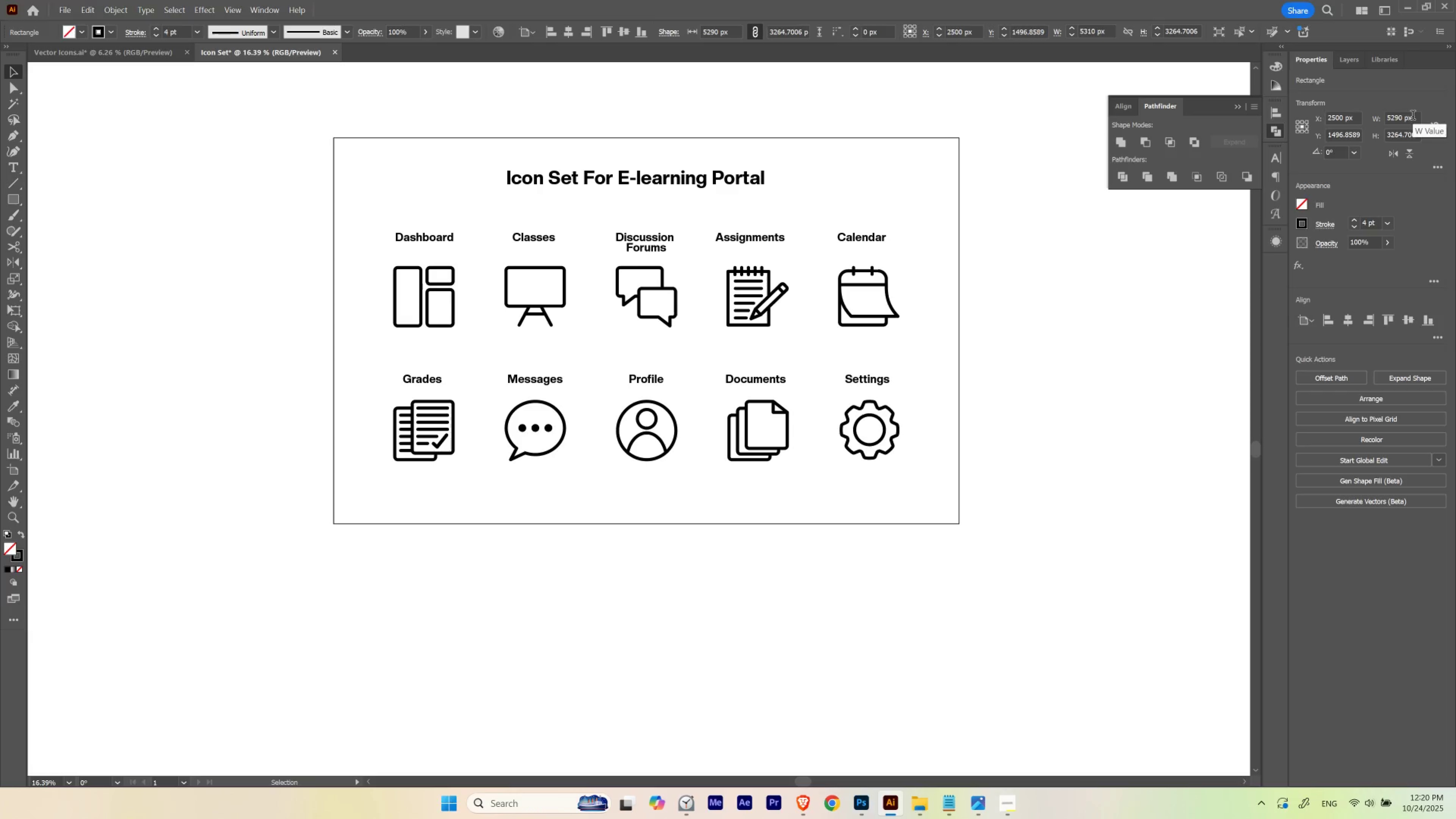 
hold_key(key=ShiftLeft, duration=1.52)
 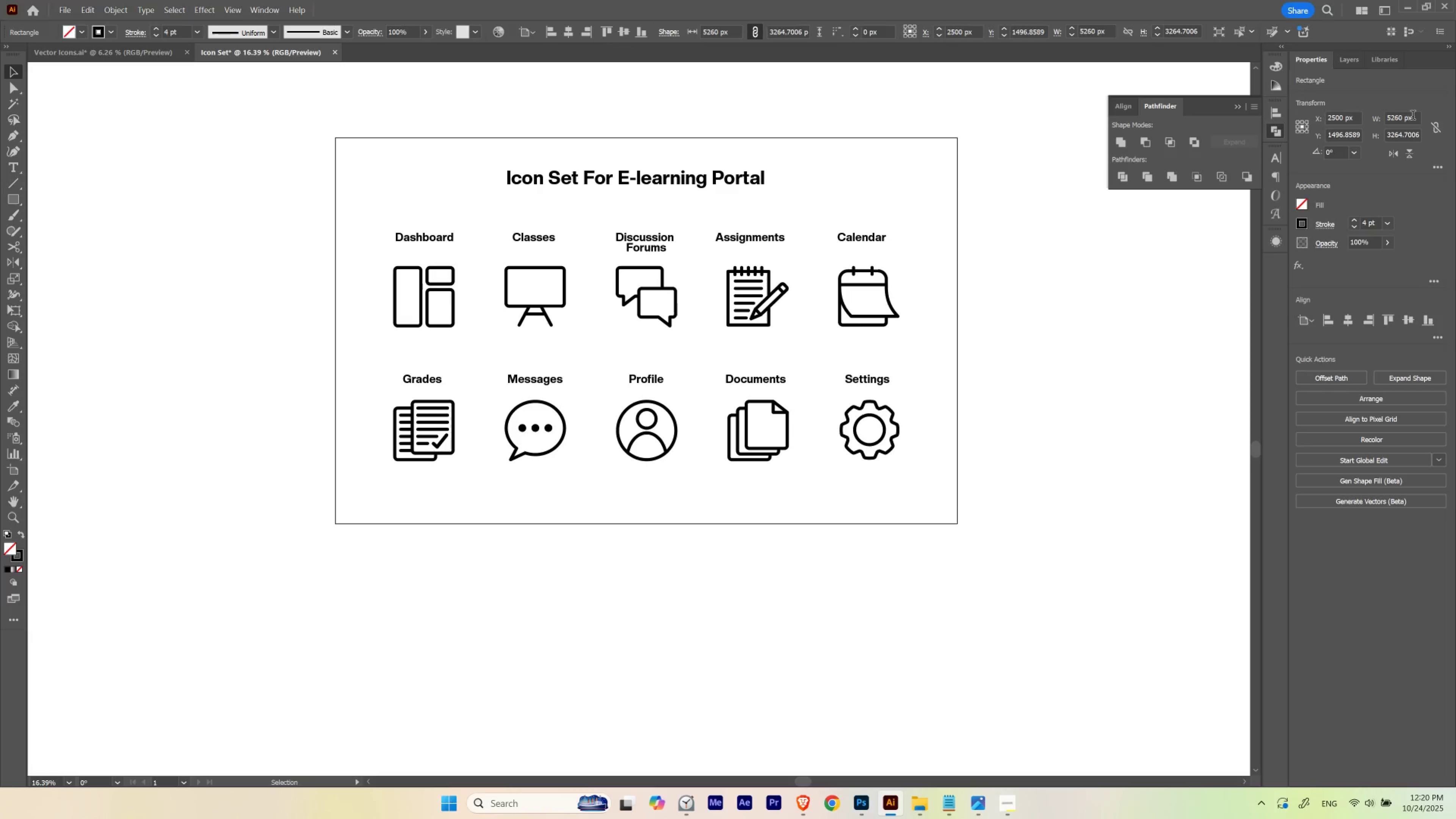 
hold_key(key=ShiftLeft, duration=1.52)
scroll: coordinate [1406, 139], scroll_direction: up, amount: 7.0
 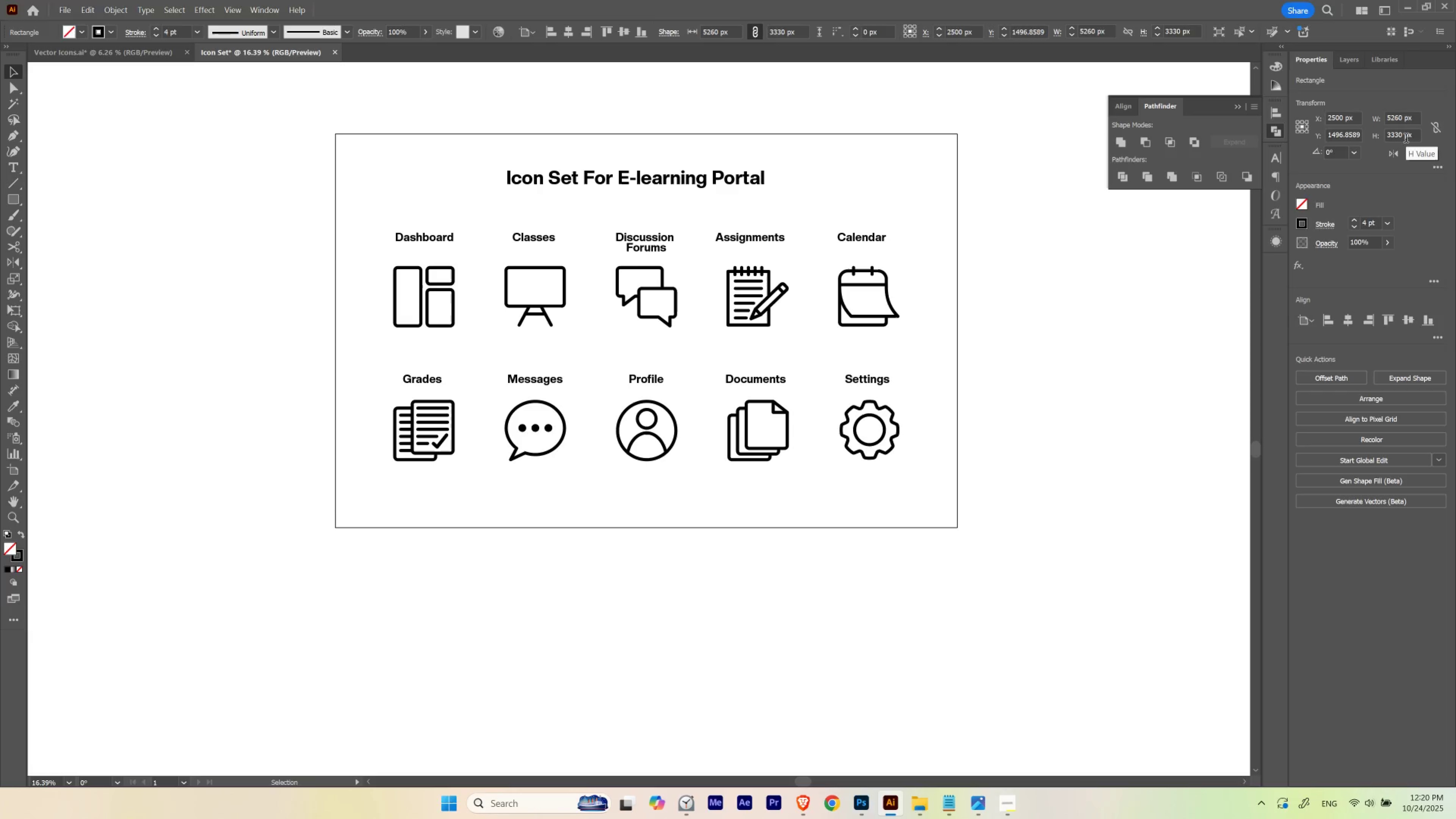 
hold_key(key=ShiftLeft, duration=1.52)
 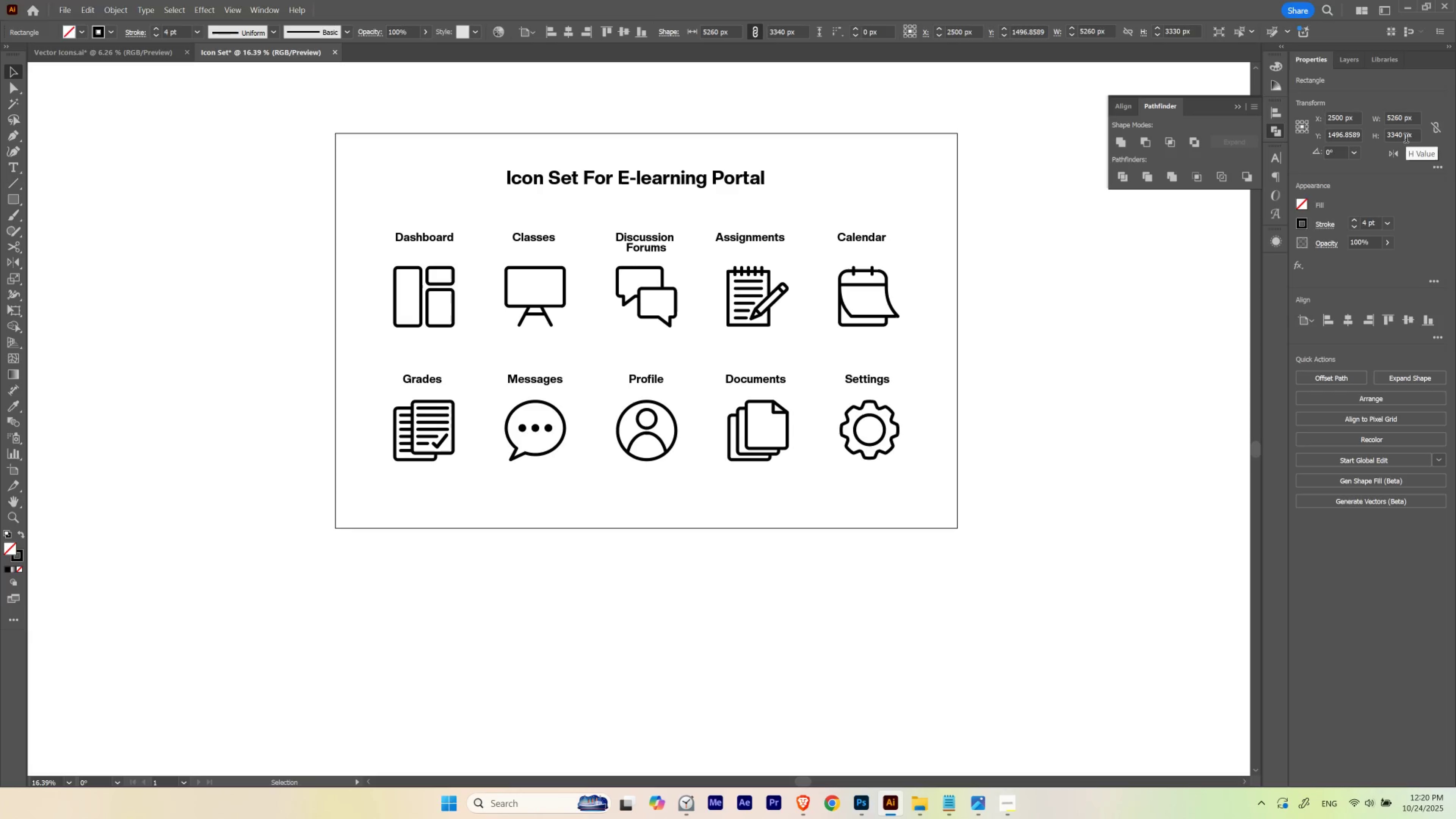 
hold_key(key=ShiftLeft, duration=1.18)
scroll: coordinate [1406, 139], scroll_direction: none, amount: 0.0
 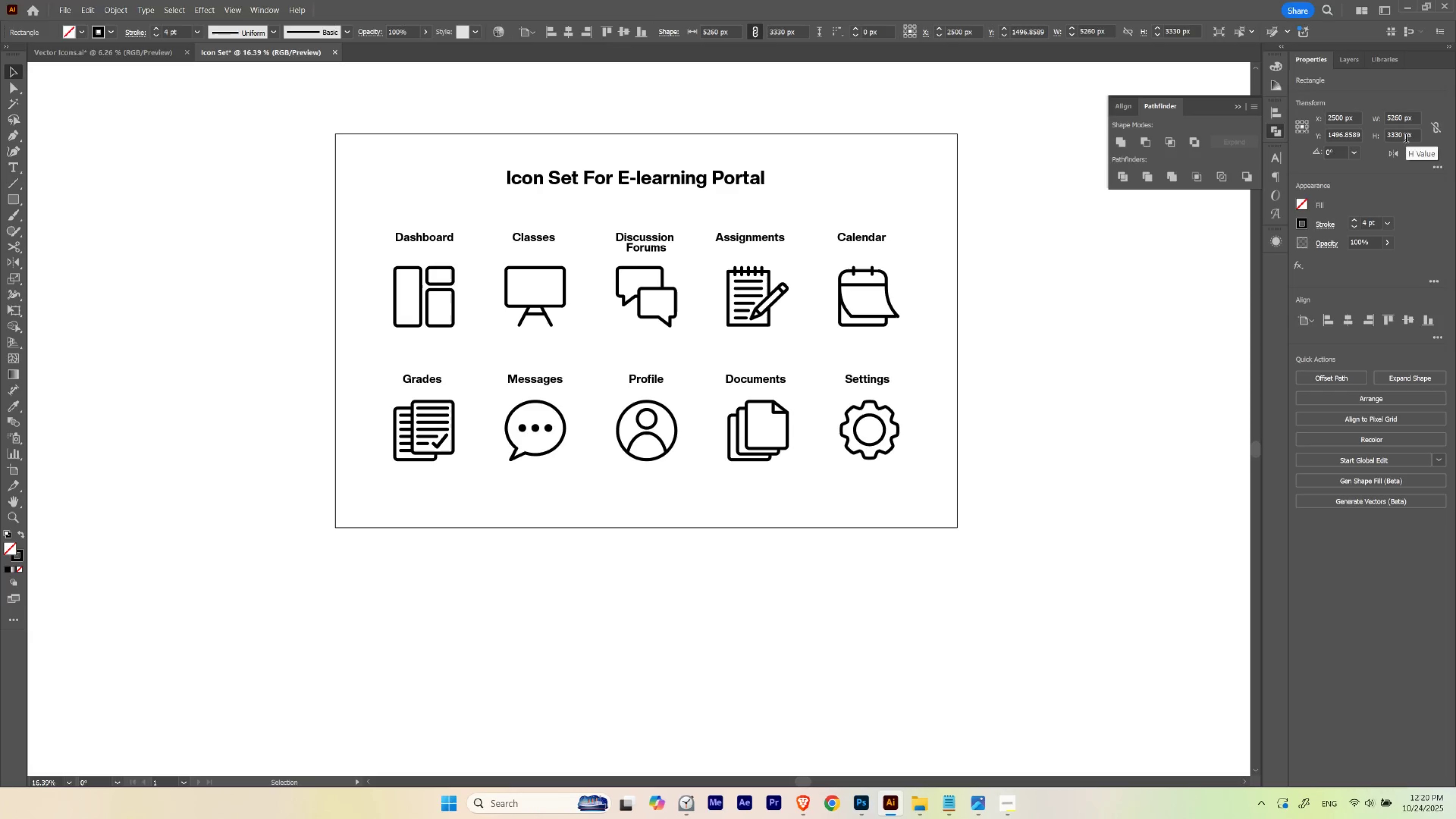 
key(V)
 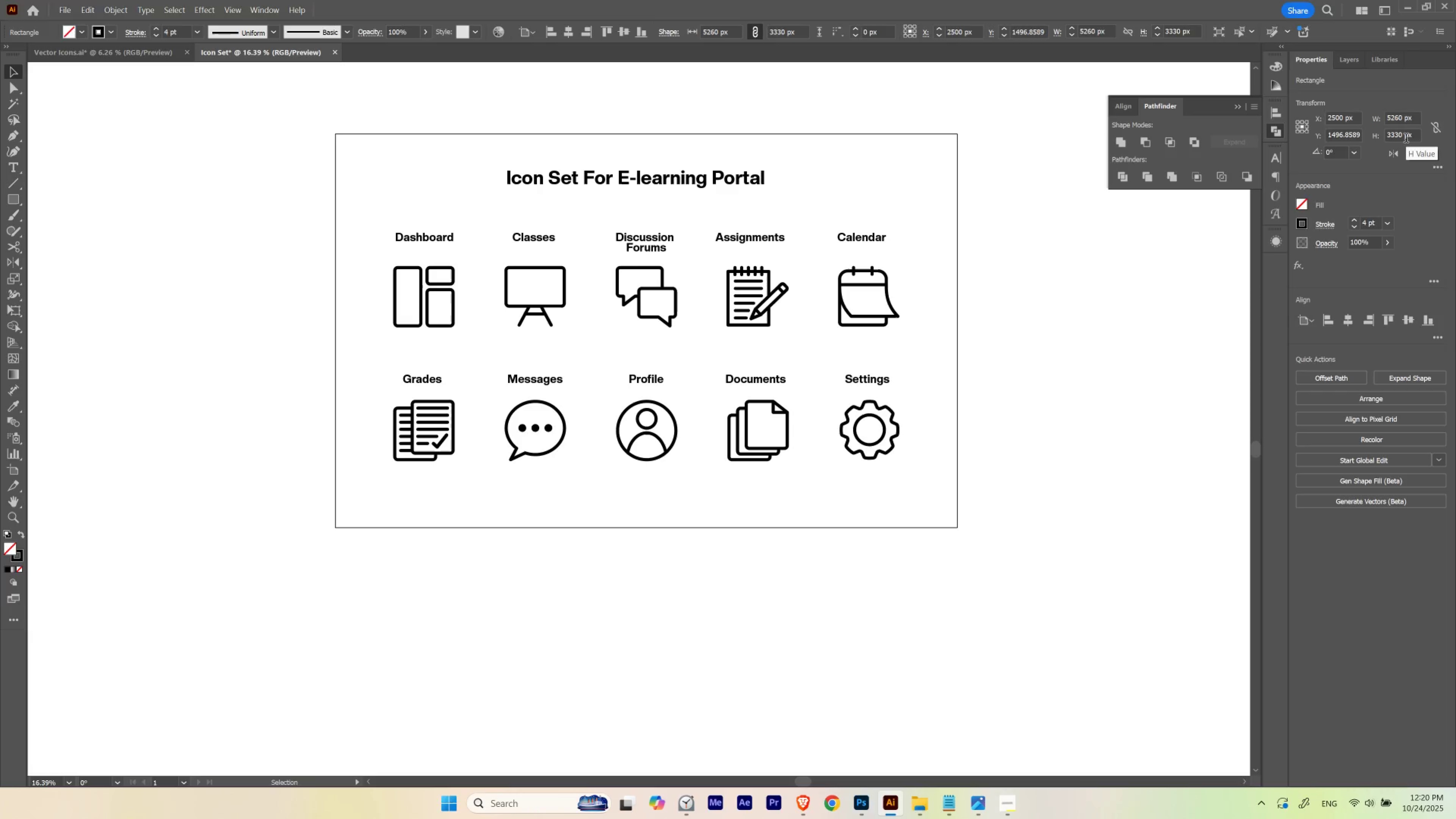 
hold_key(key=ArrowUp, duration=0.52)
 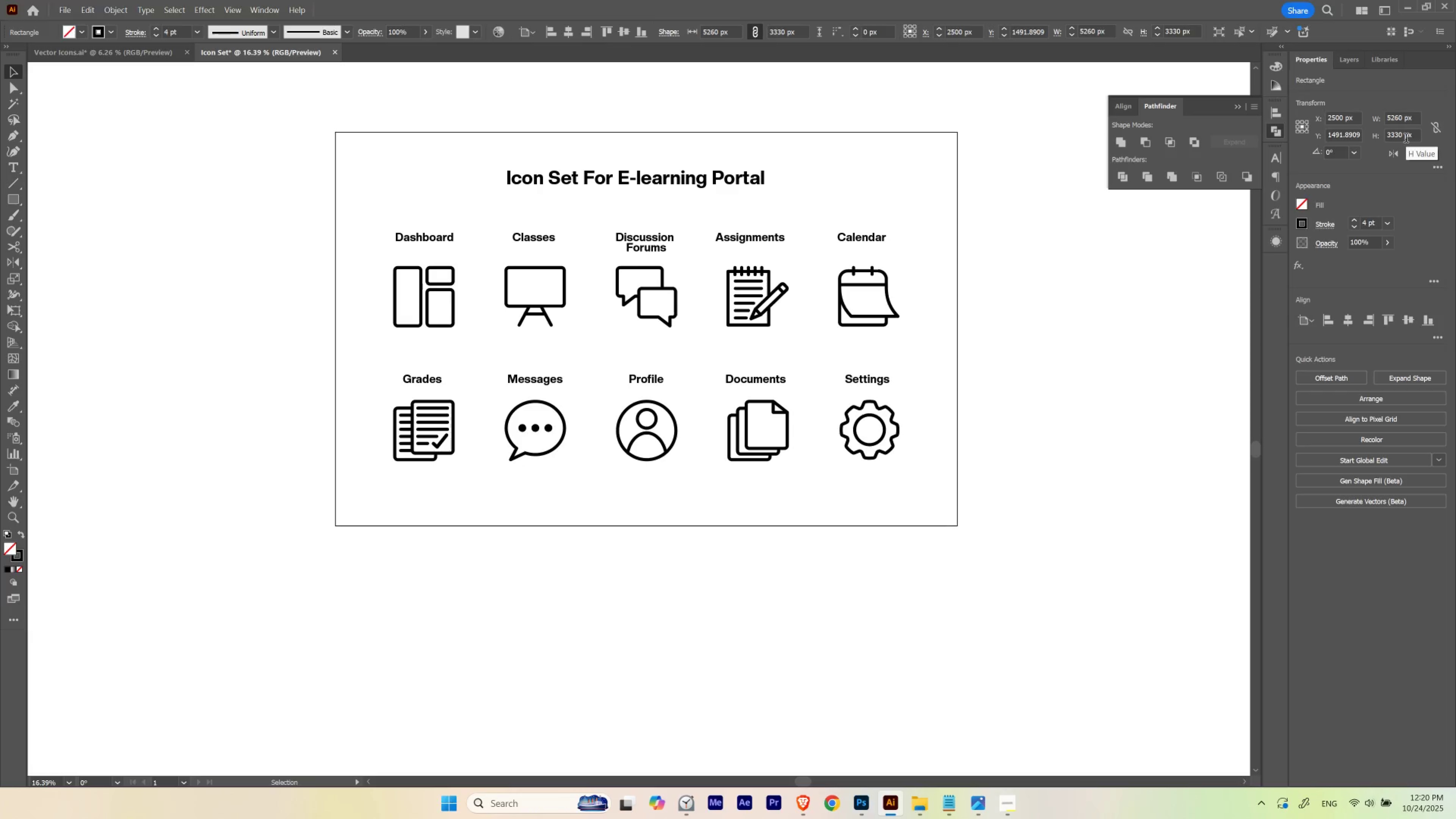 
key(Shift+ArrowUp)
 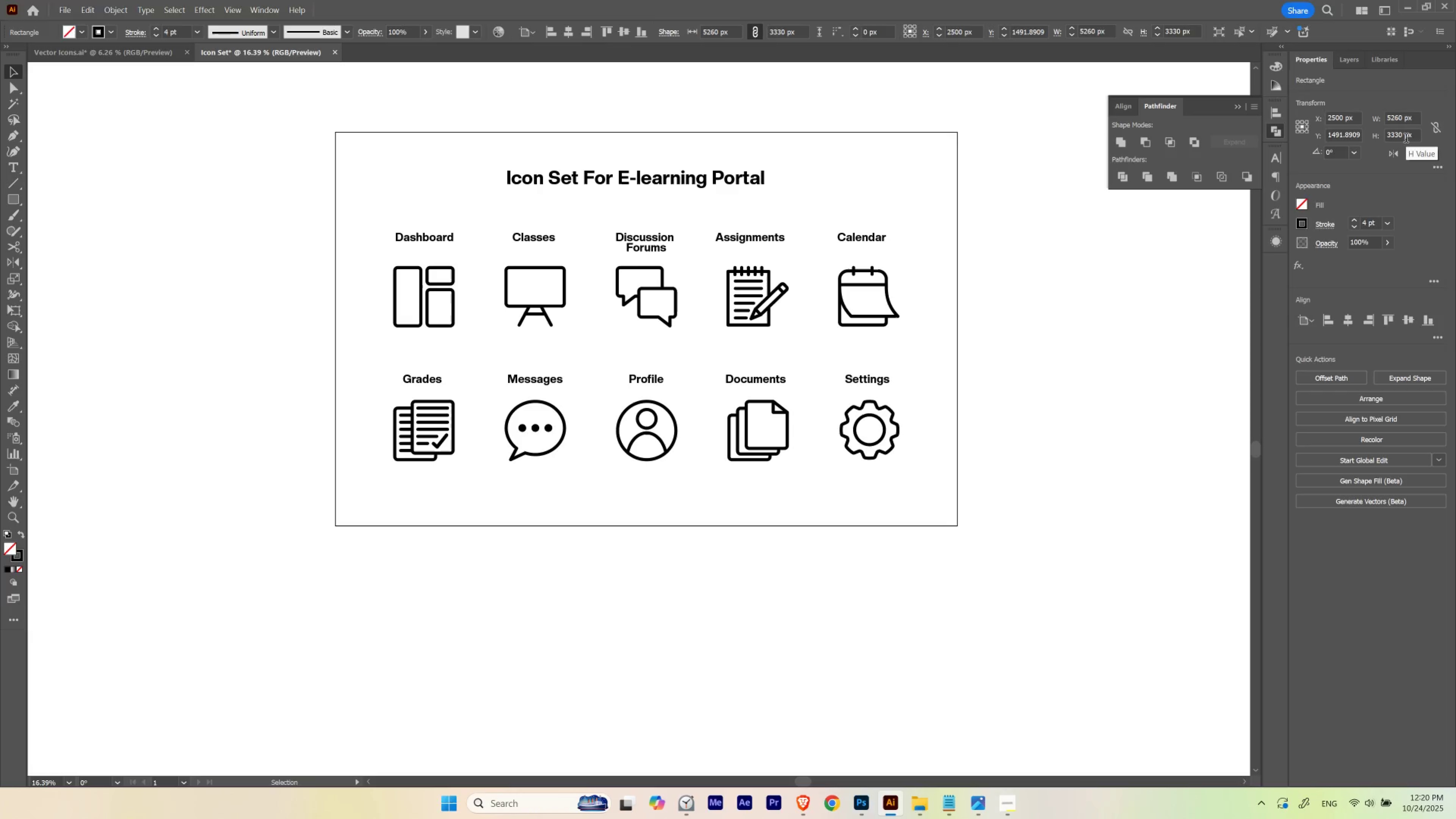 
key(Shift+ArrowUp)
 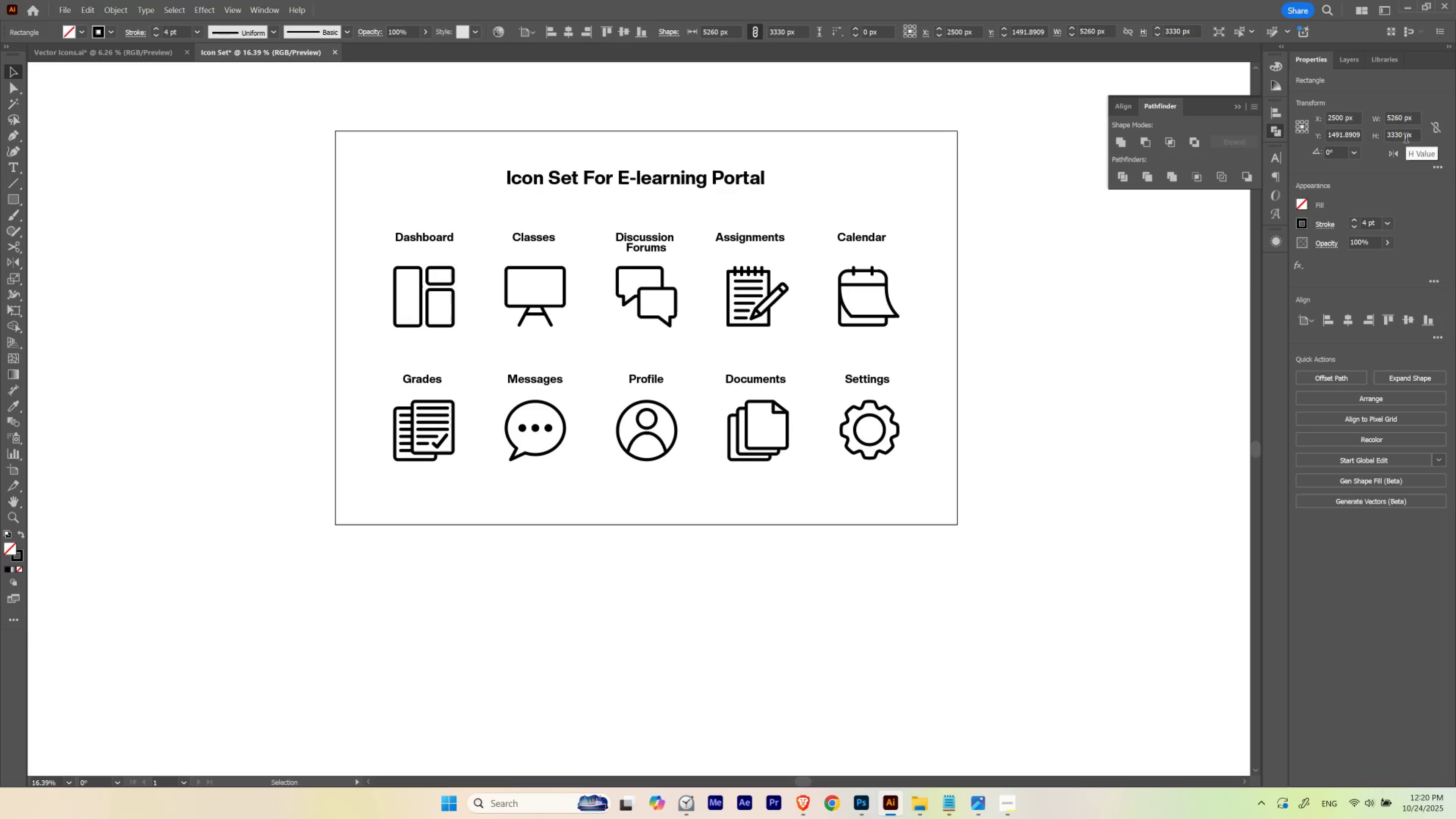 
key(Shift+ArrowUp)
 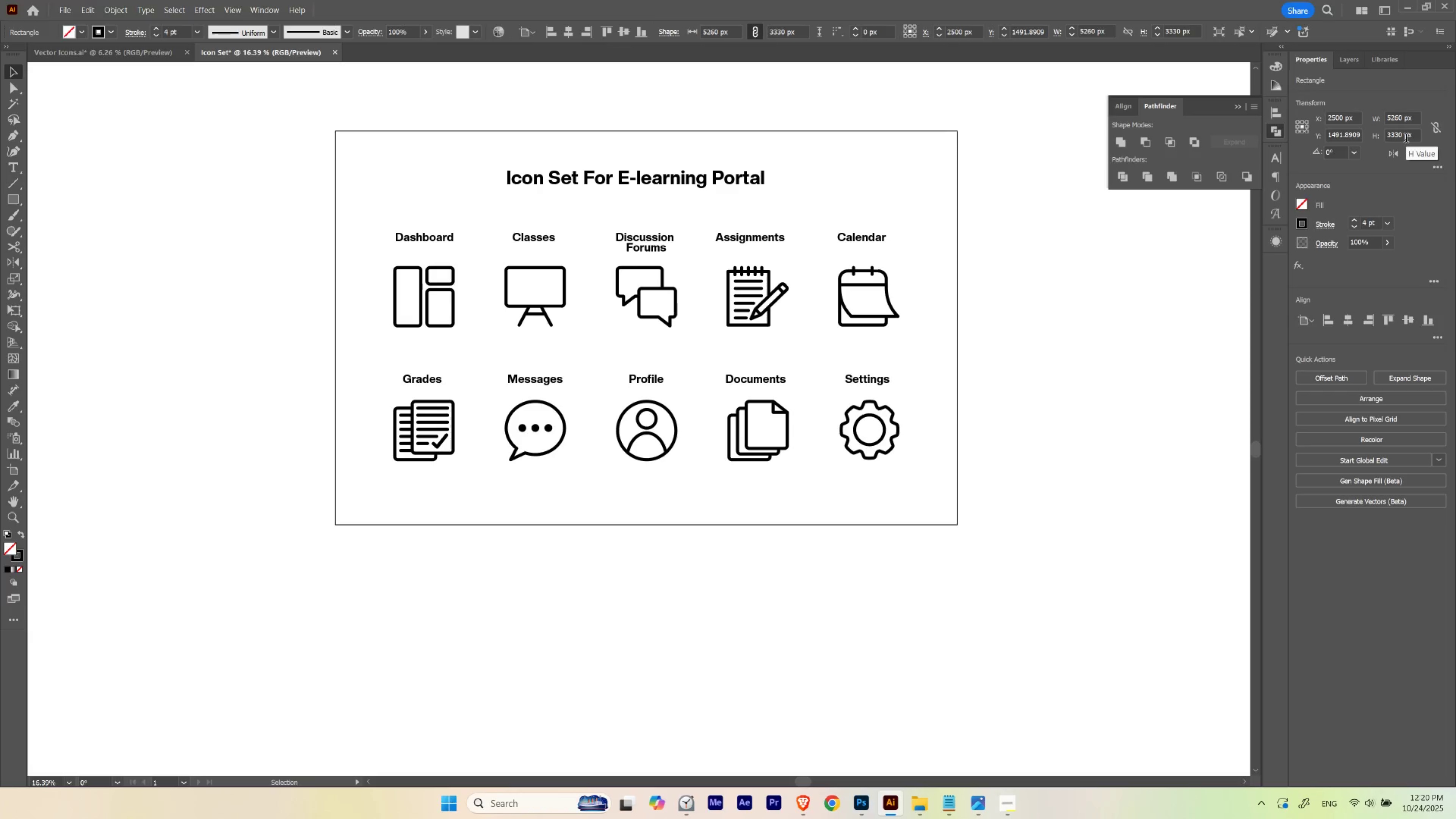 
key(Shift+ArrowUp)
 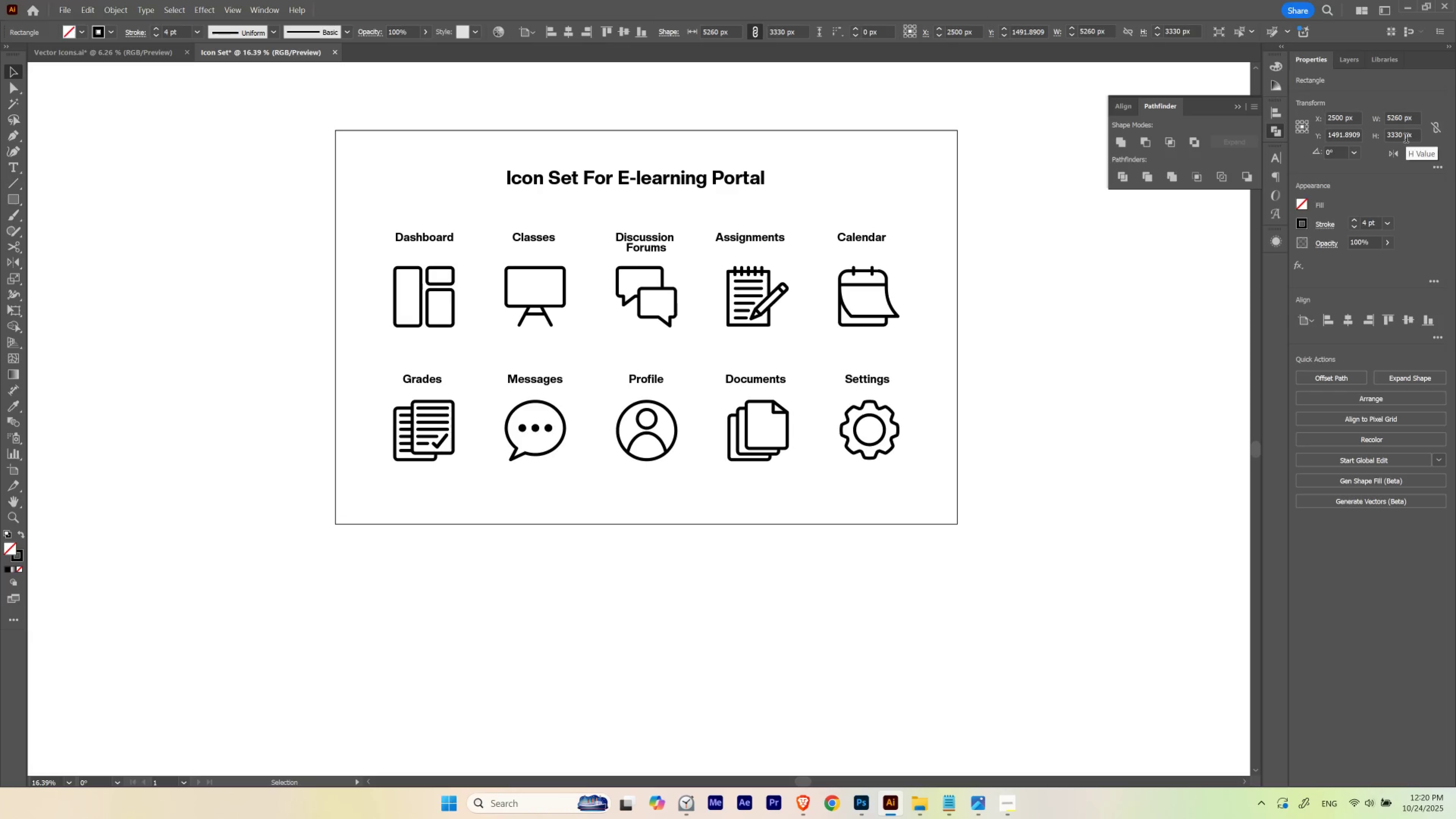 
key(Shift+ArrowUp)
 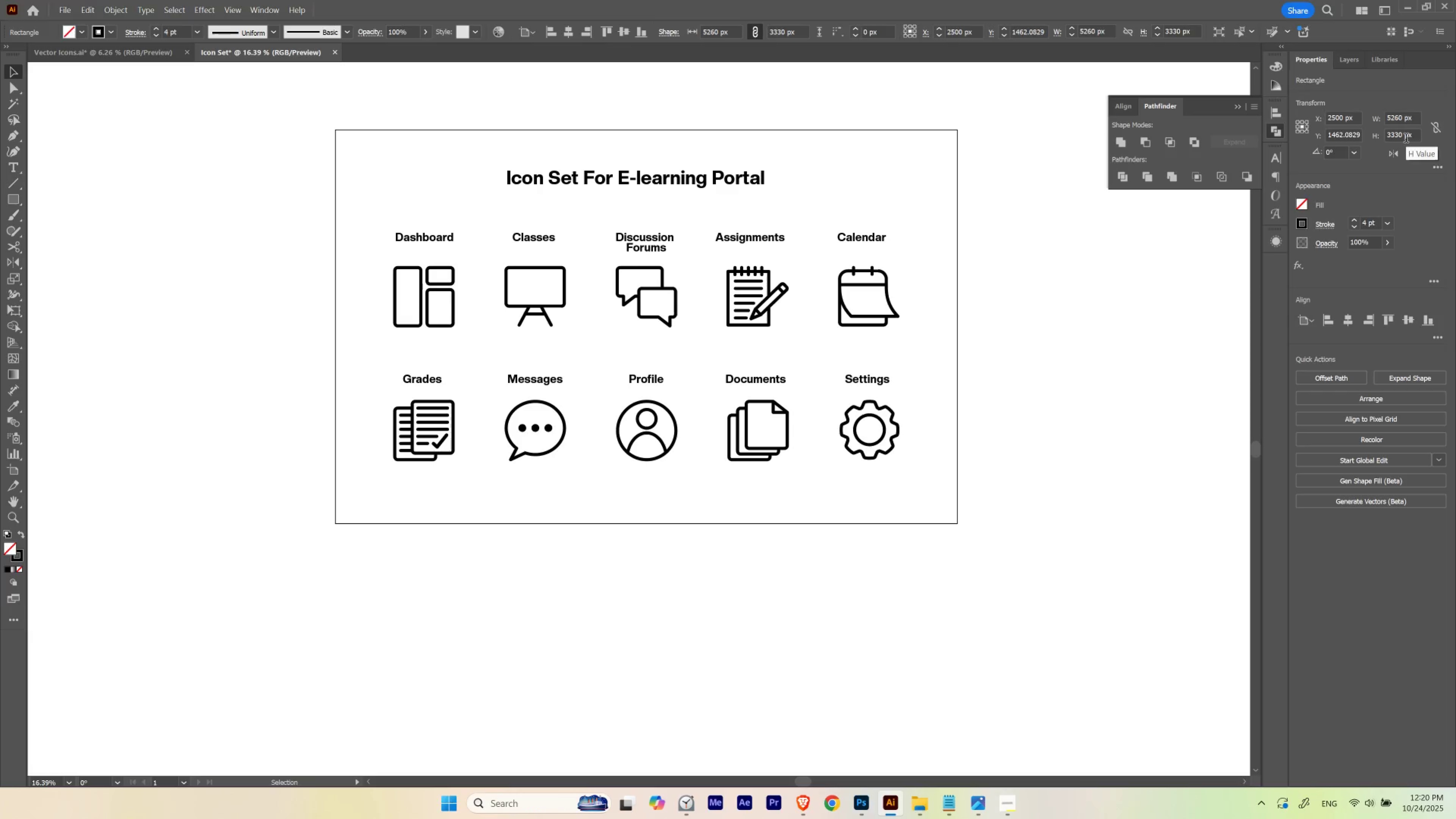 
key(Shift+ArrowDown)
 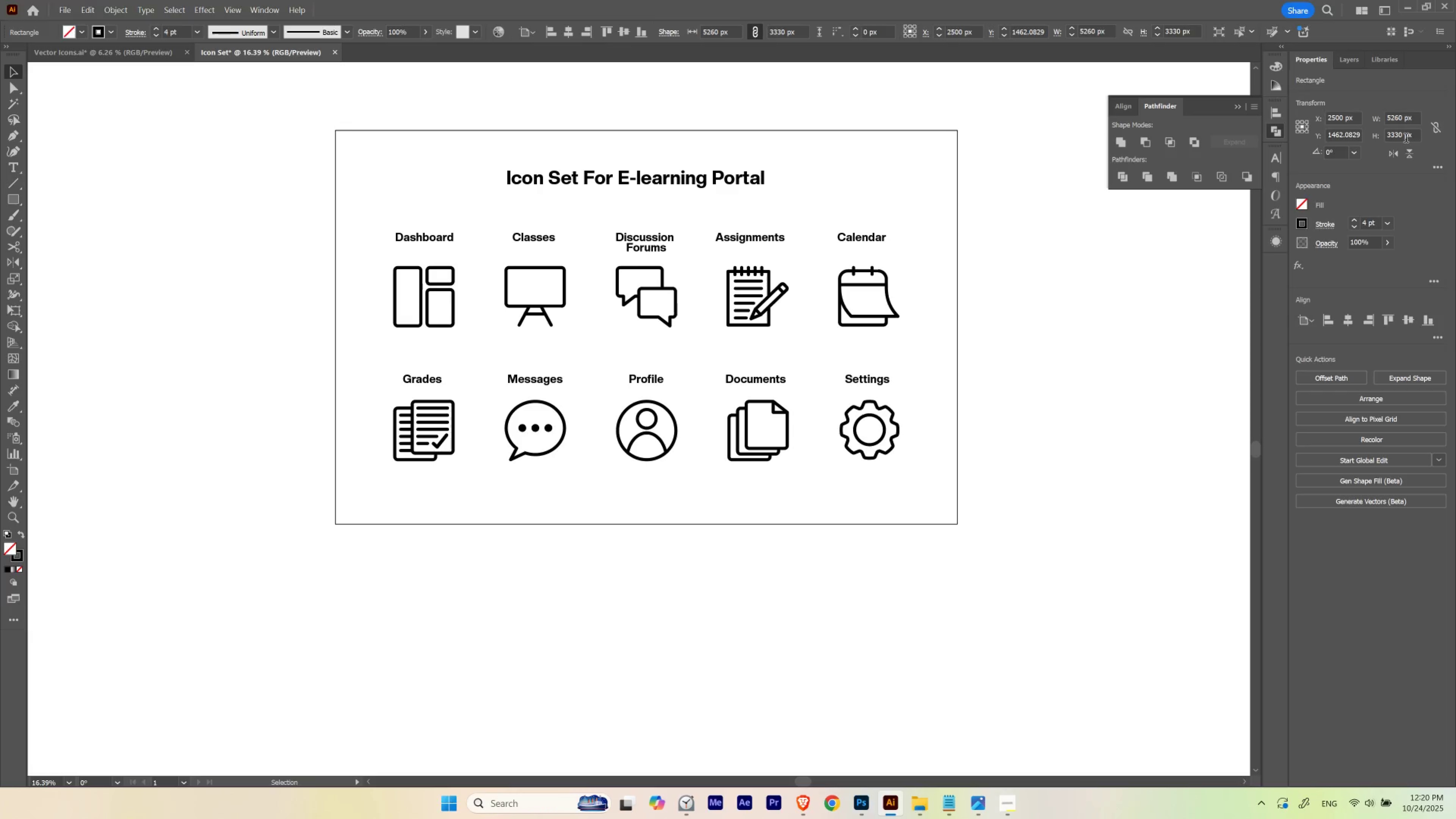 
key(Shift+ArrowDown)
 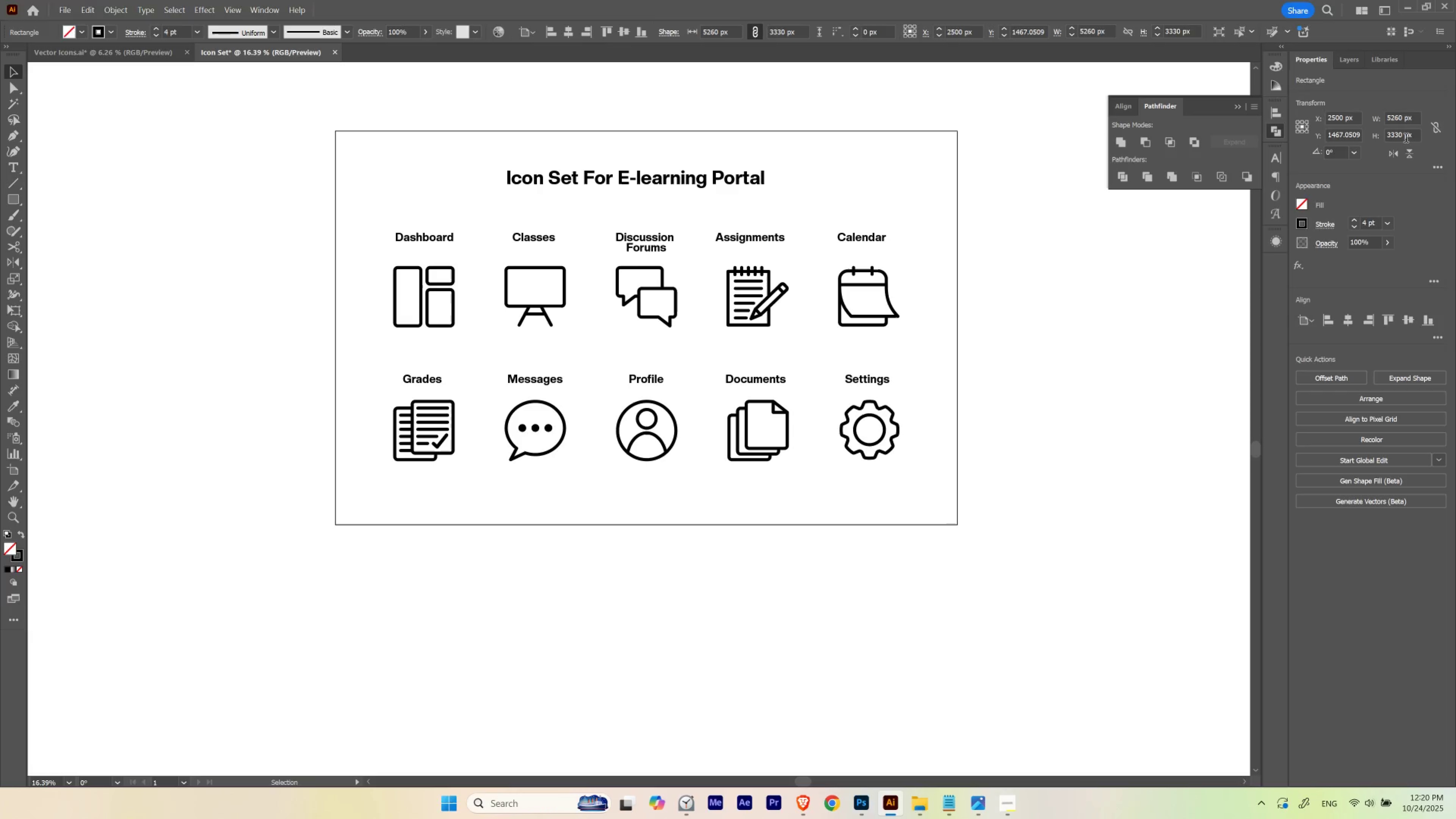 
key(Shift+ArrowUp)
 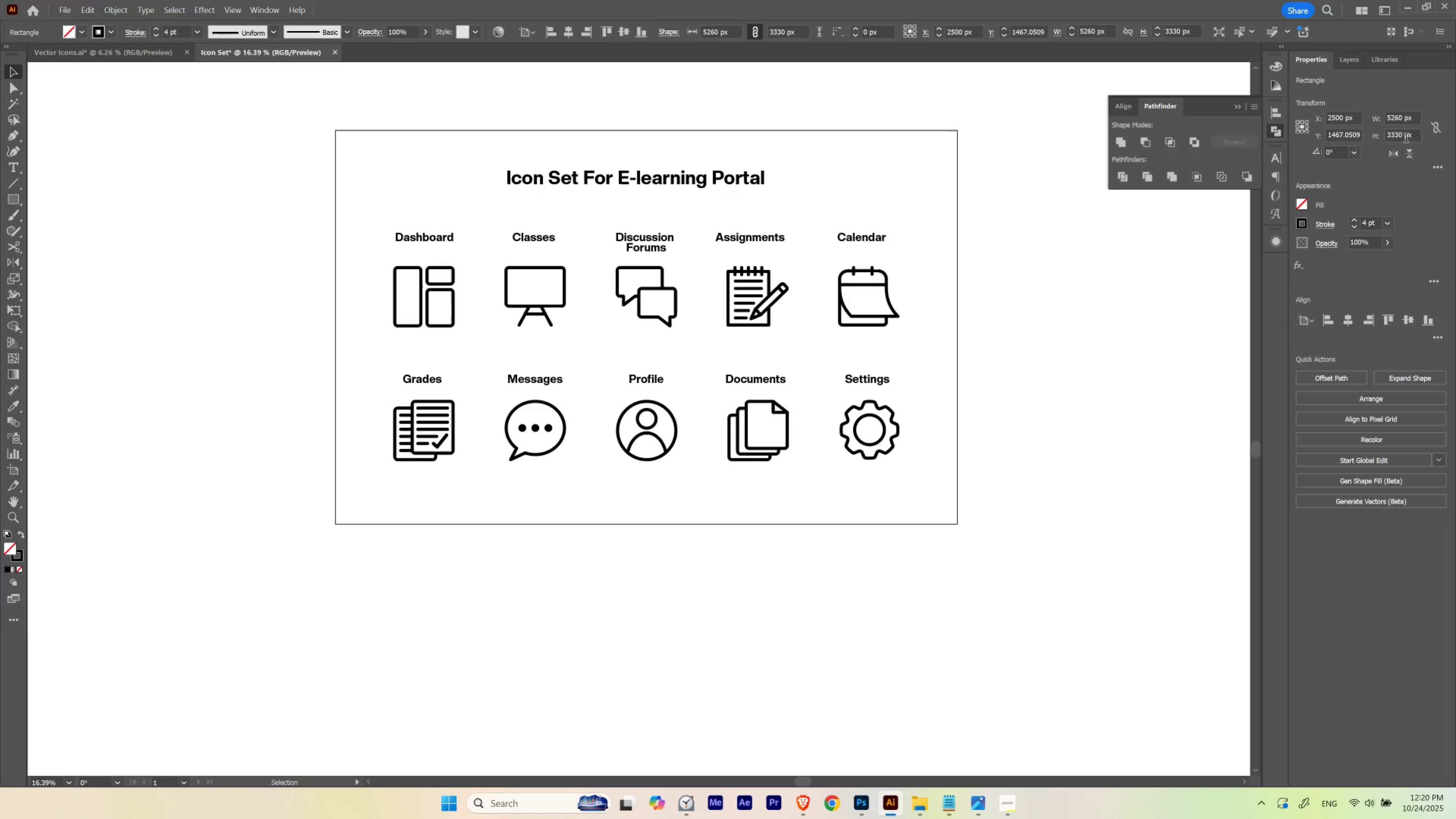 
key(Shift+ArrowUp)
 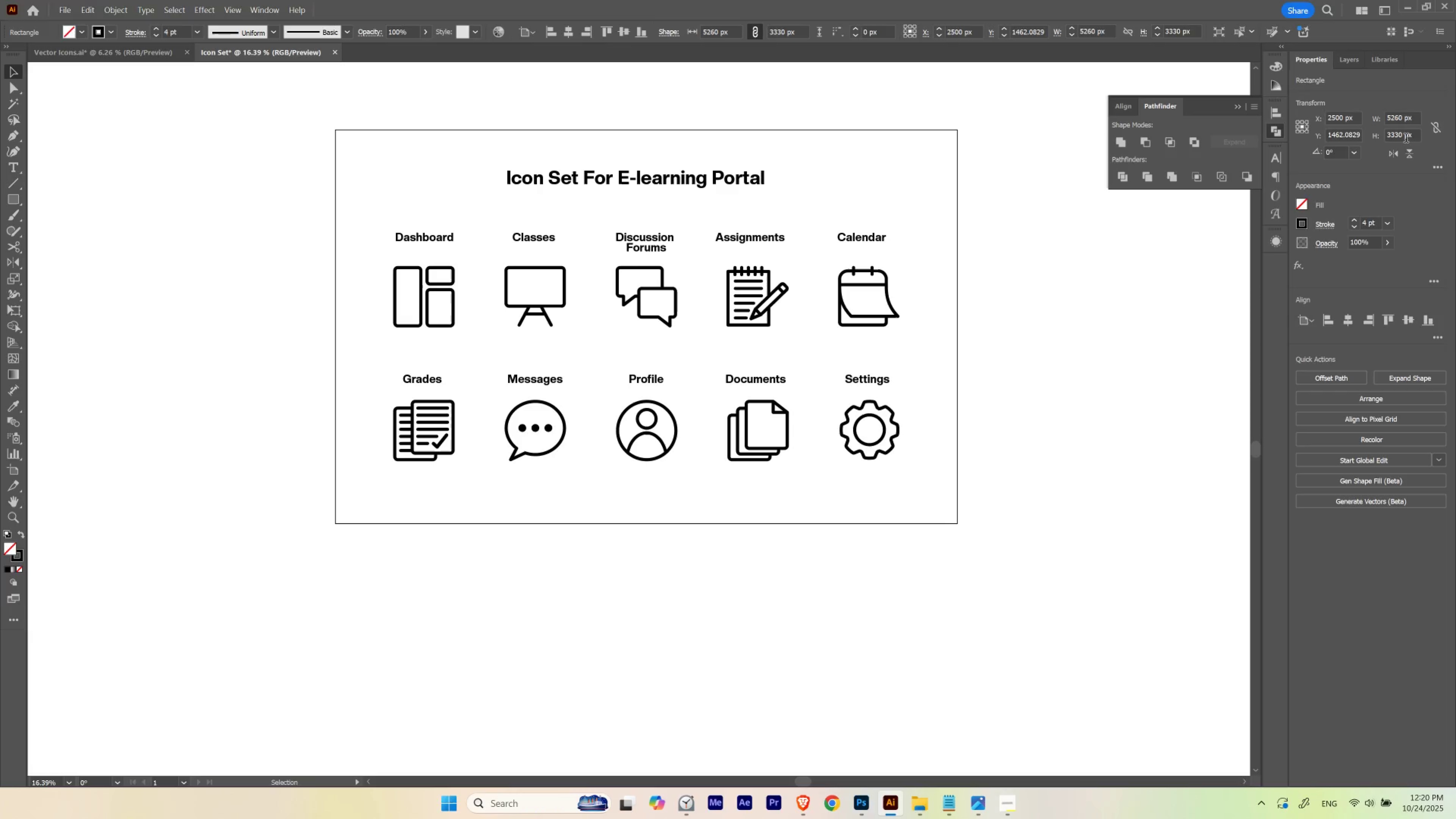 
key(Shift+ArrowDown)
 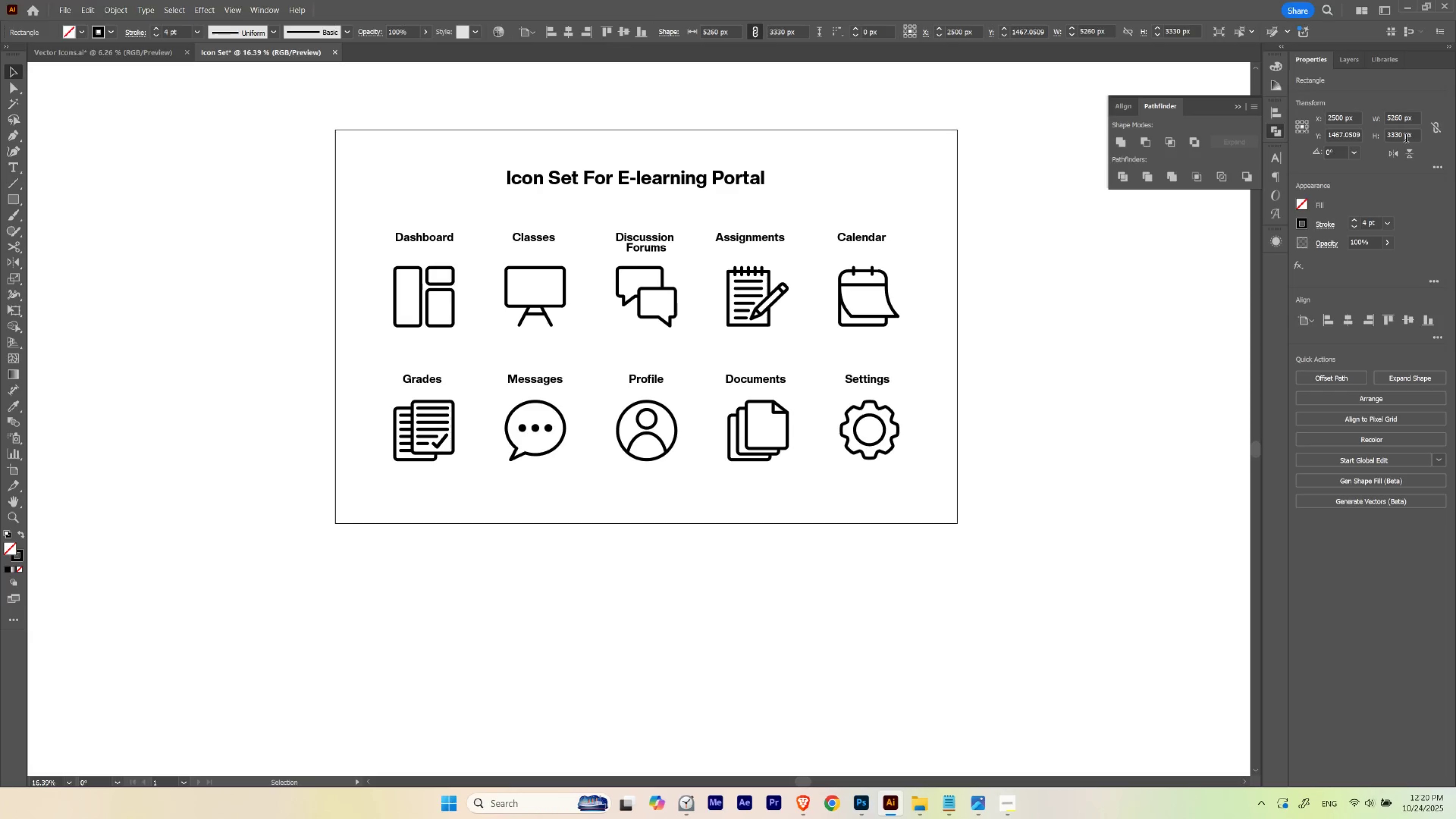 
key(Shift+ArrowUp)
 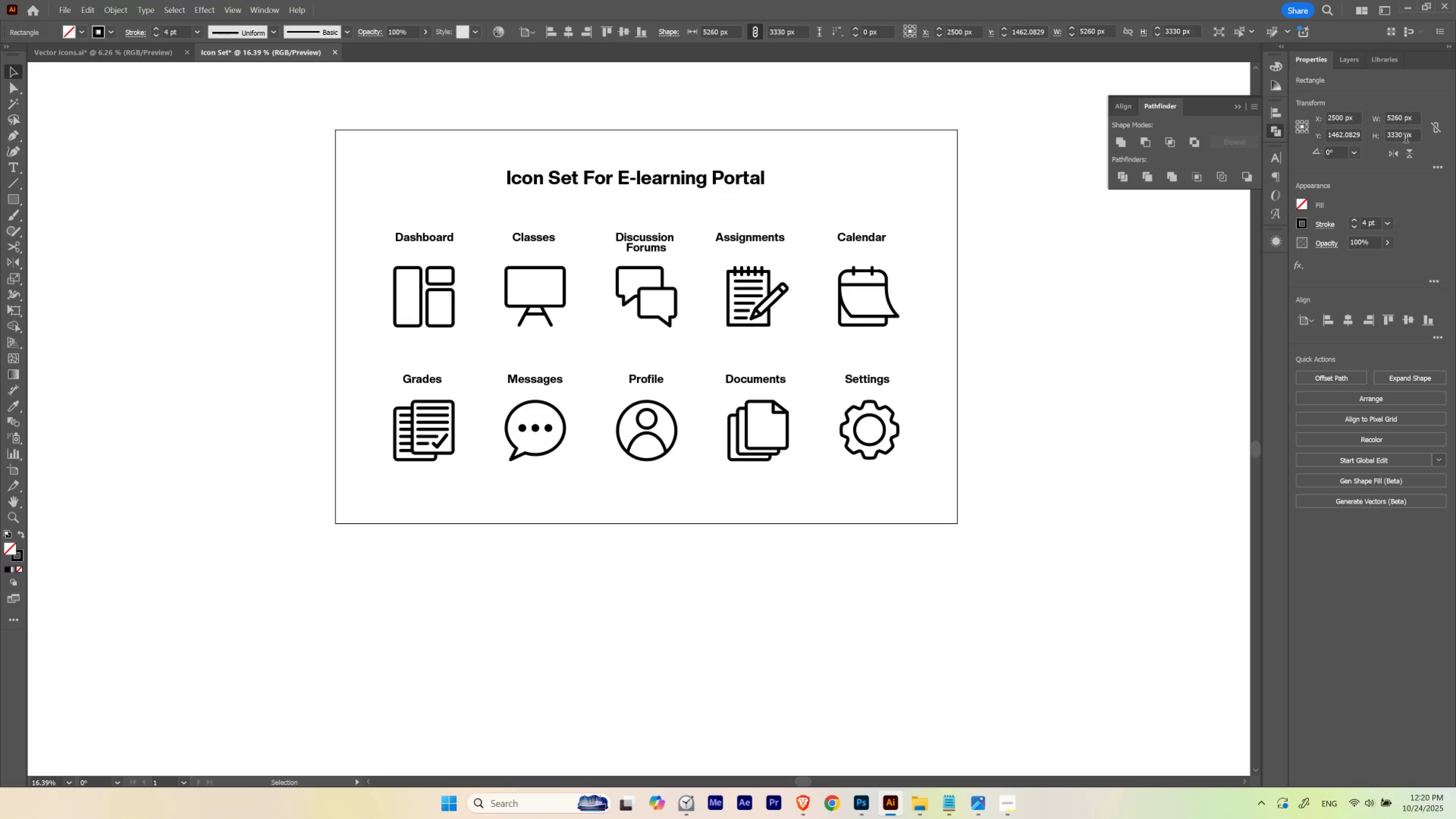 
key(Shift+ArrowDown)
 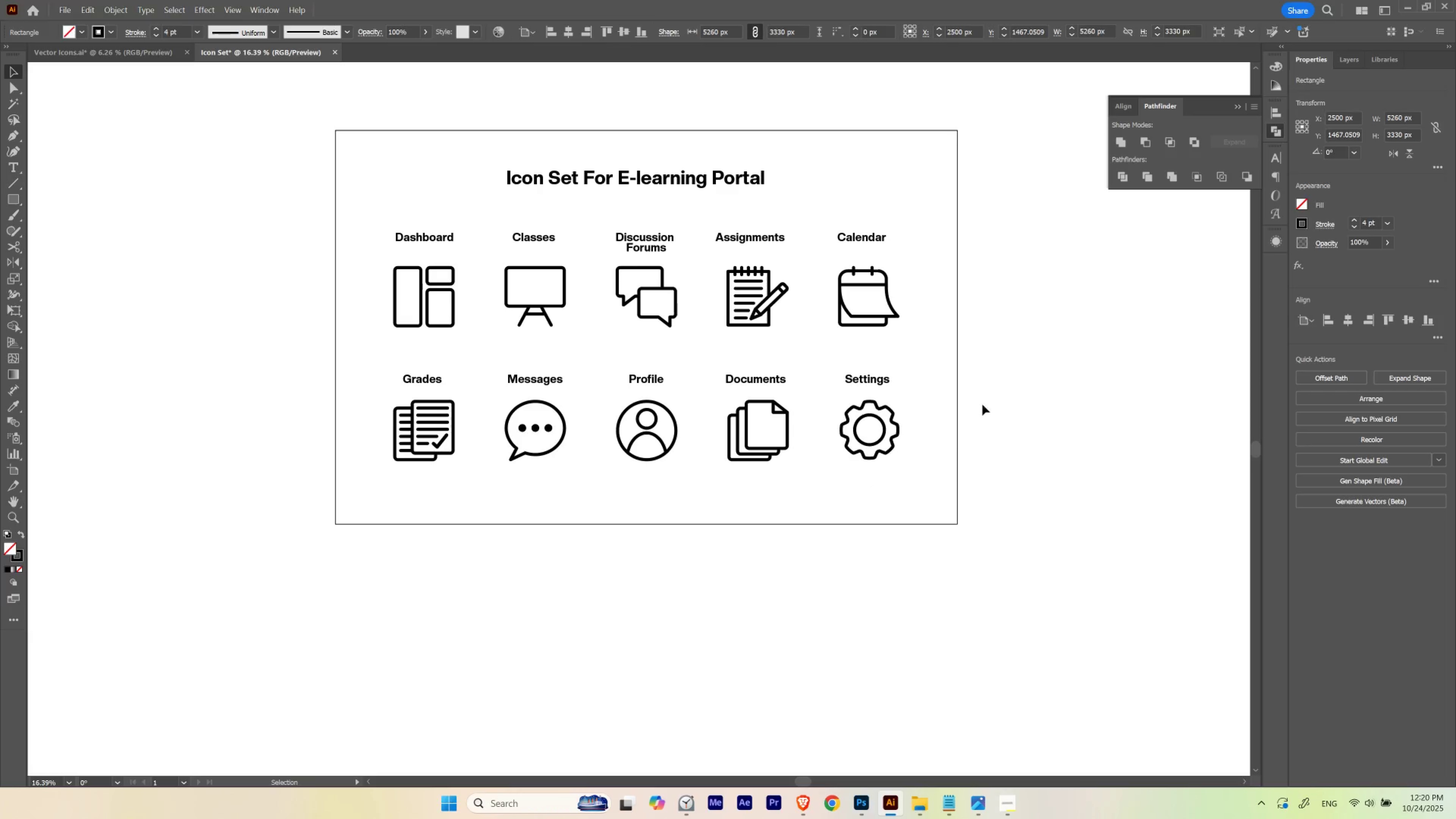 
left_click([1022, 369])
 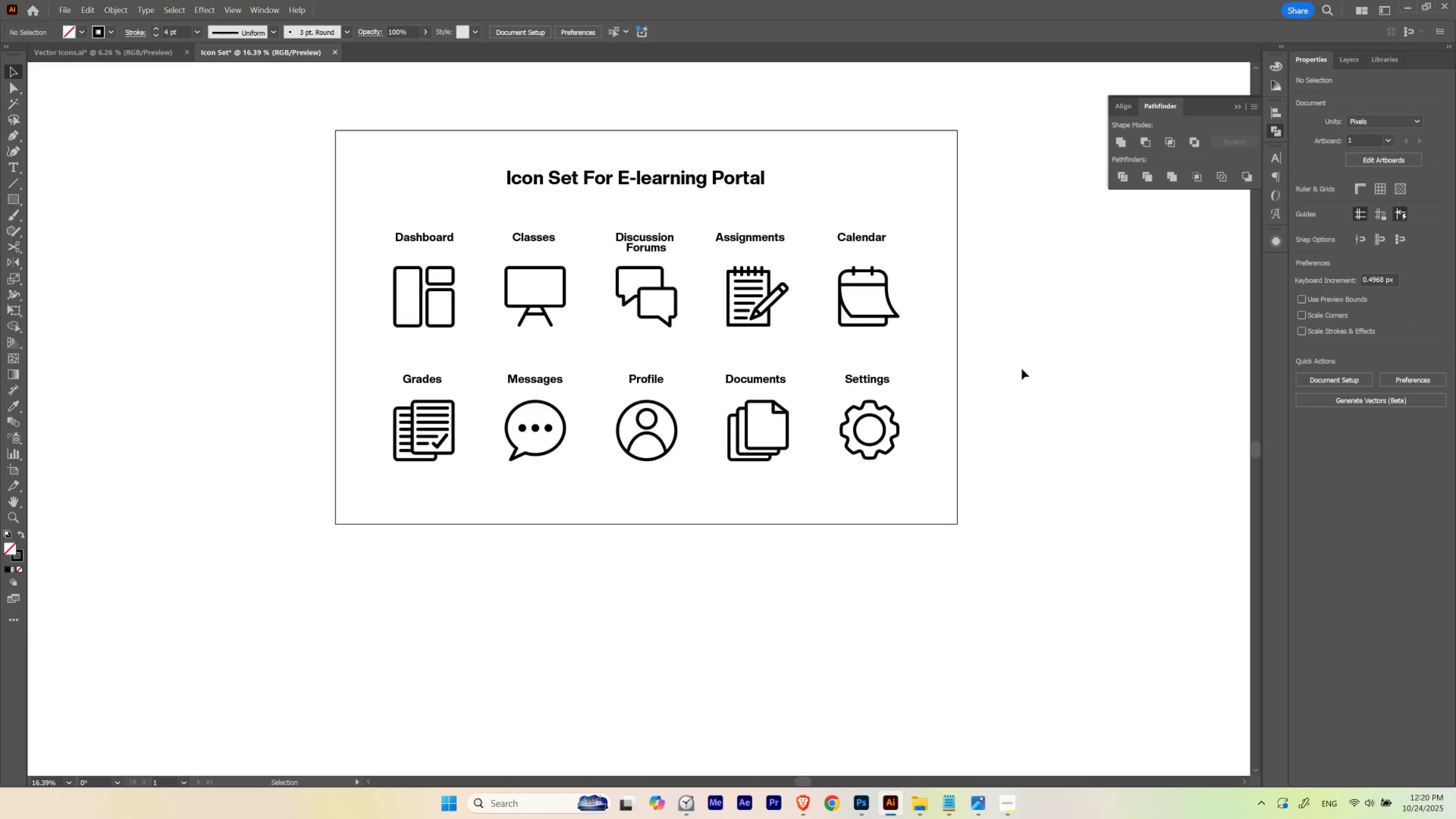 
key(Control+Shift+H)
 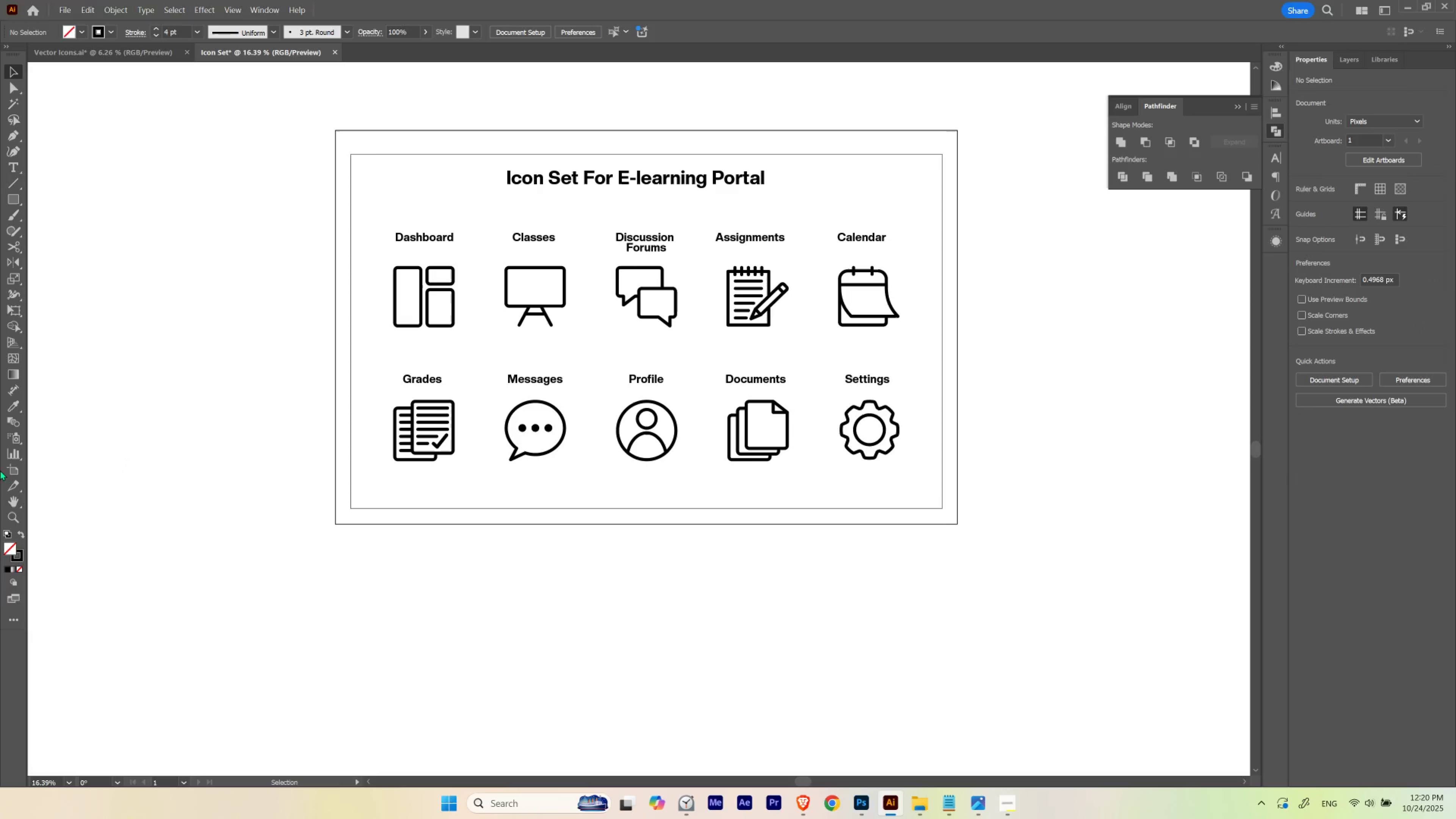 
left_click([19, 470])
 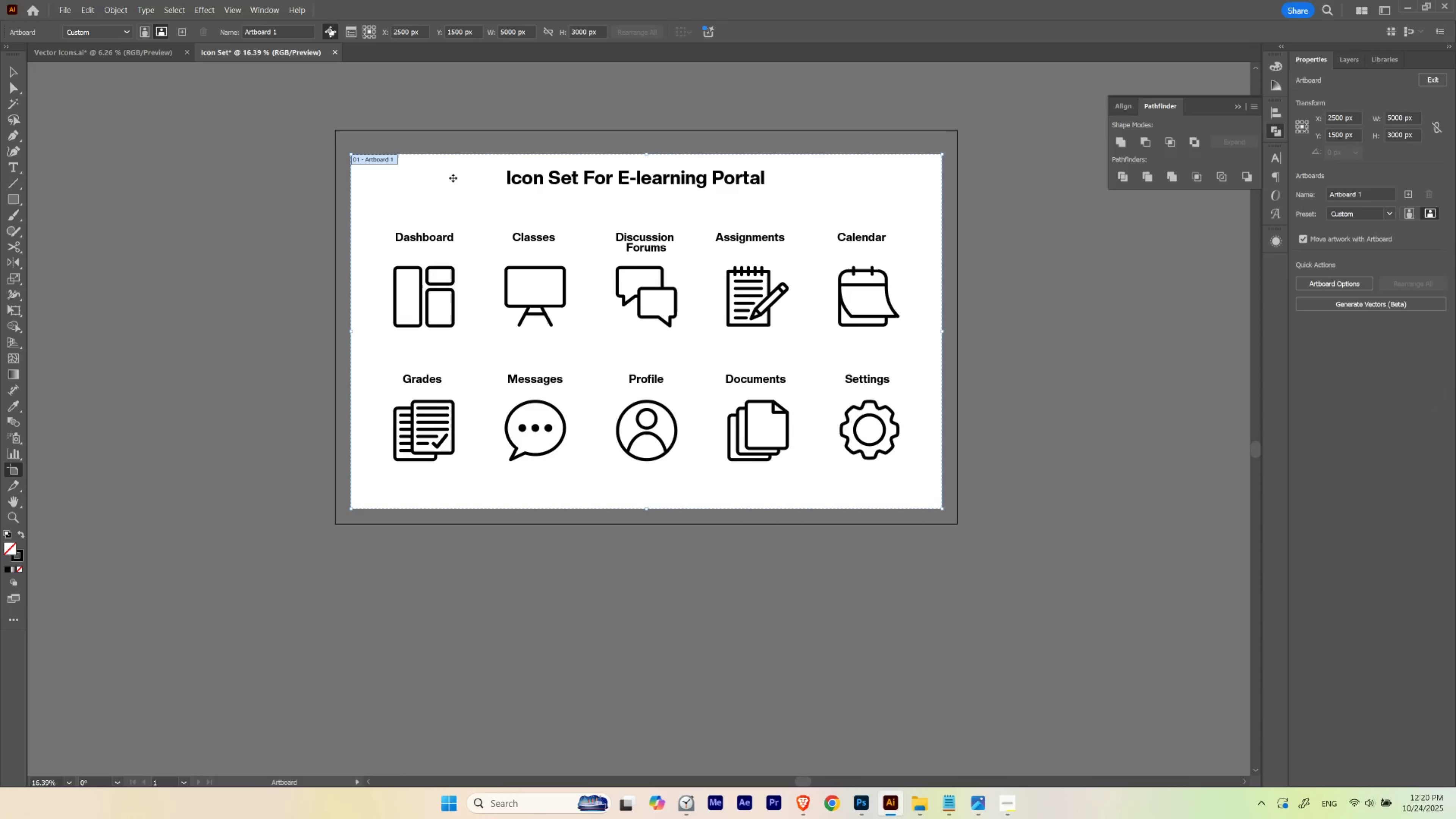 
hold_key(key=ControlLeft, duration=0.58)
 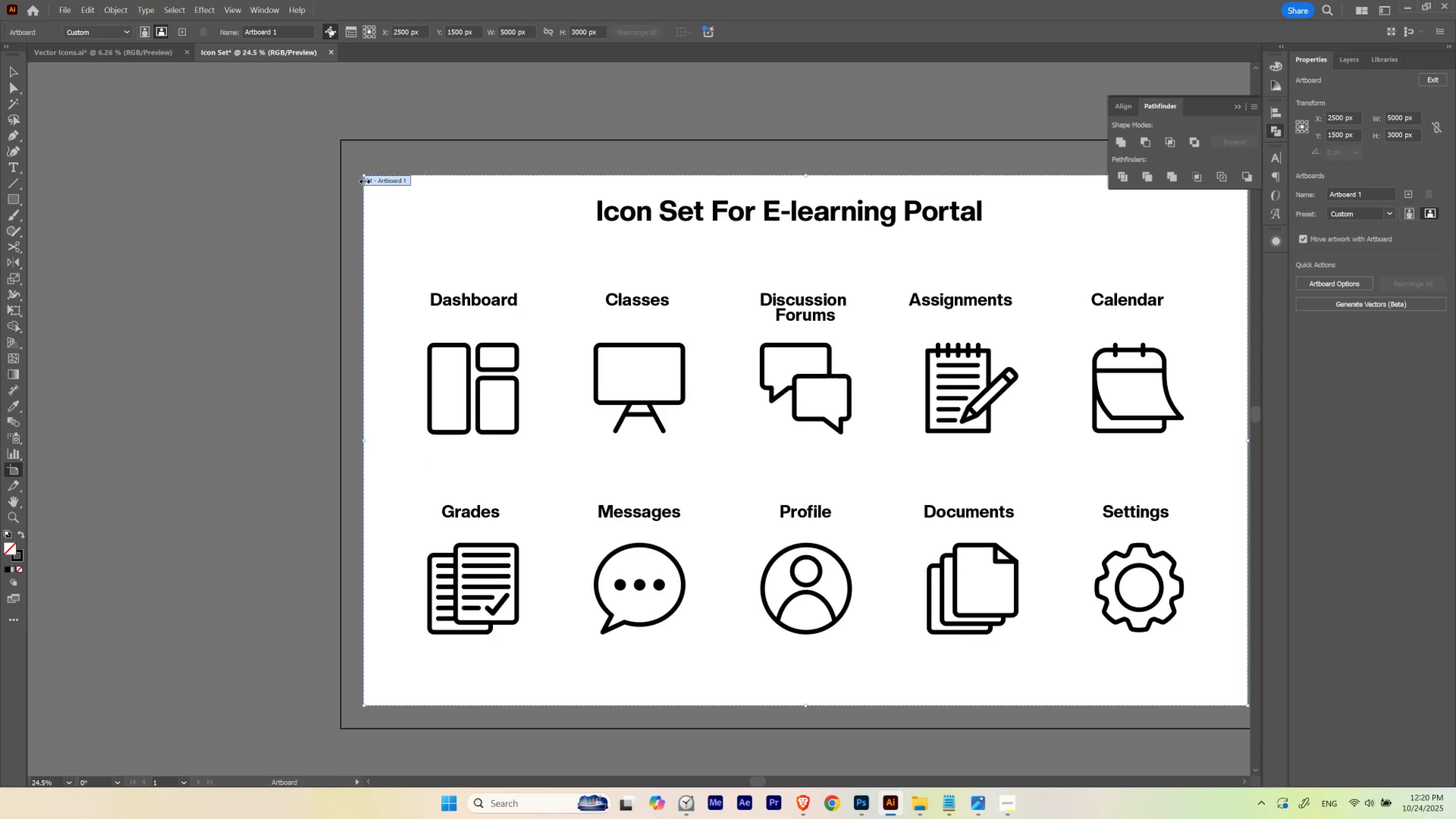 
hold_key(key=Space, duration=0.61)
 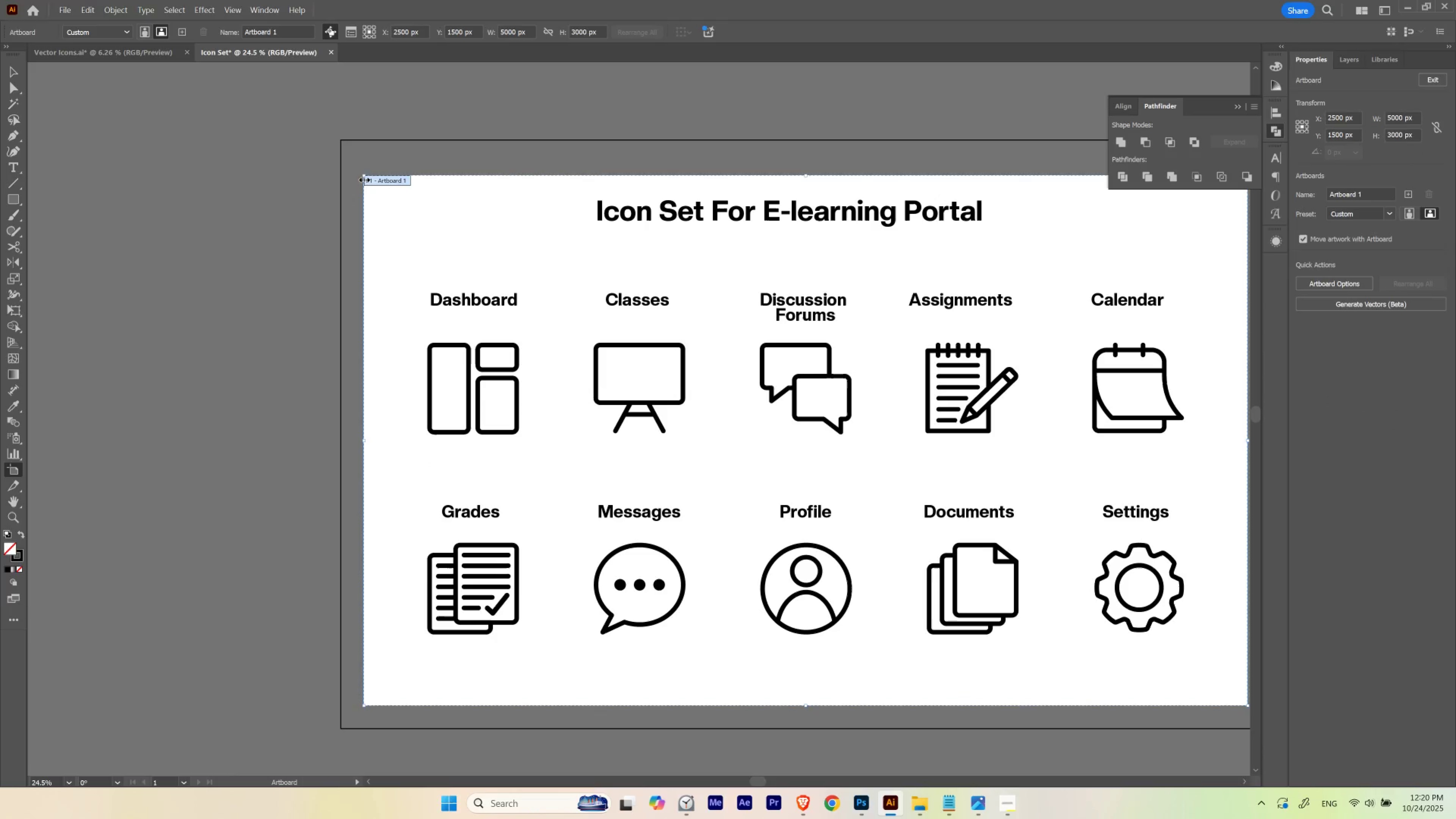 
left_click_drag(start_coordinate=[324, 111], to_coordinate=[369, 181])
 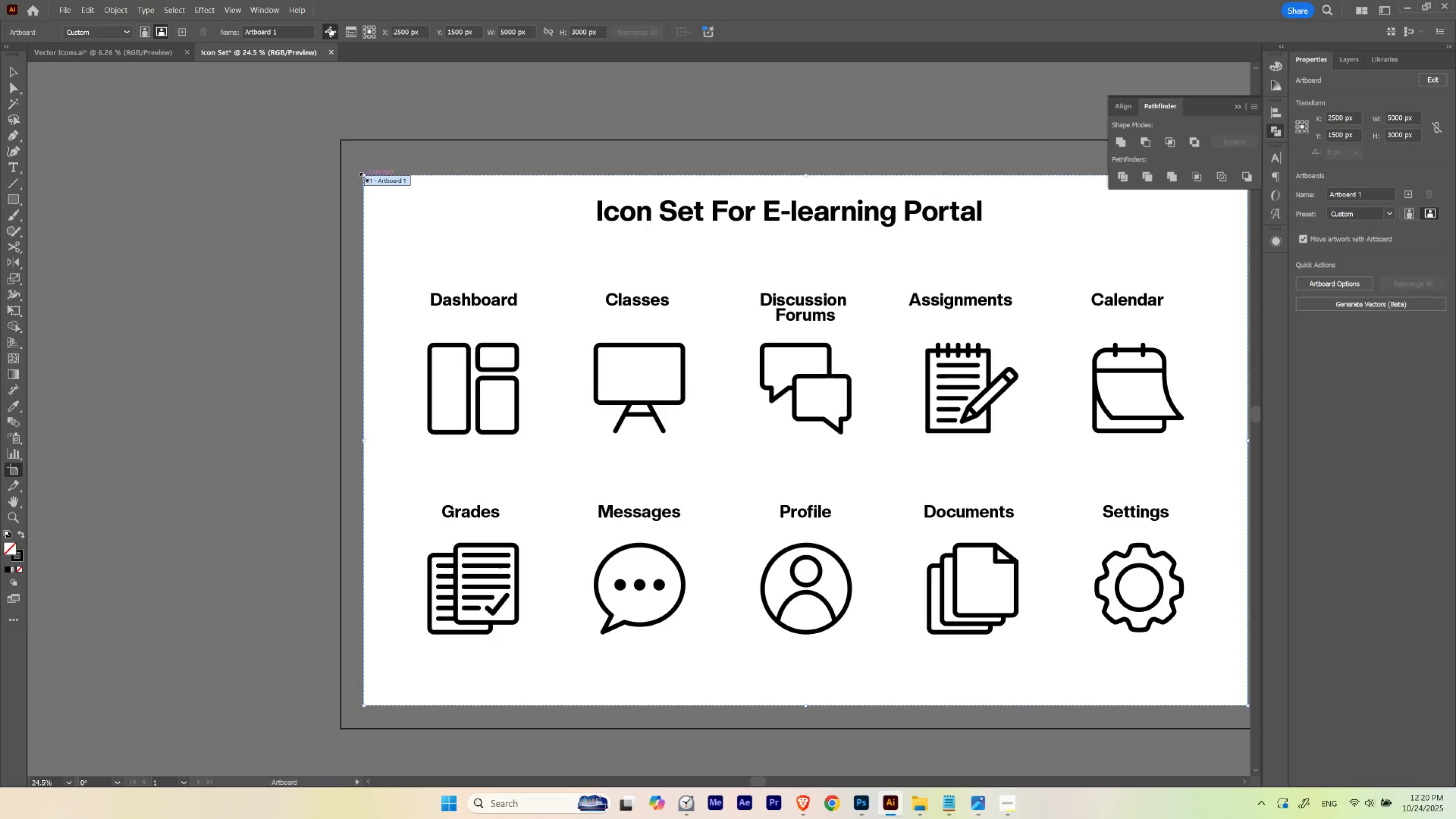 
left_click_drag(start_coordinate=[363, 176], to_coordinate=[340, 140])
 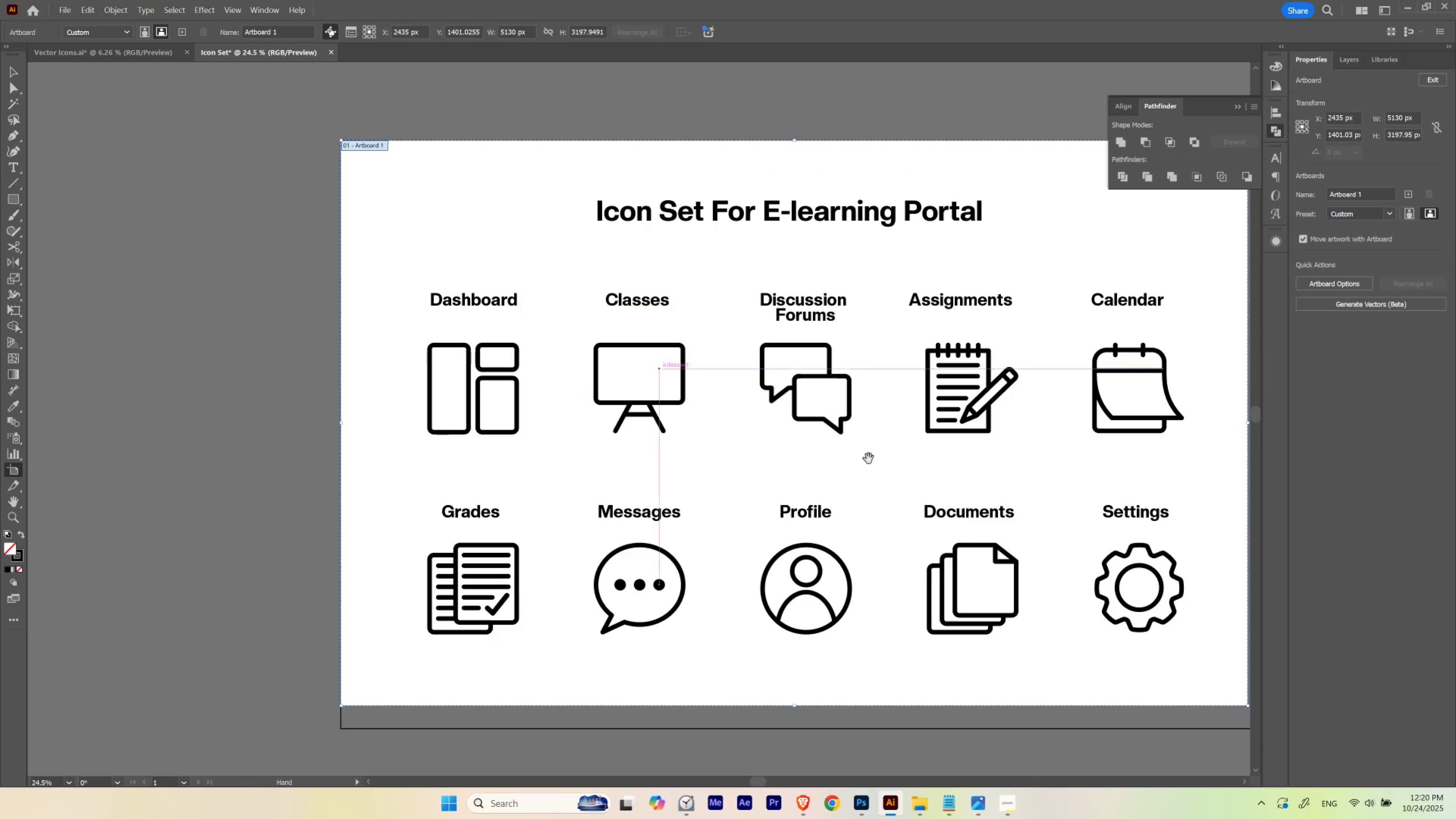 
hold_key(key=Space, duration=0.62)
 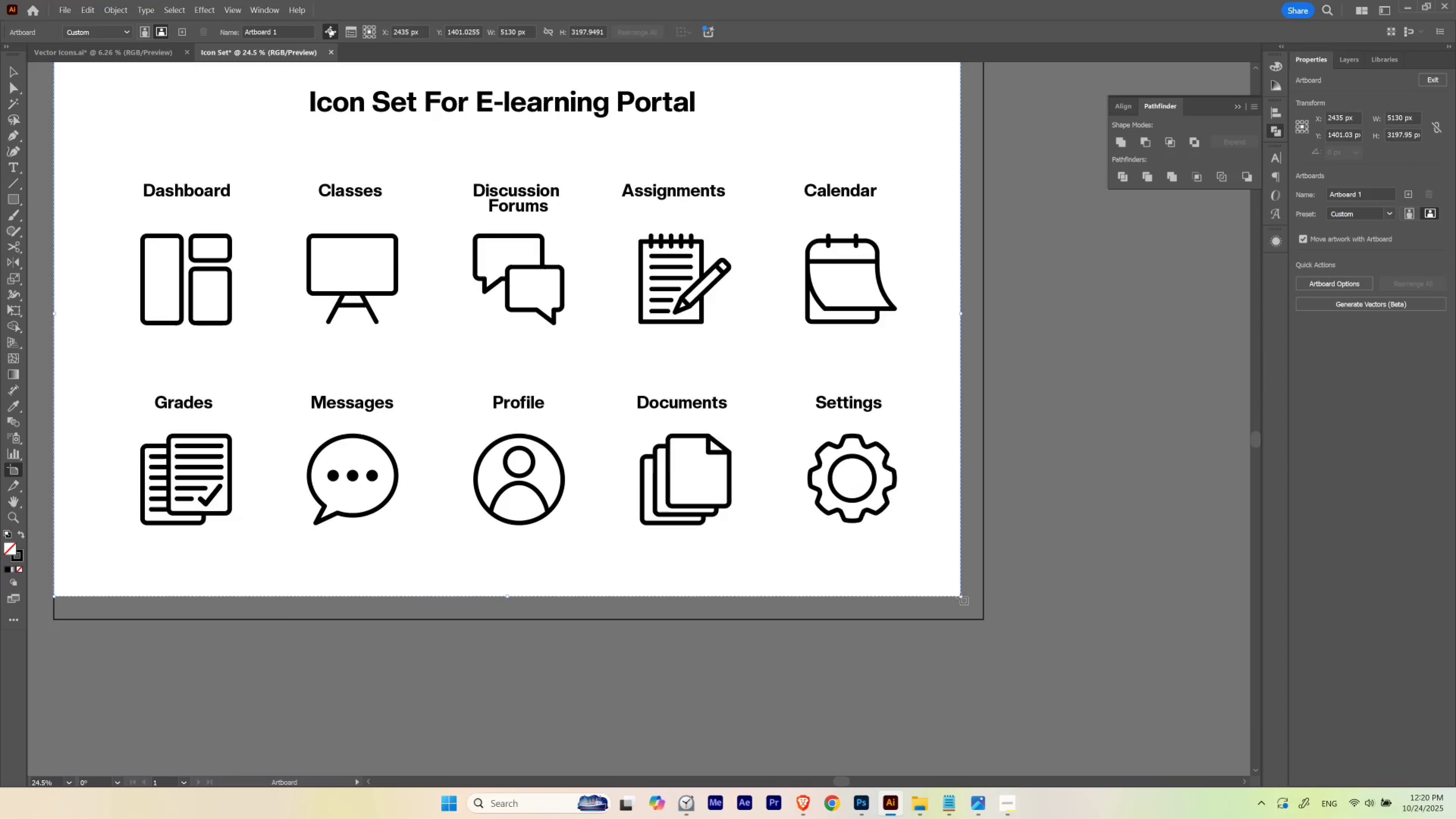 
left_click_drag(start_coordinate=[925, 487], to_coordinate=[638, 378])
 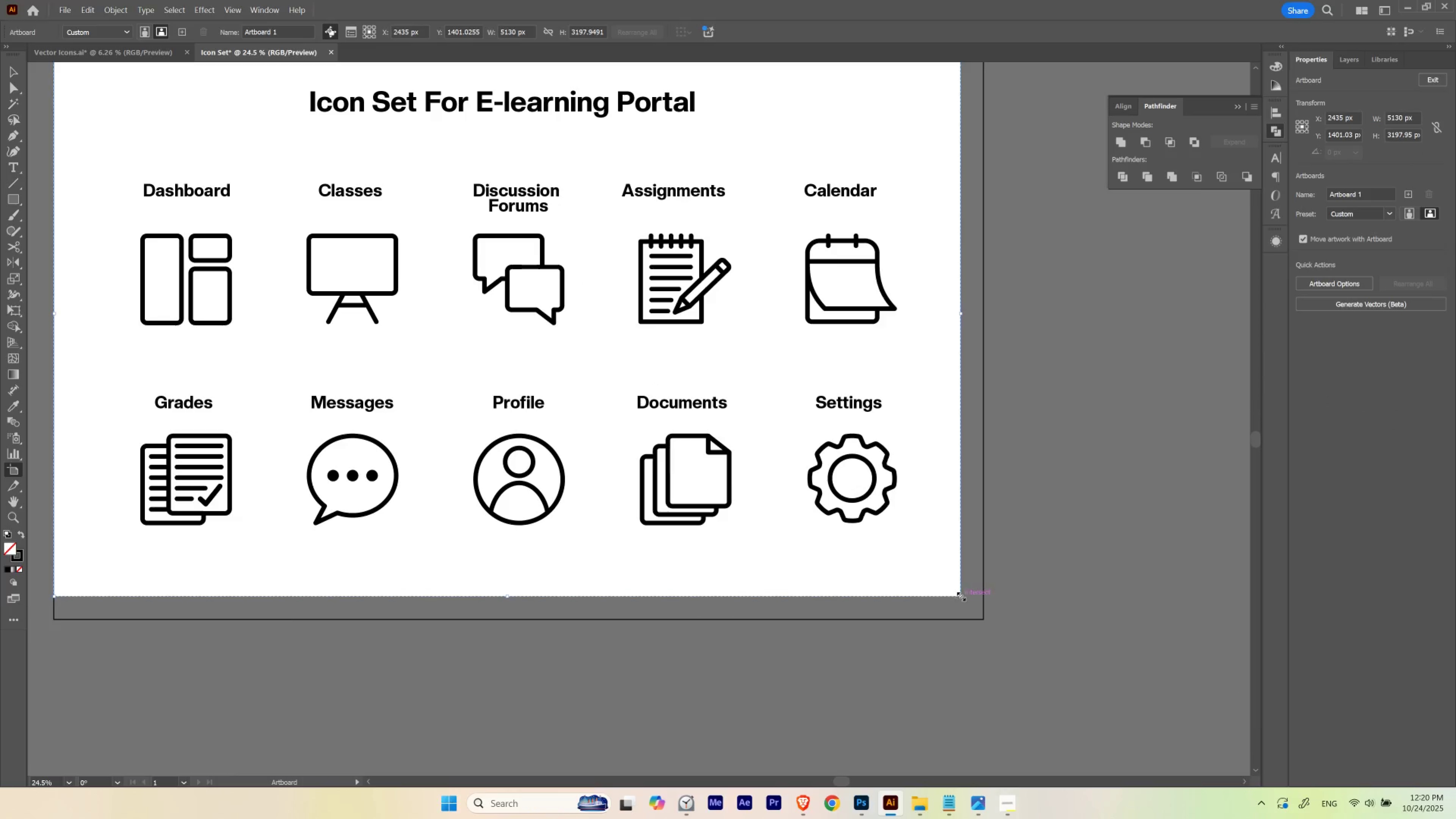 
left_click_drag(start_coordinate=[959, 595], to_coordinate=[983, 619])
 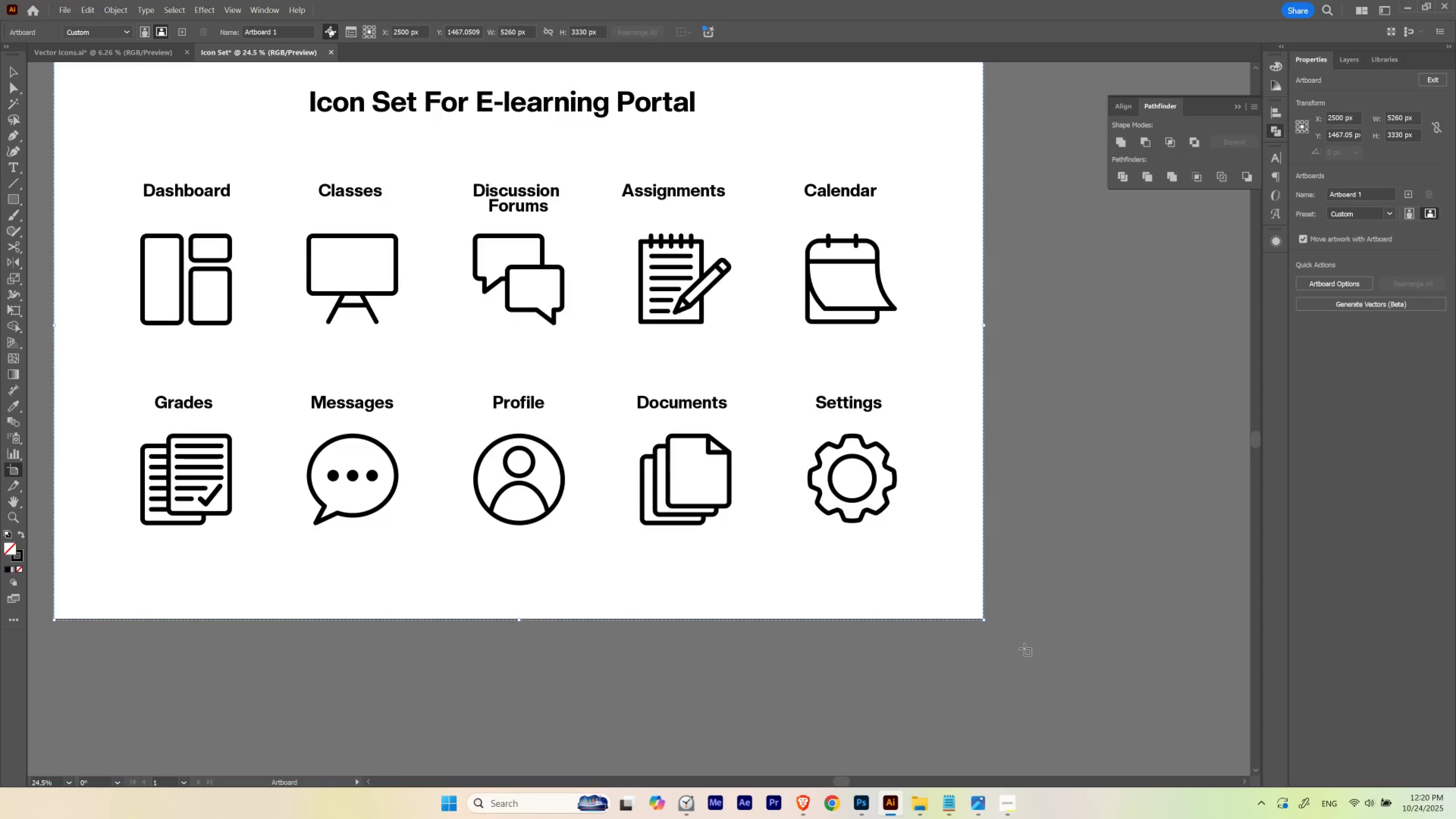 
key(V)
 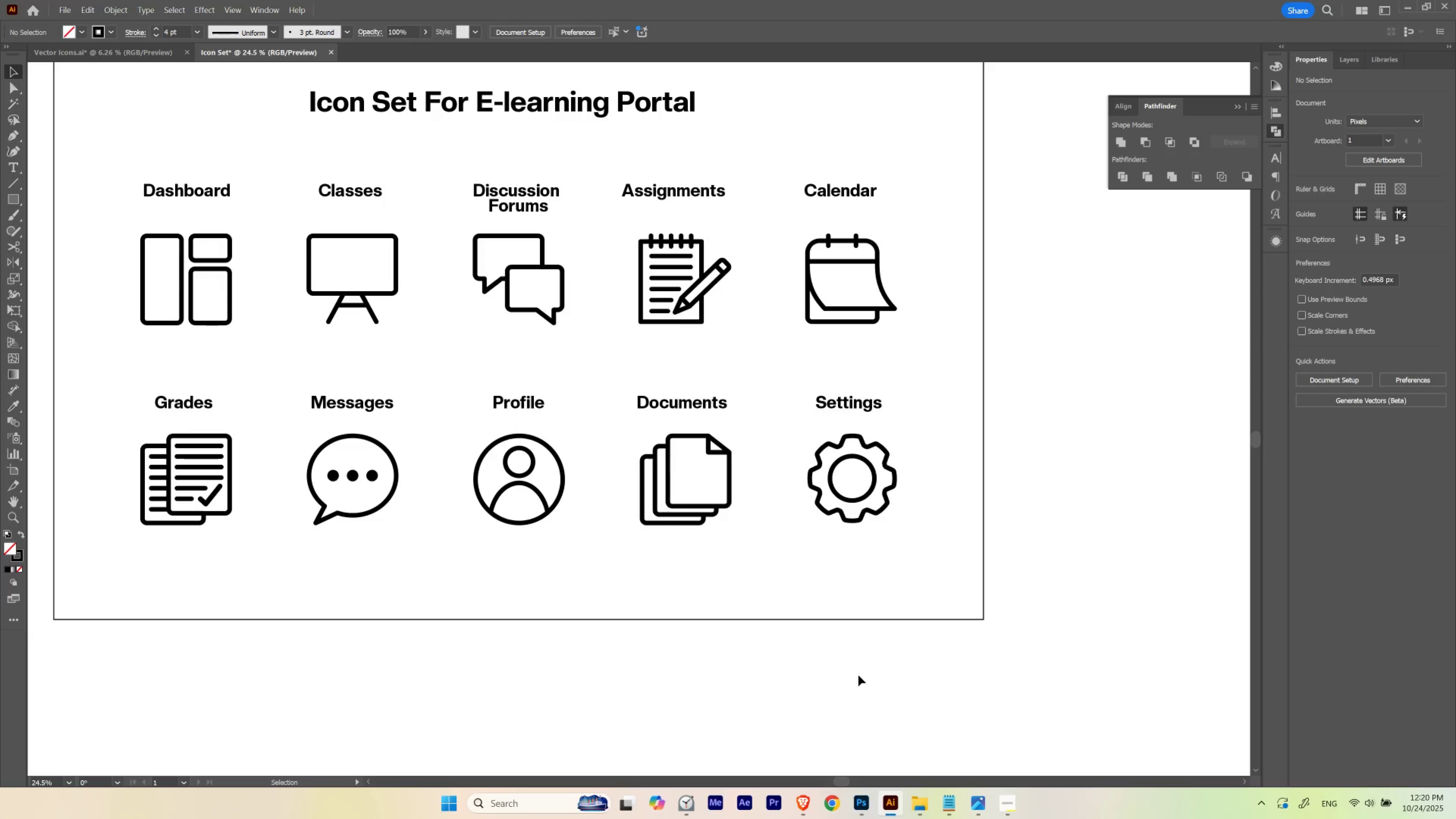 
left_click([858, 675])
 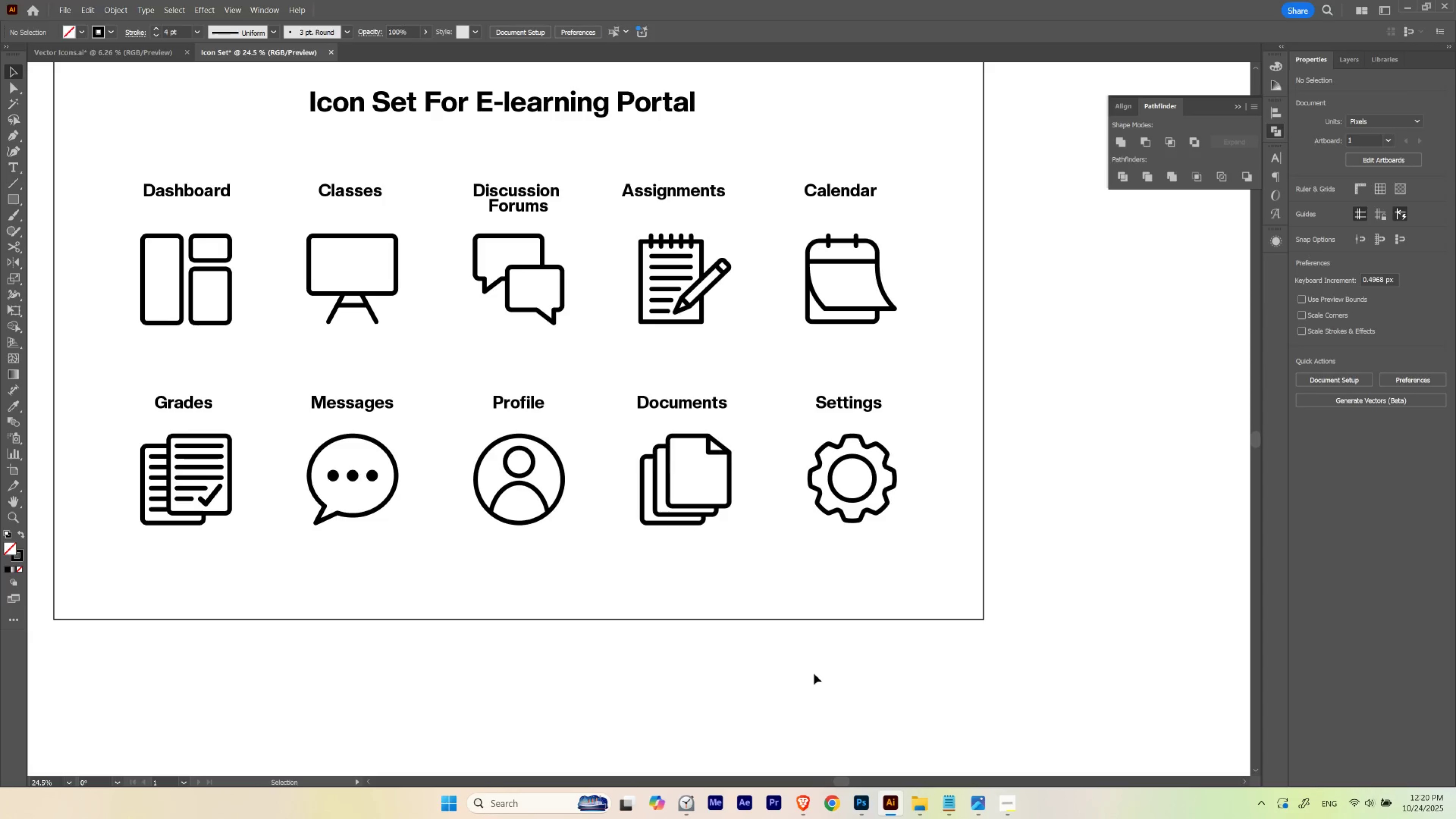 
hold_key(key=ControlLeft, duration=0.6)
 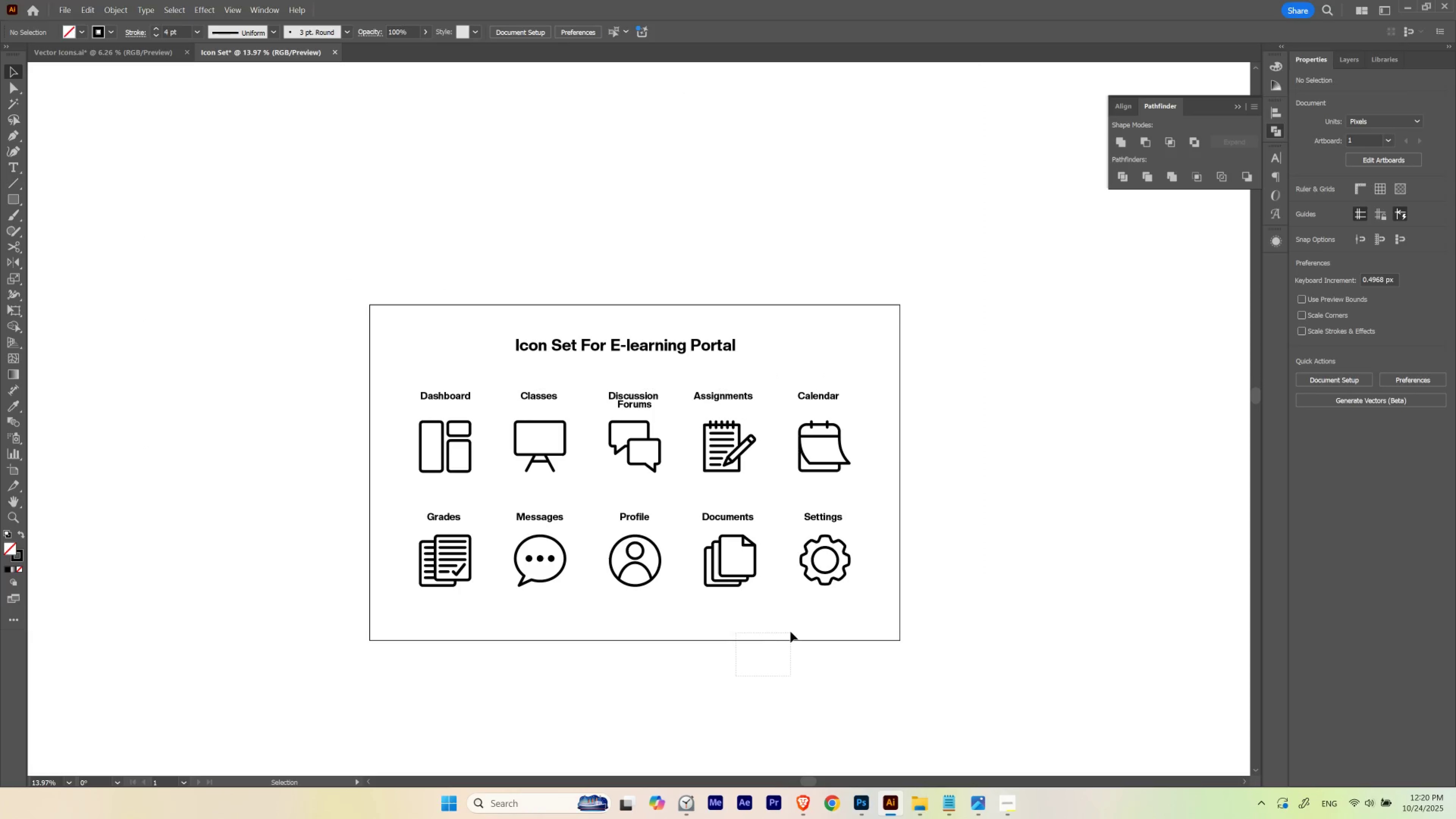 
hold_key(key=Space, duration=0.65)
 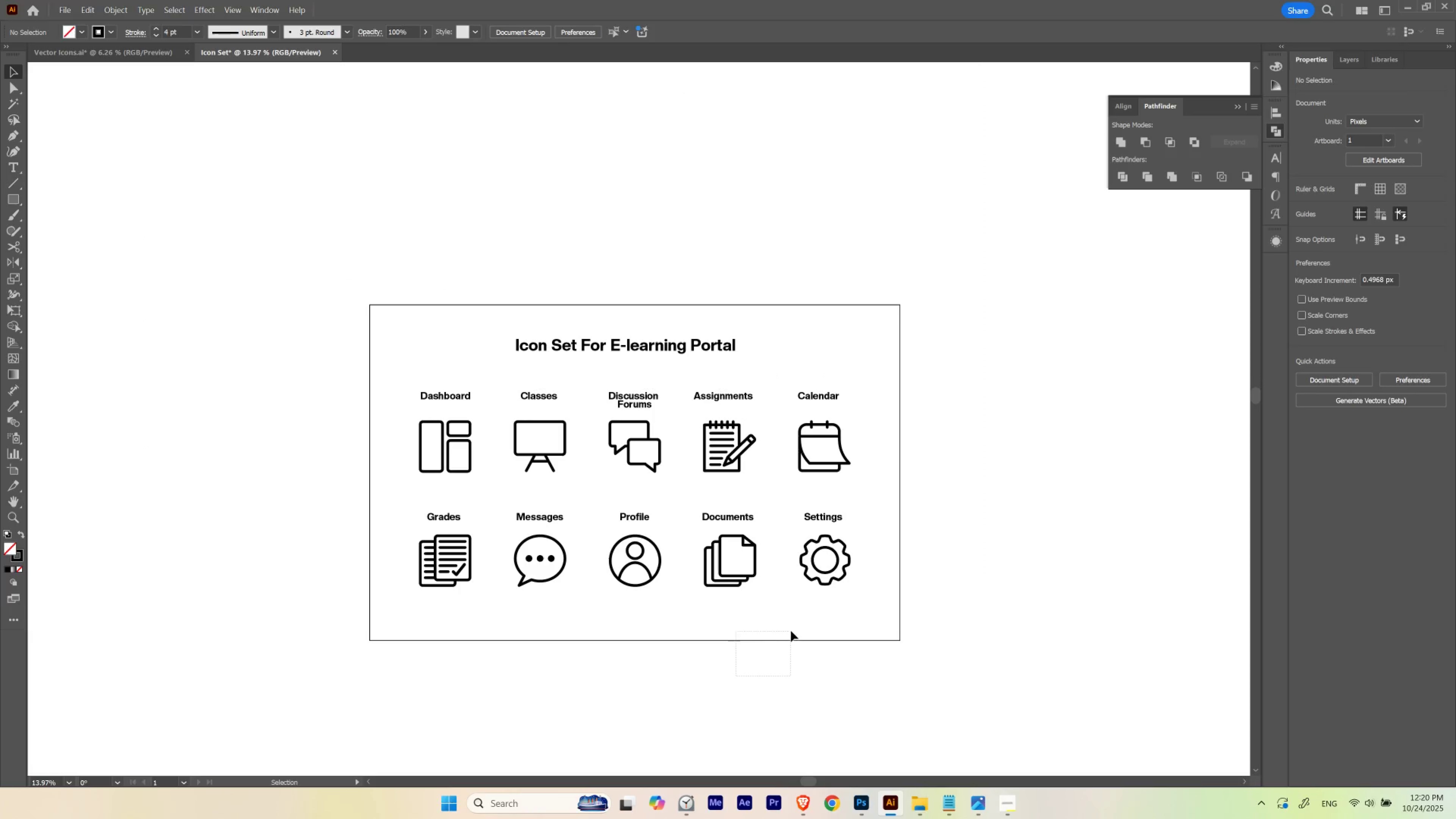 
left_click_drag(start_coordinate=[789, 668], to_coordinate=[727, 675])
 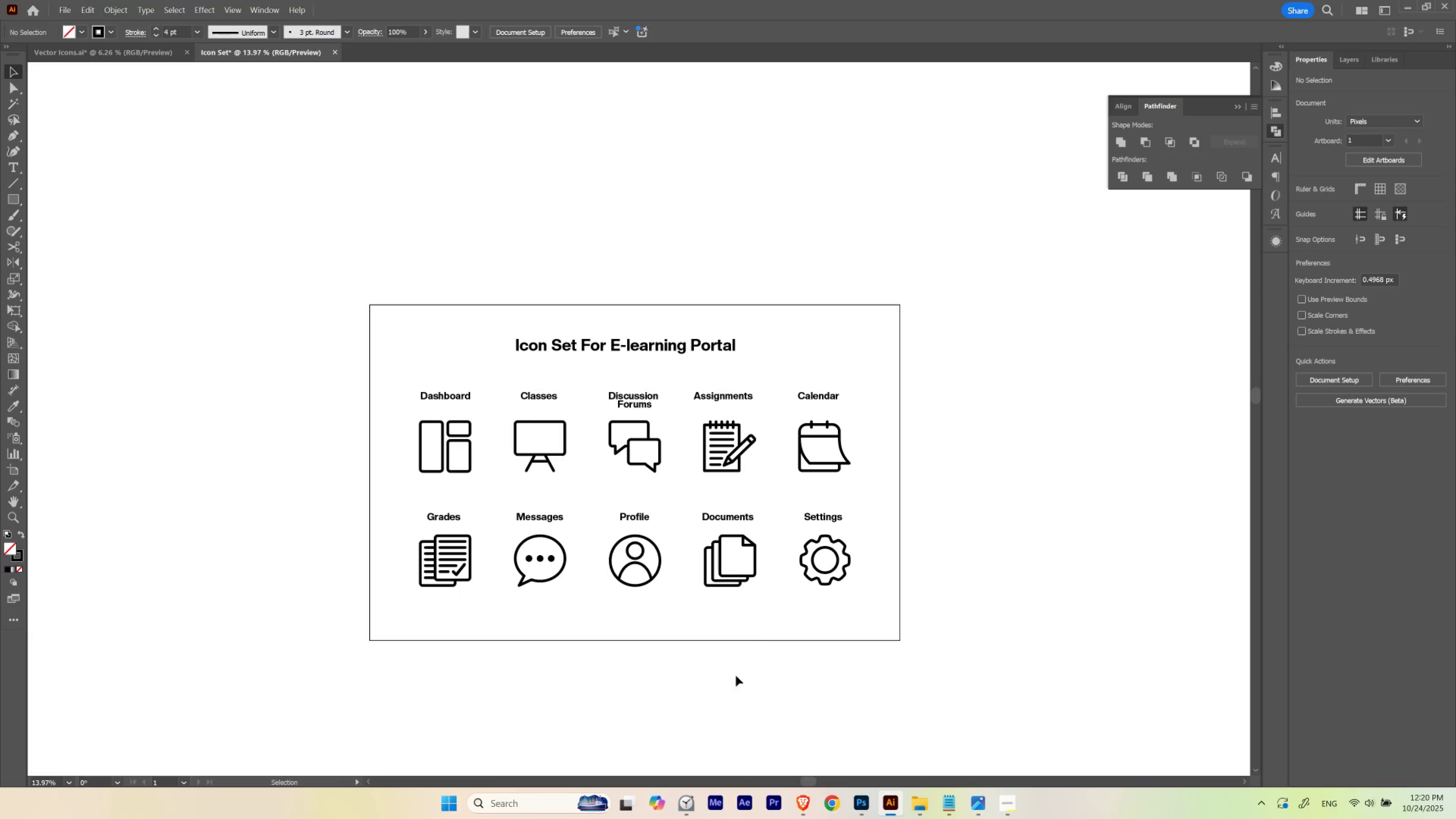 
left_click_drag(start_coordinate=[736, 675], to_coordinate=[791, 631])
 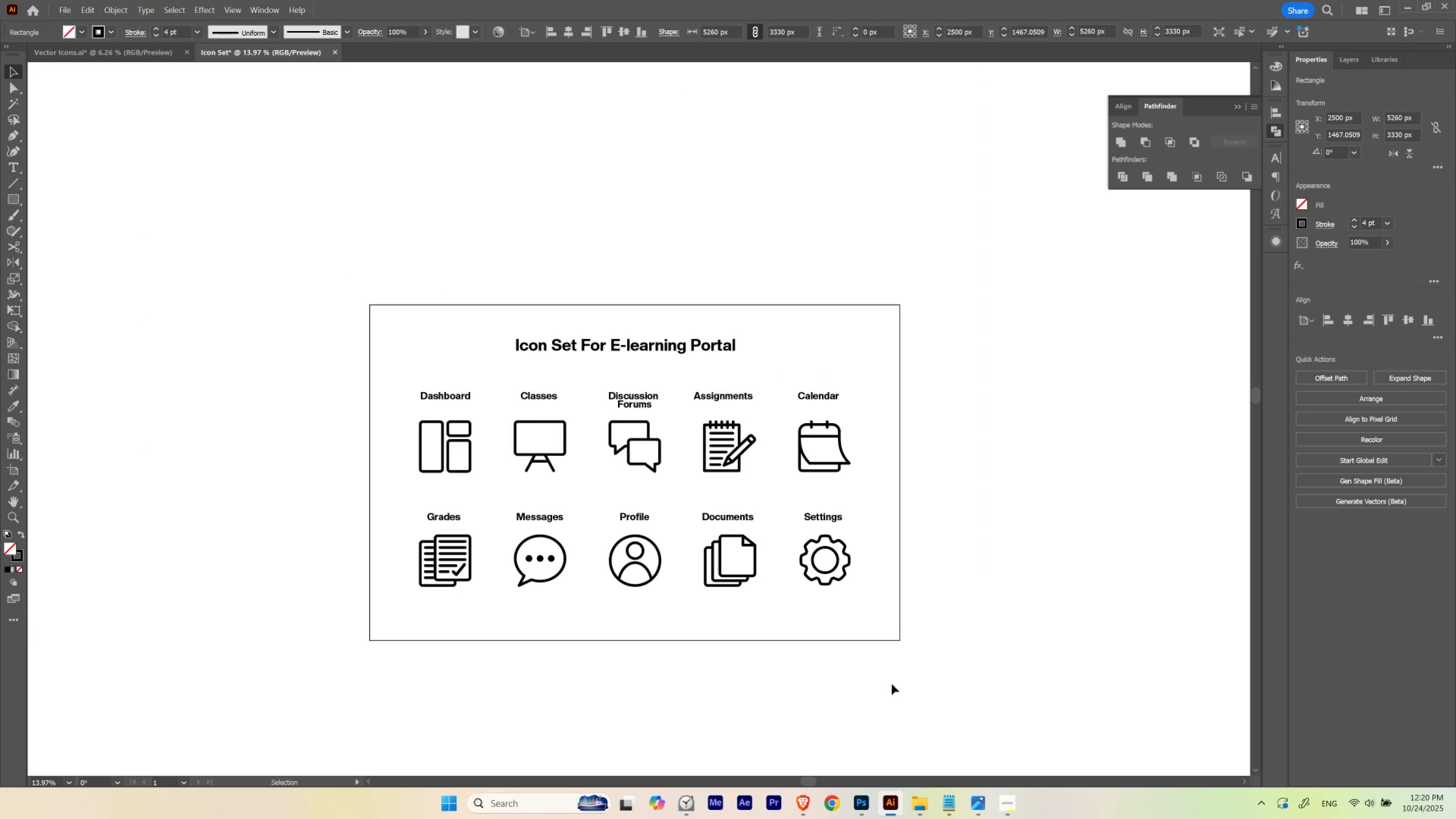 
key(Control+ControlLeft)
 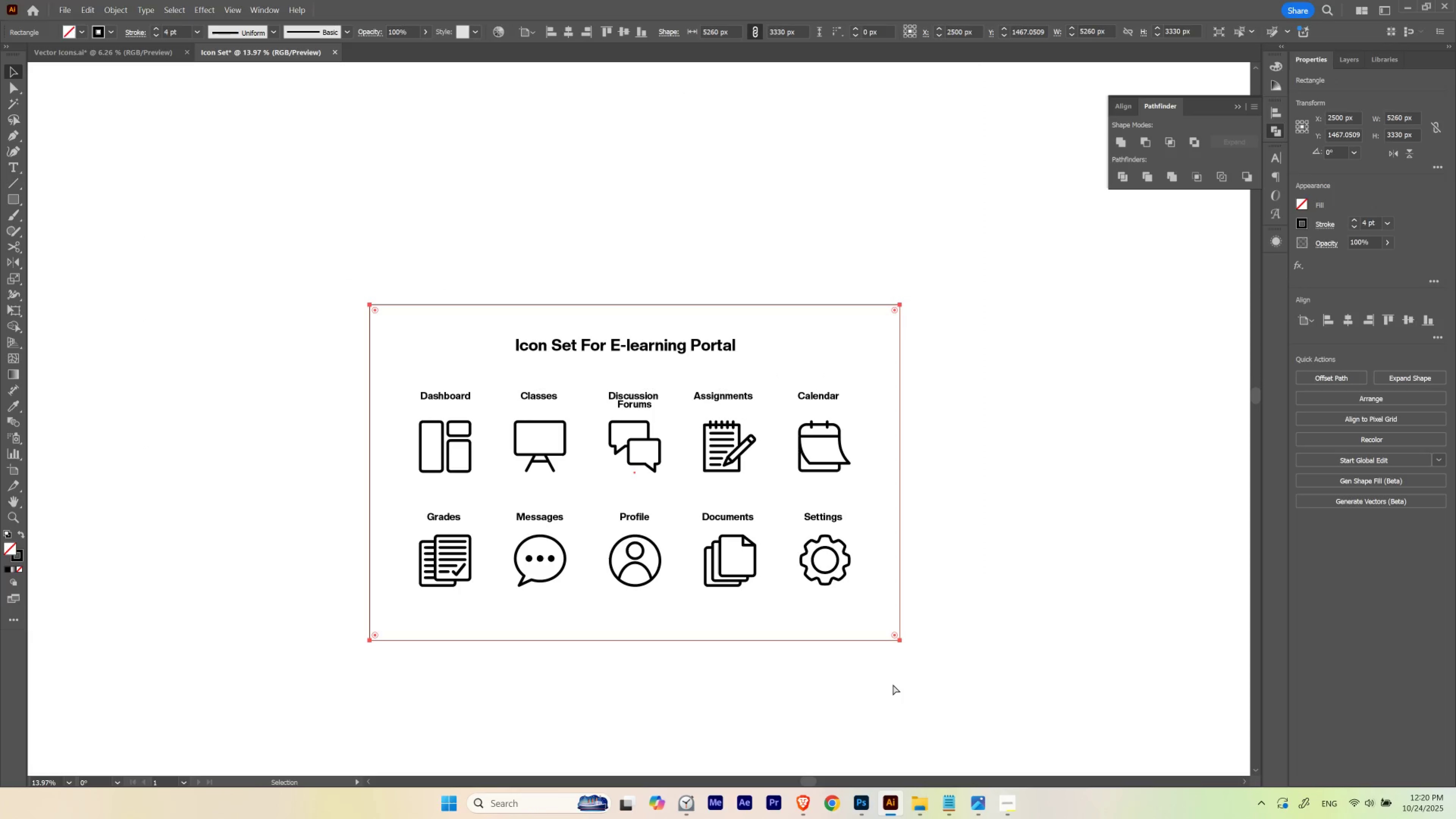 
key(Control+H)
 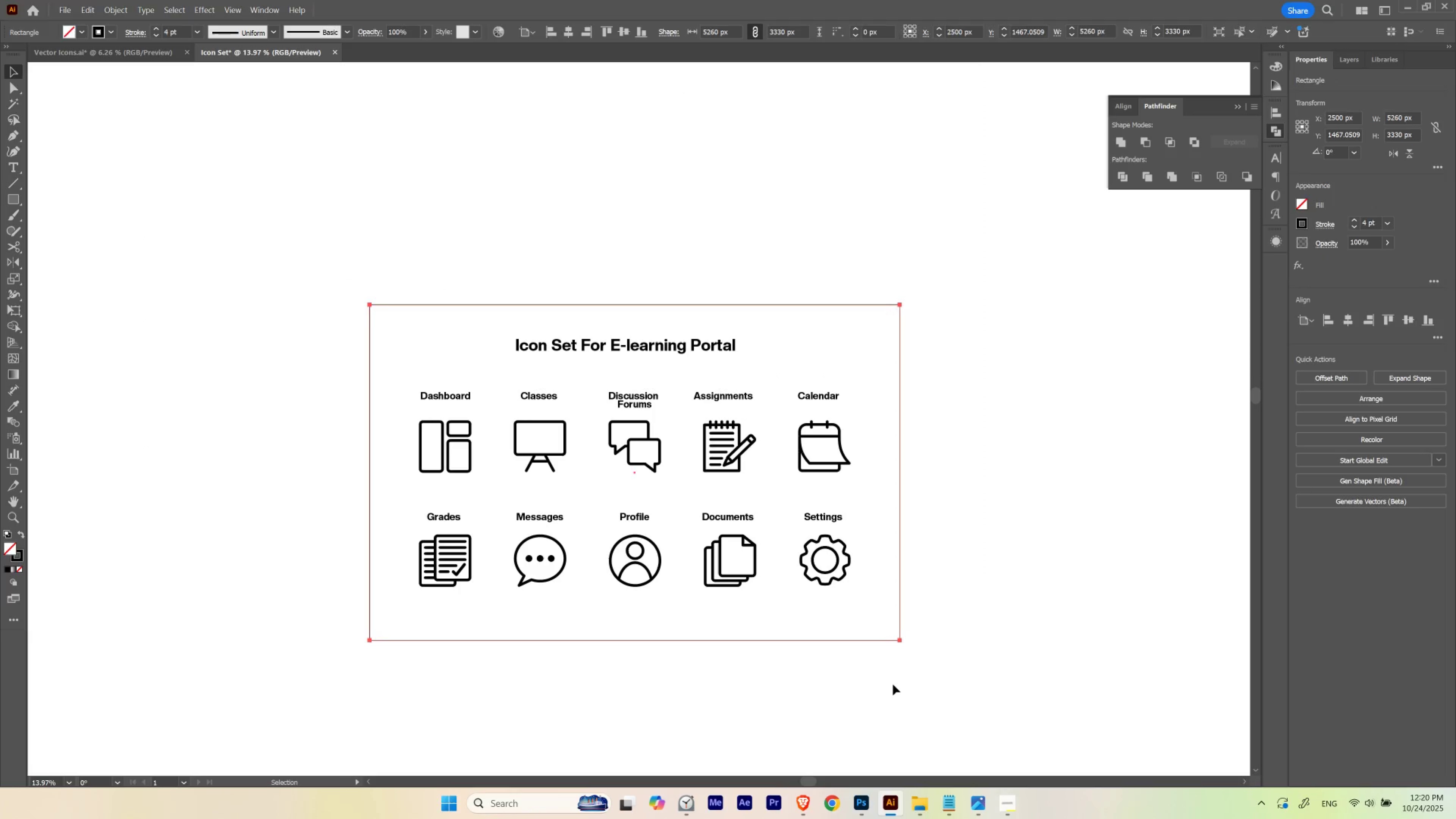 
key(Delete)
 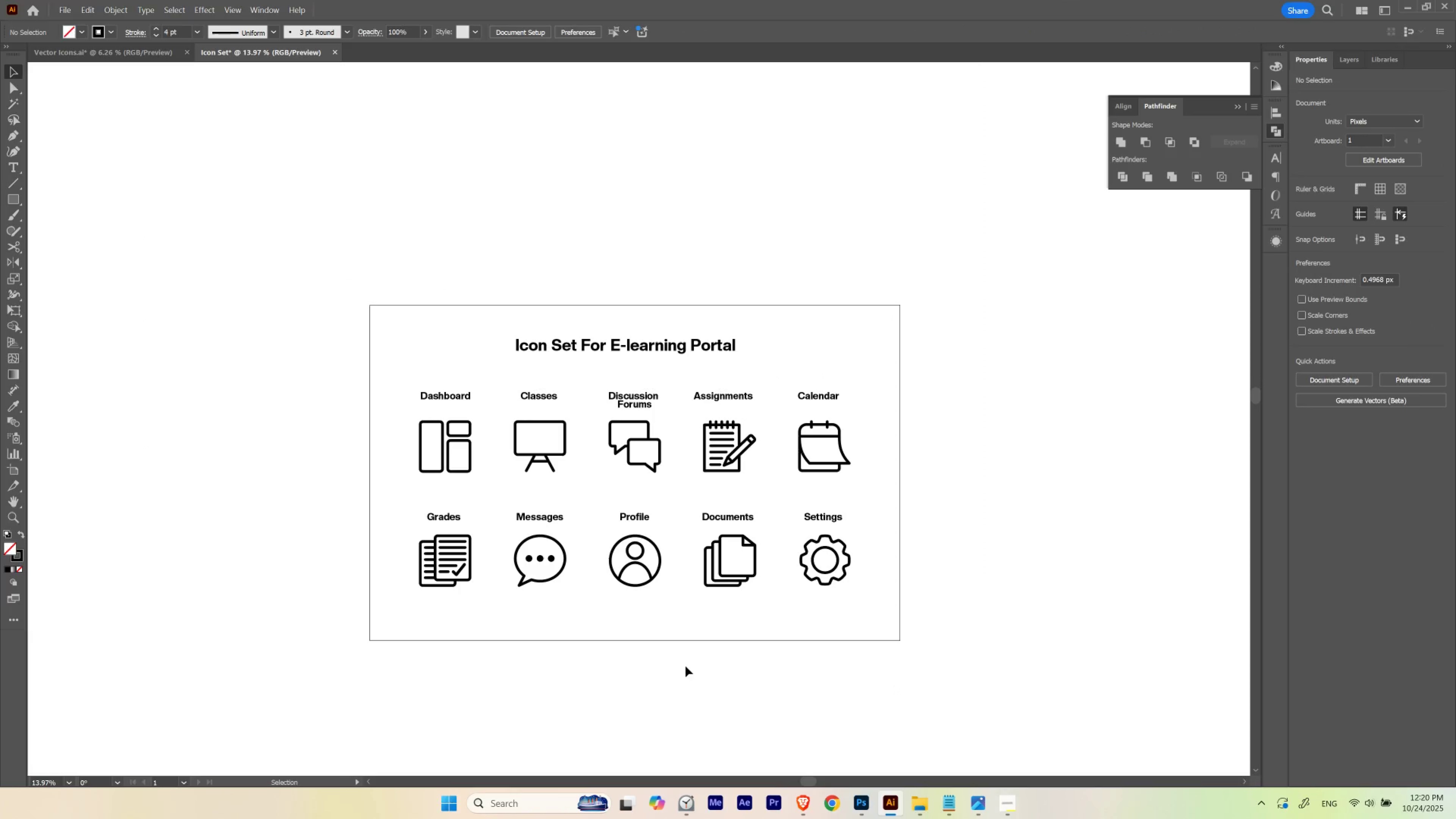 
left_click([685, 666])
 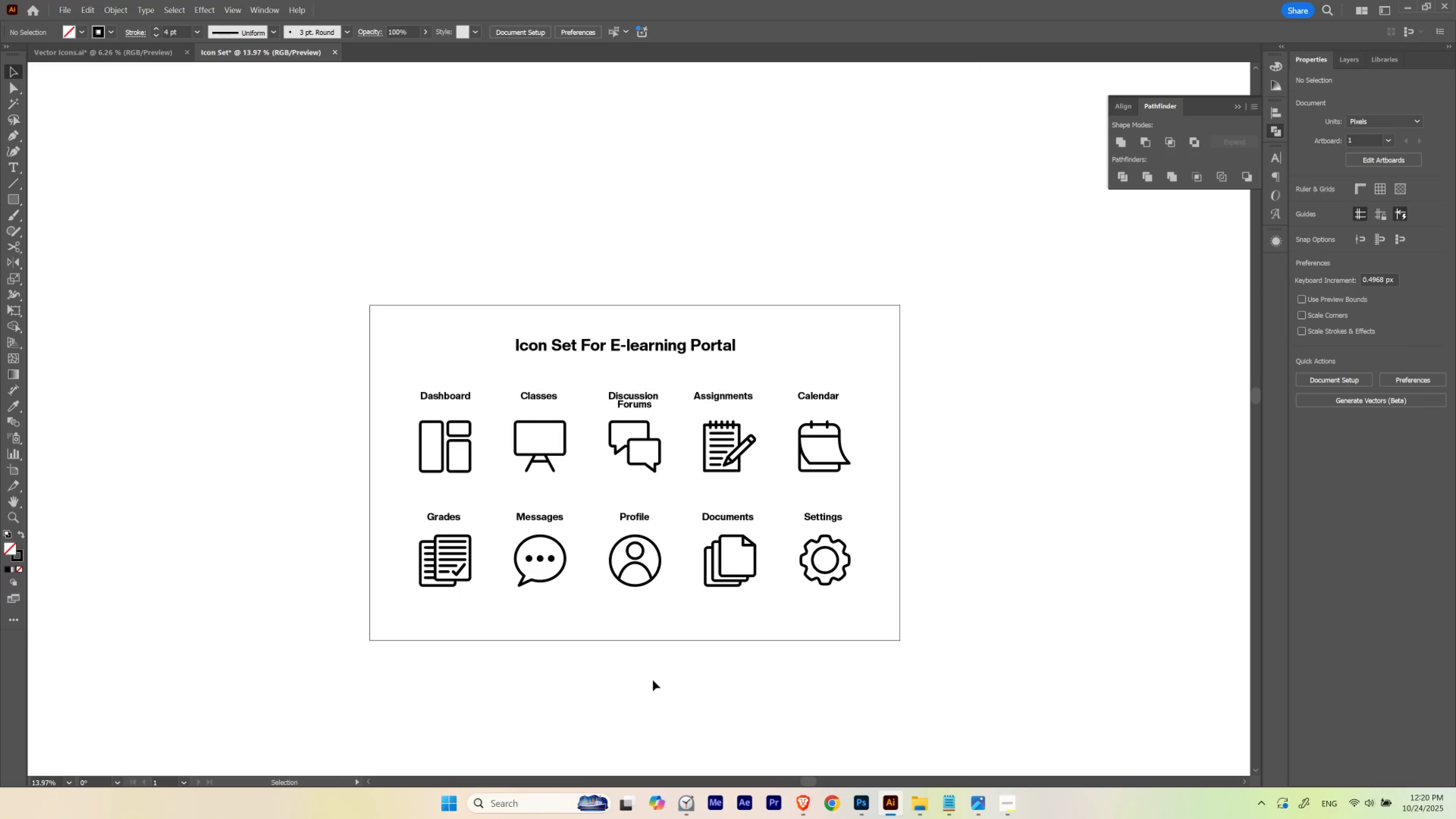 
left_click_drag(start_coordinate=[653, 680], to_coordinate=[694, 631])
 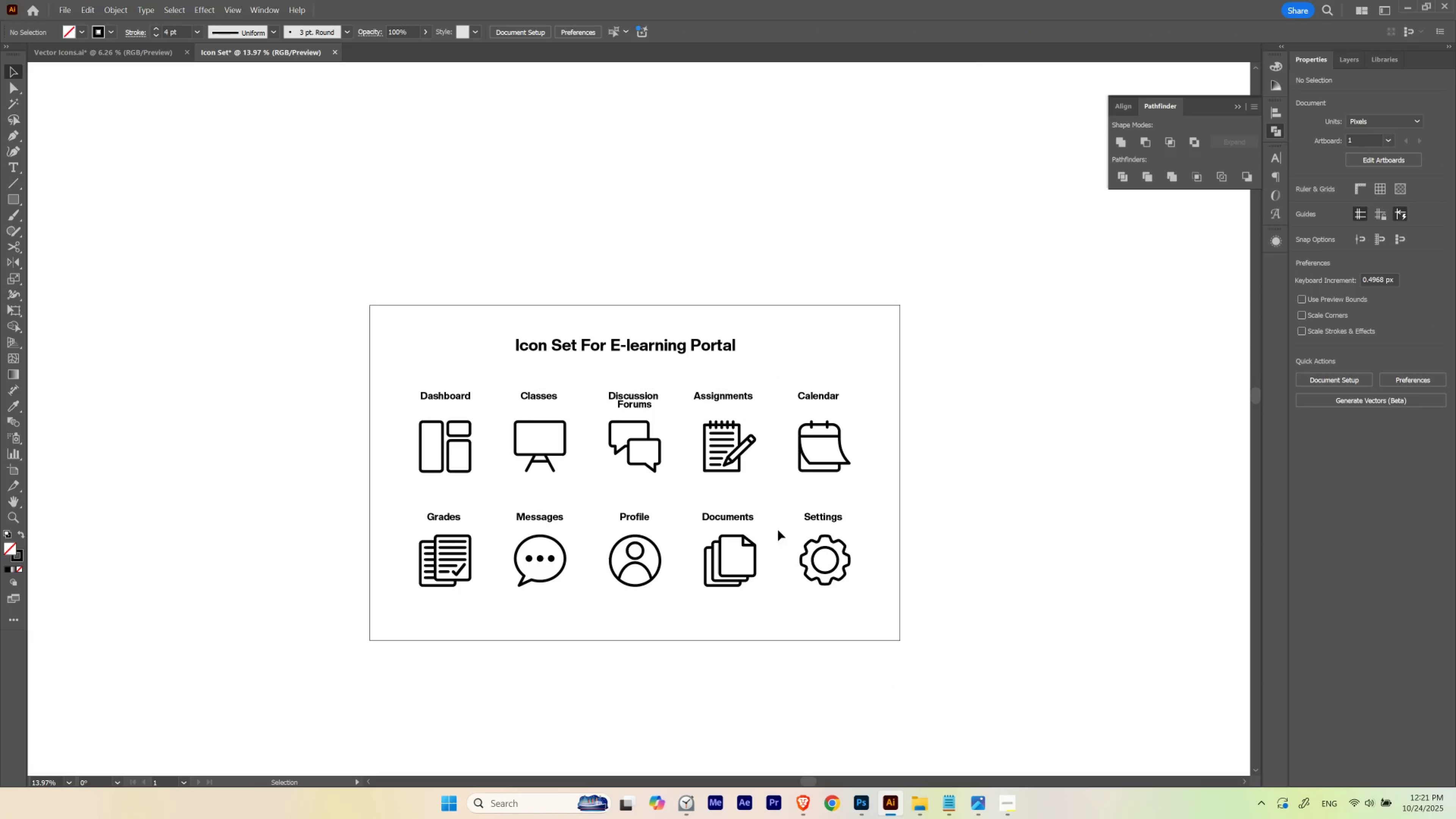 
key(Control+ControlLeft)
 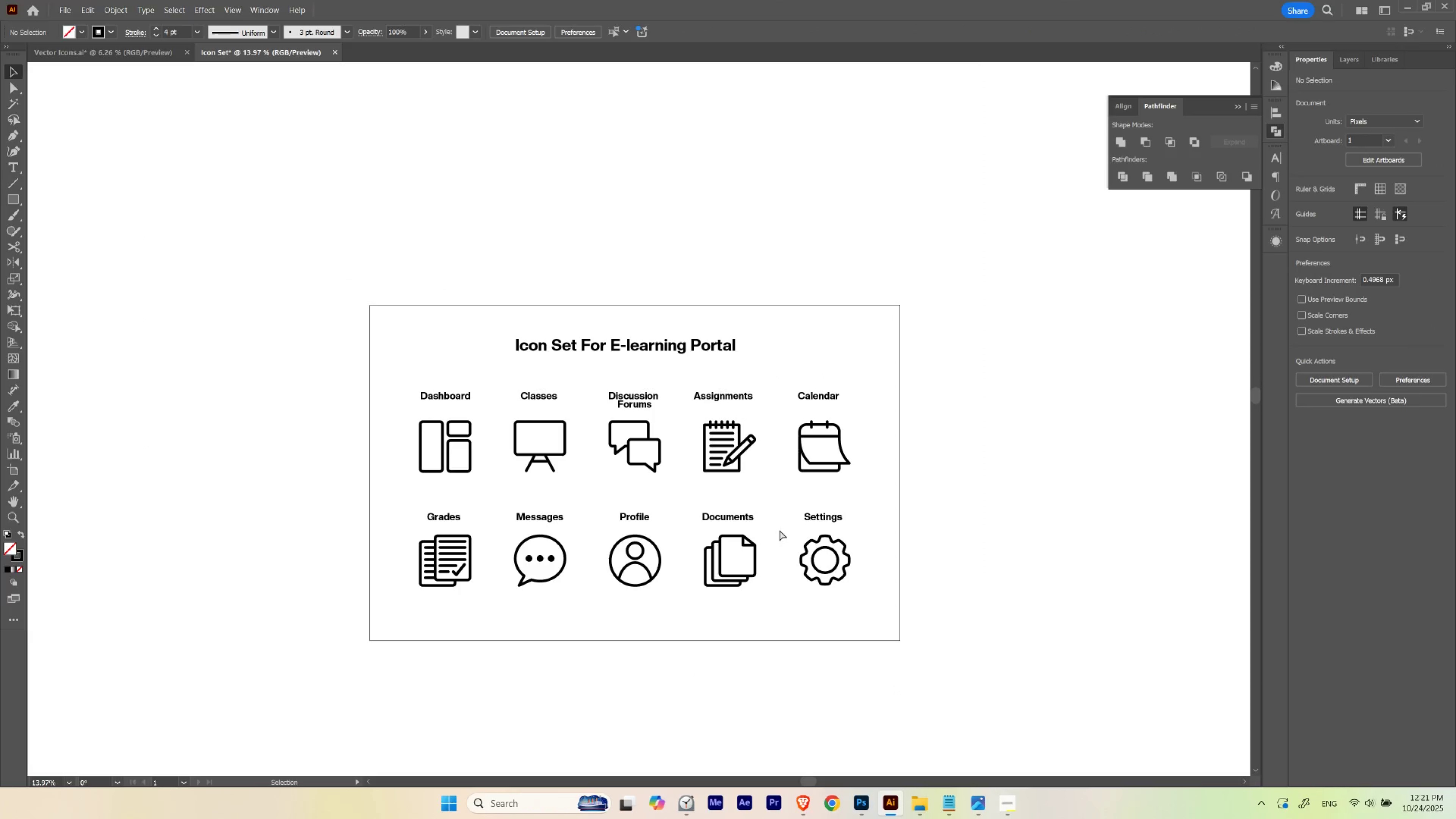 
key(Control+H)
 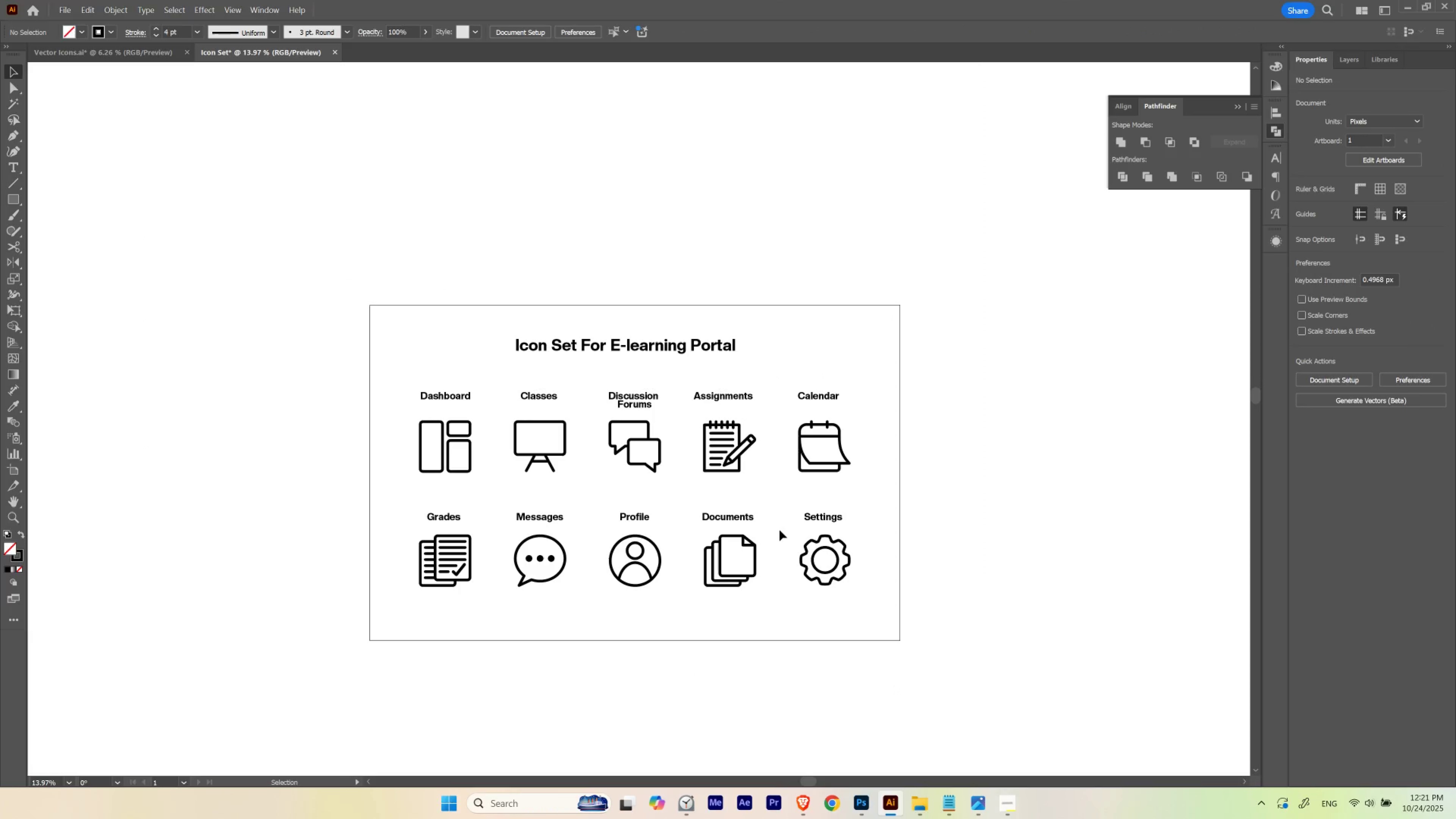 
key(V)
 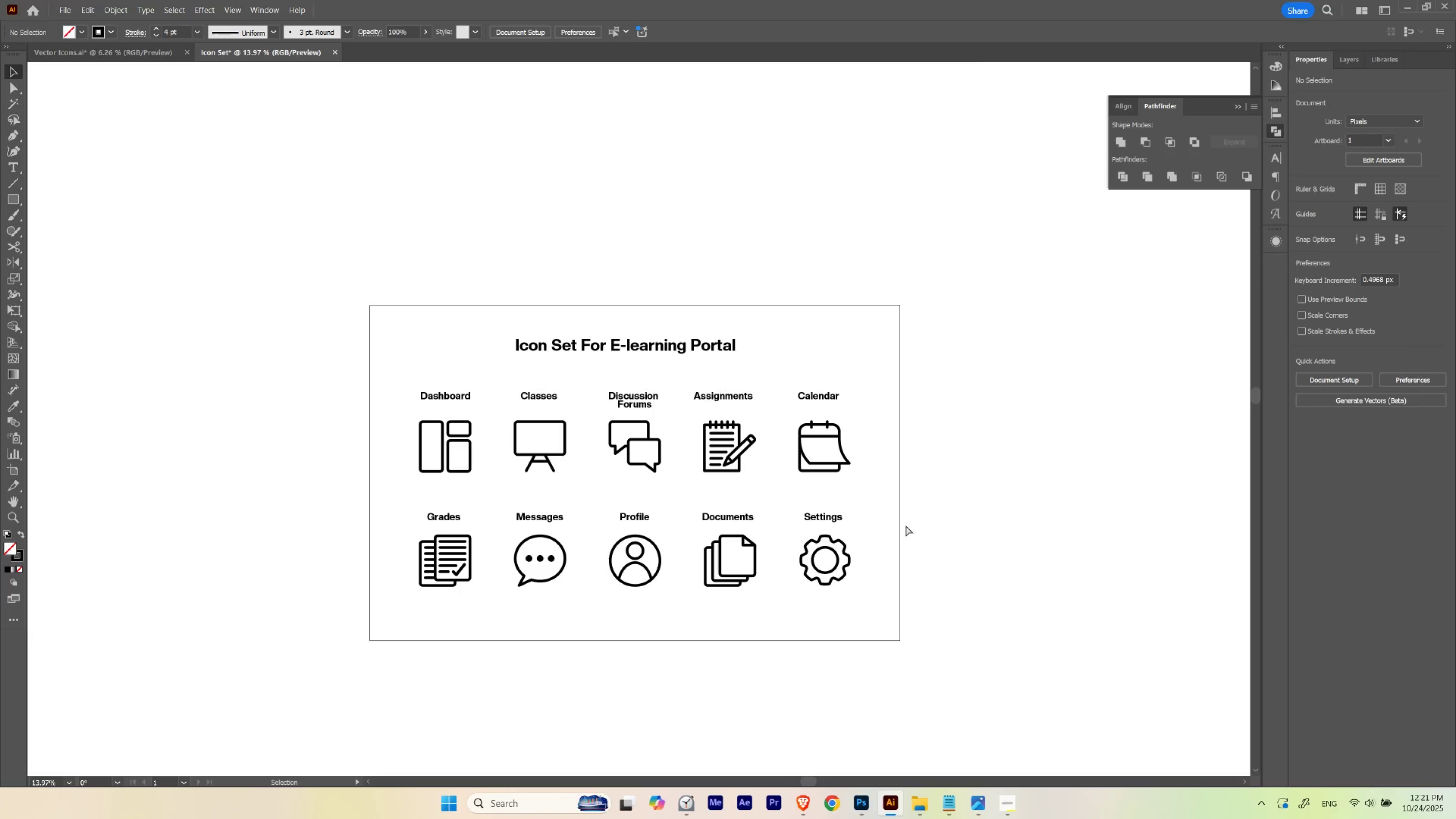 
key(Control+ControlLeft)
 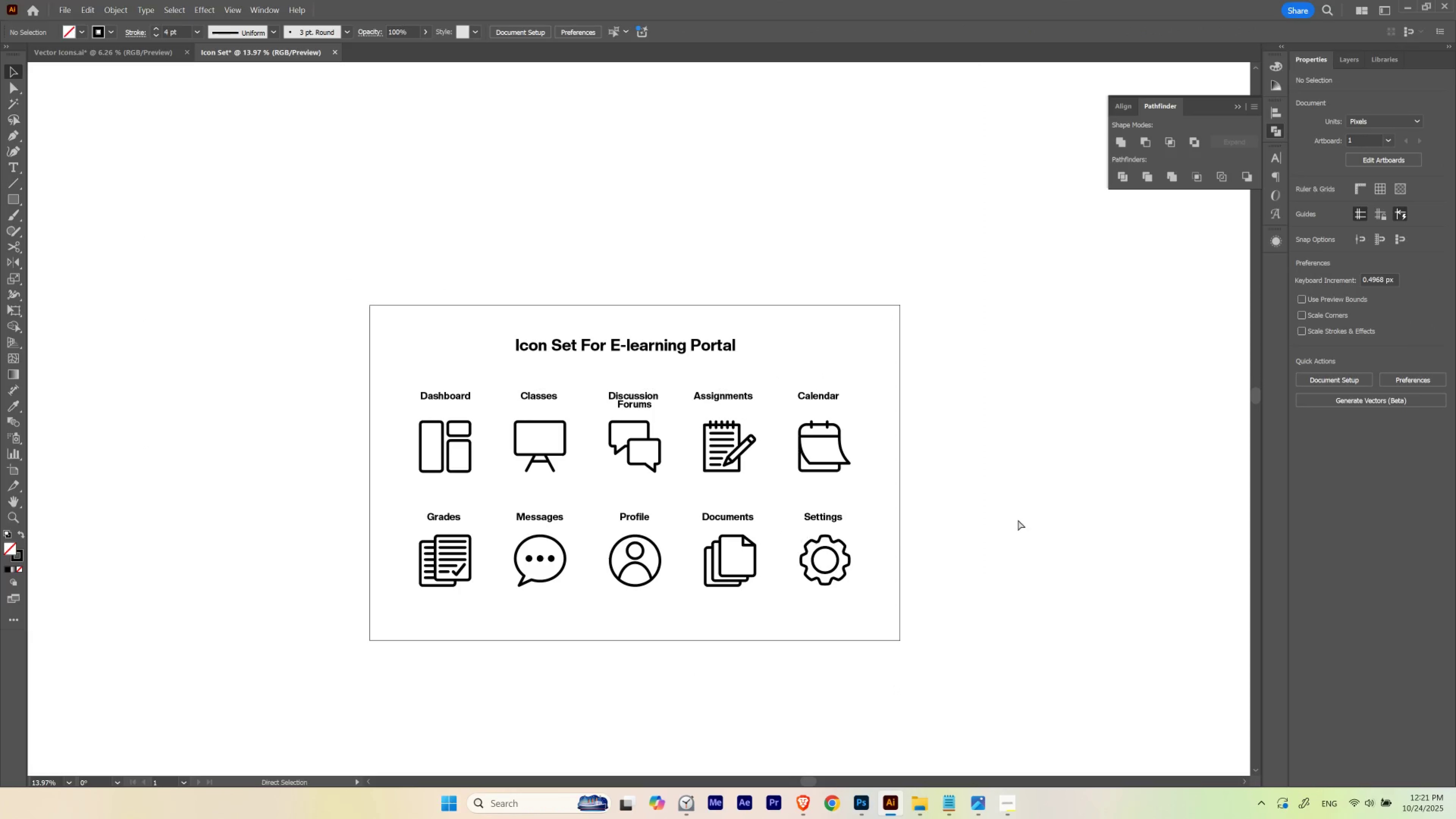 
key(Control+H)
 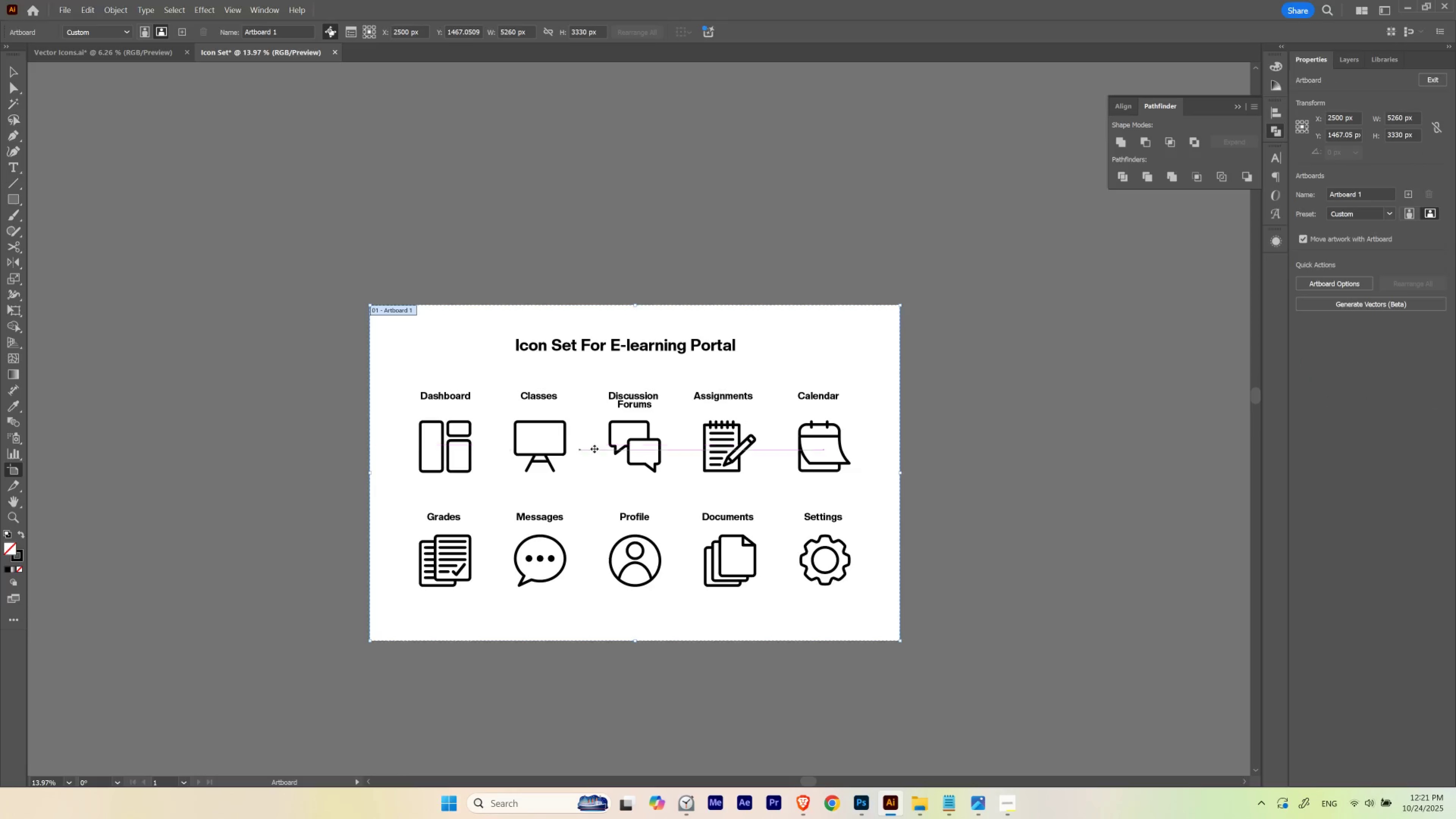 
mouse_move([1412, 118])
 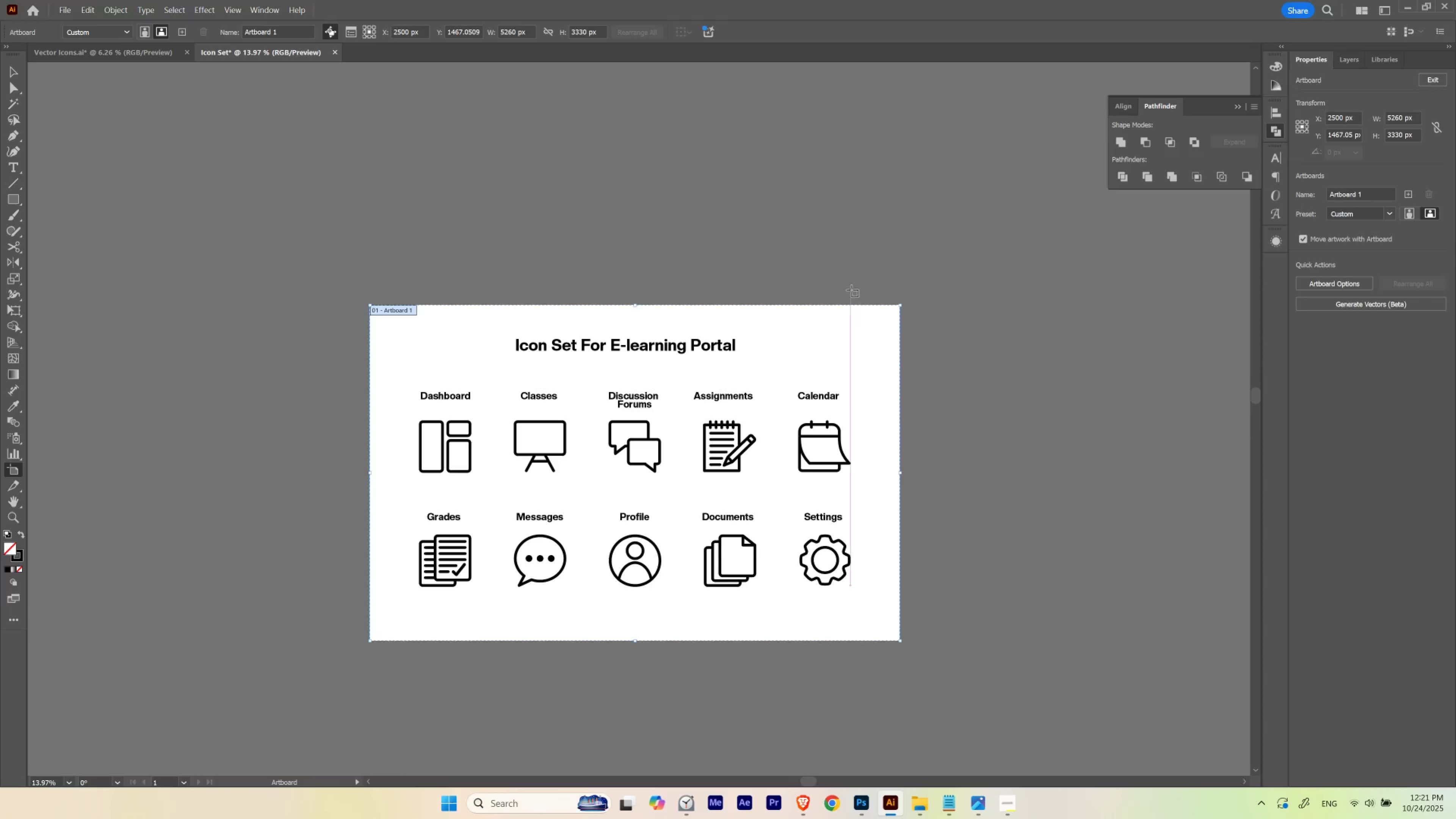 
key(V)
 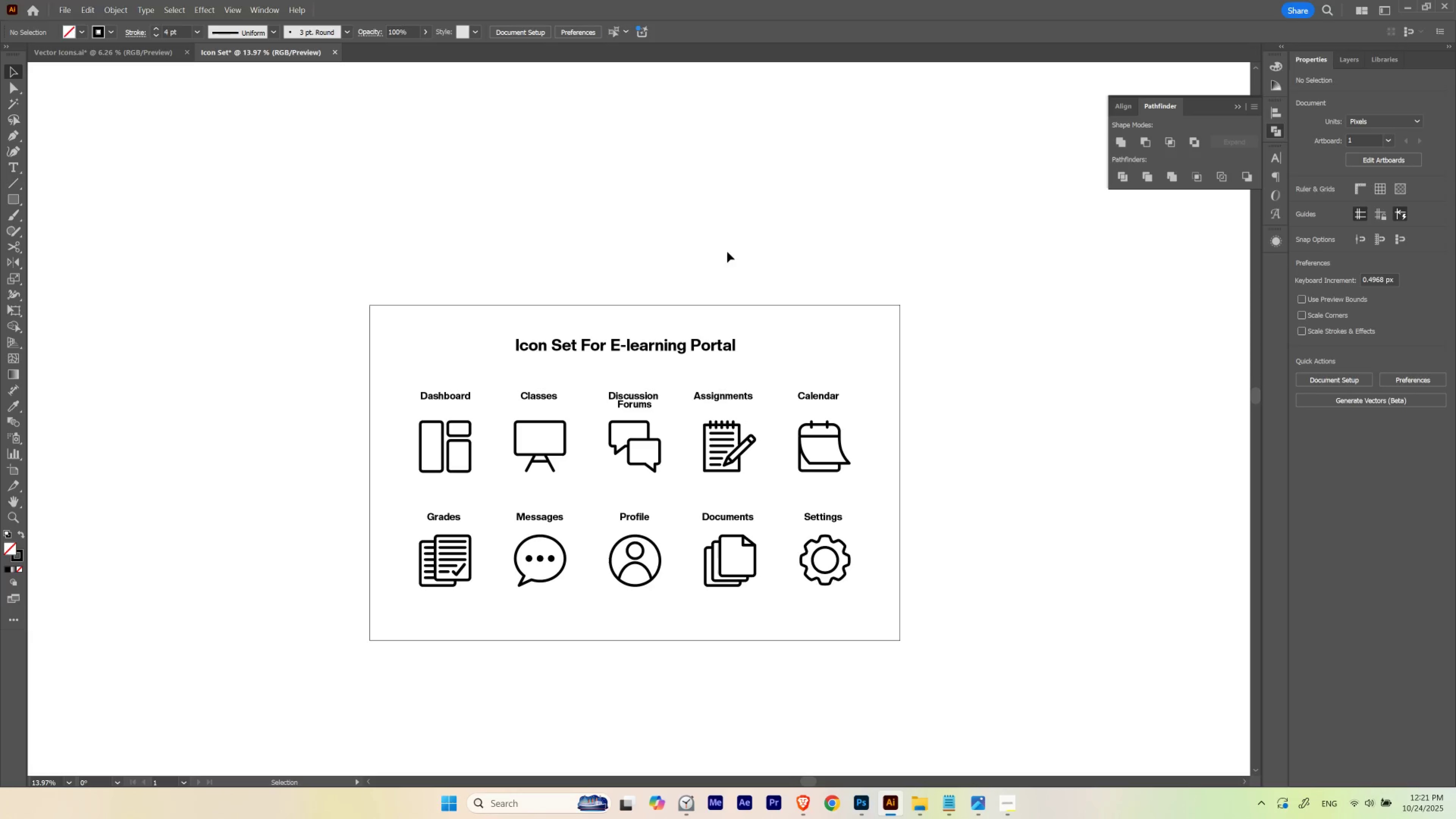 
left_click([727, 252])
 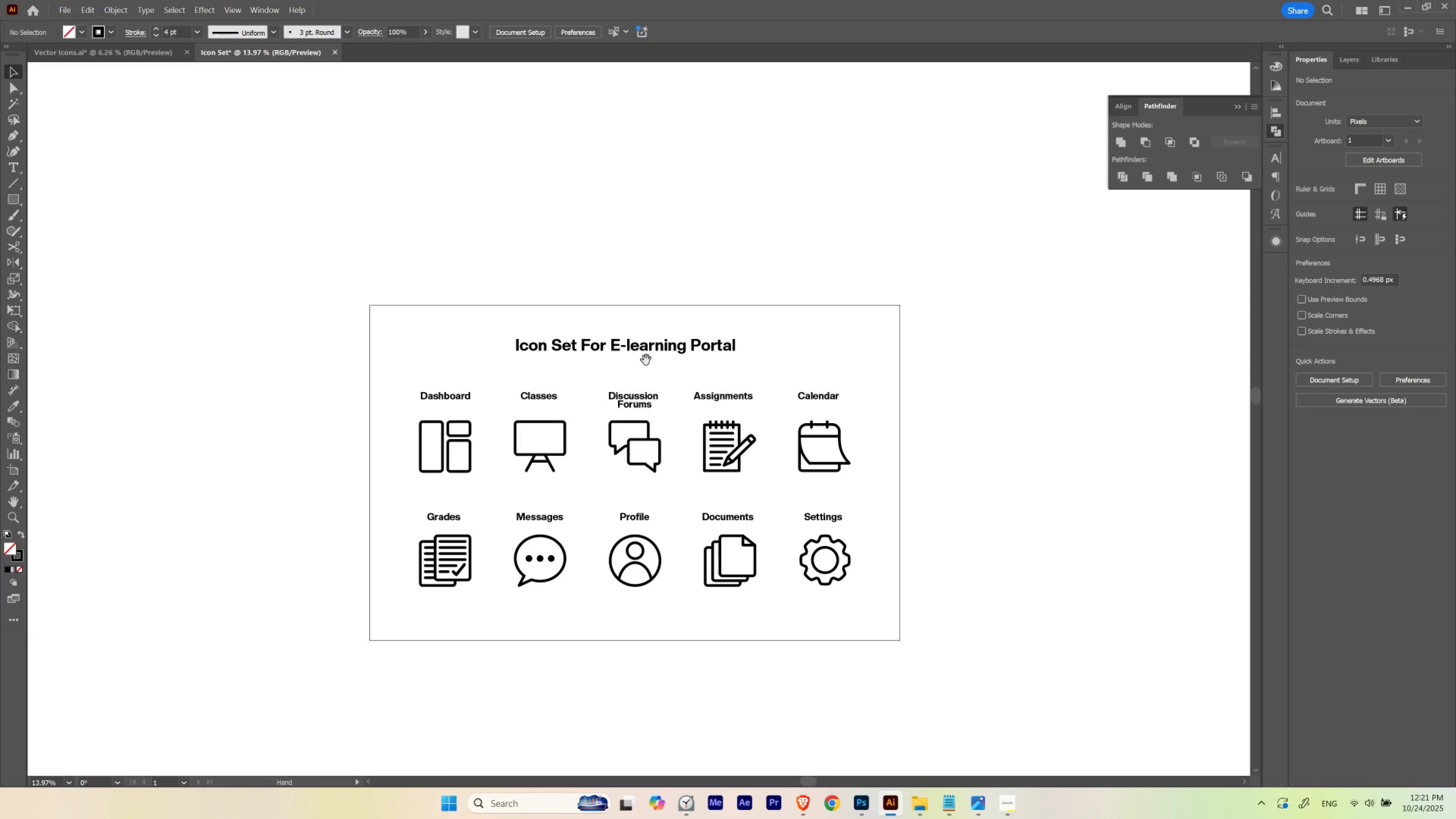 
hold_key(key=Space, duration=0.81)
 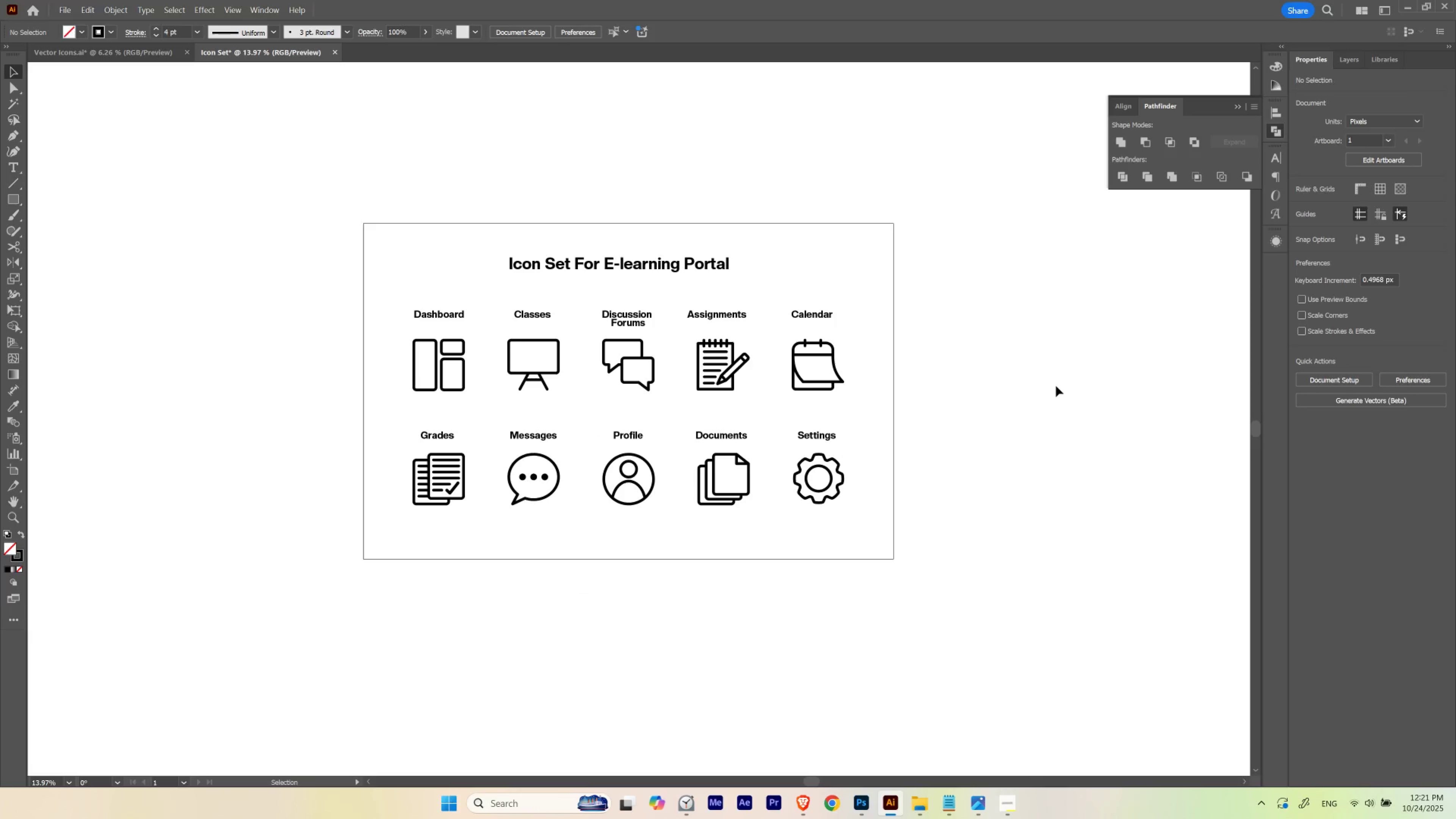 
left_click_drag(start_coordinate=[598, 445], to_coordinate=[591, 363])
 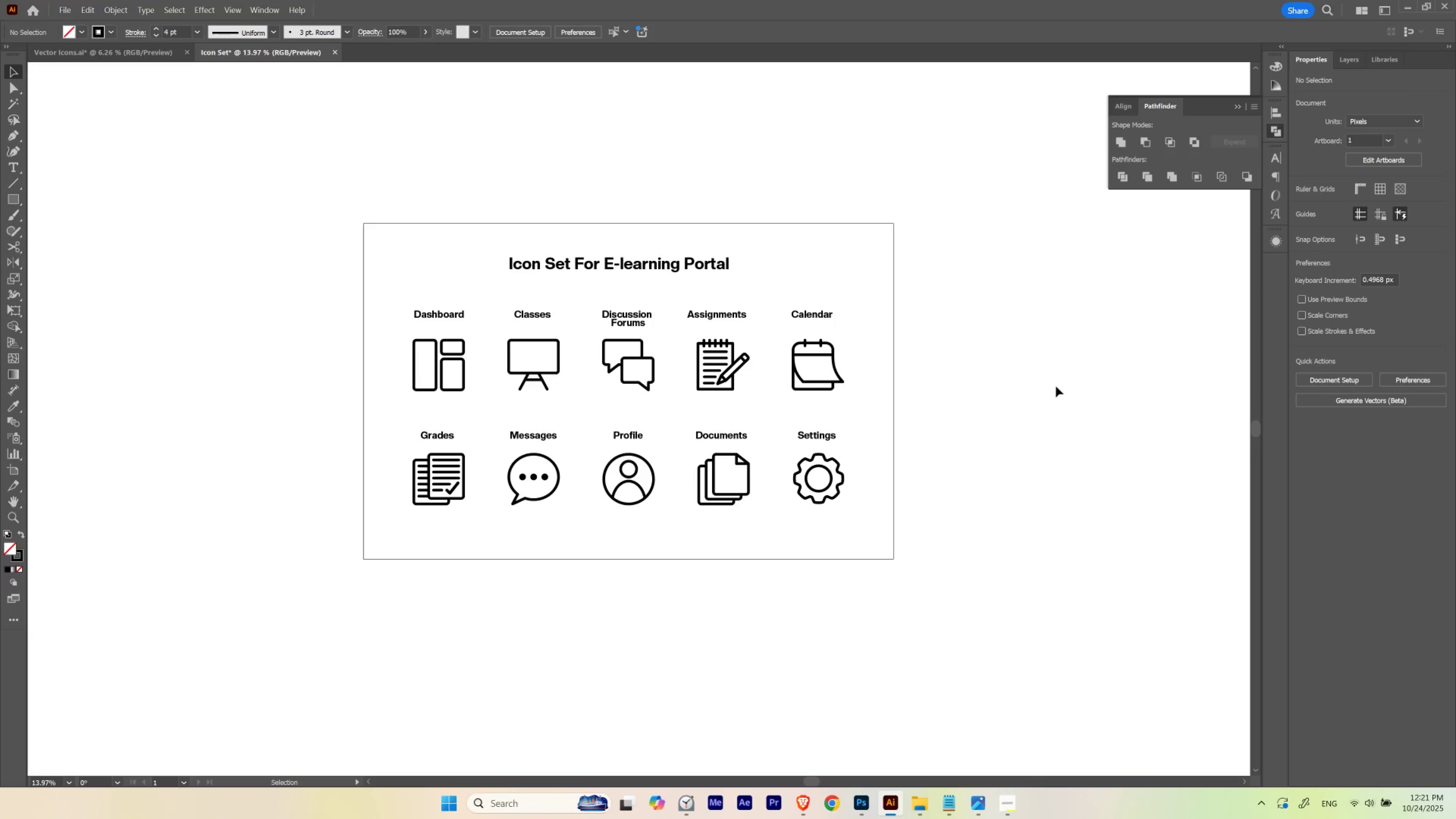 
left_click([1056, 386])
 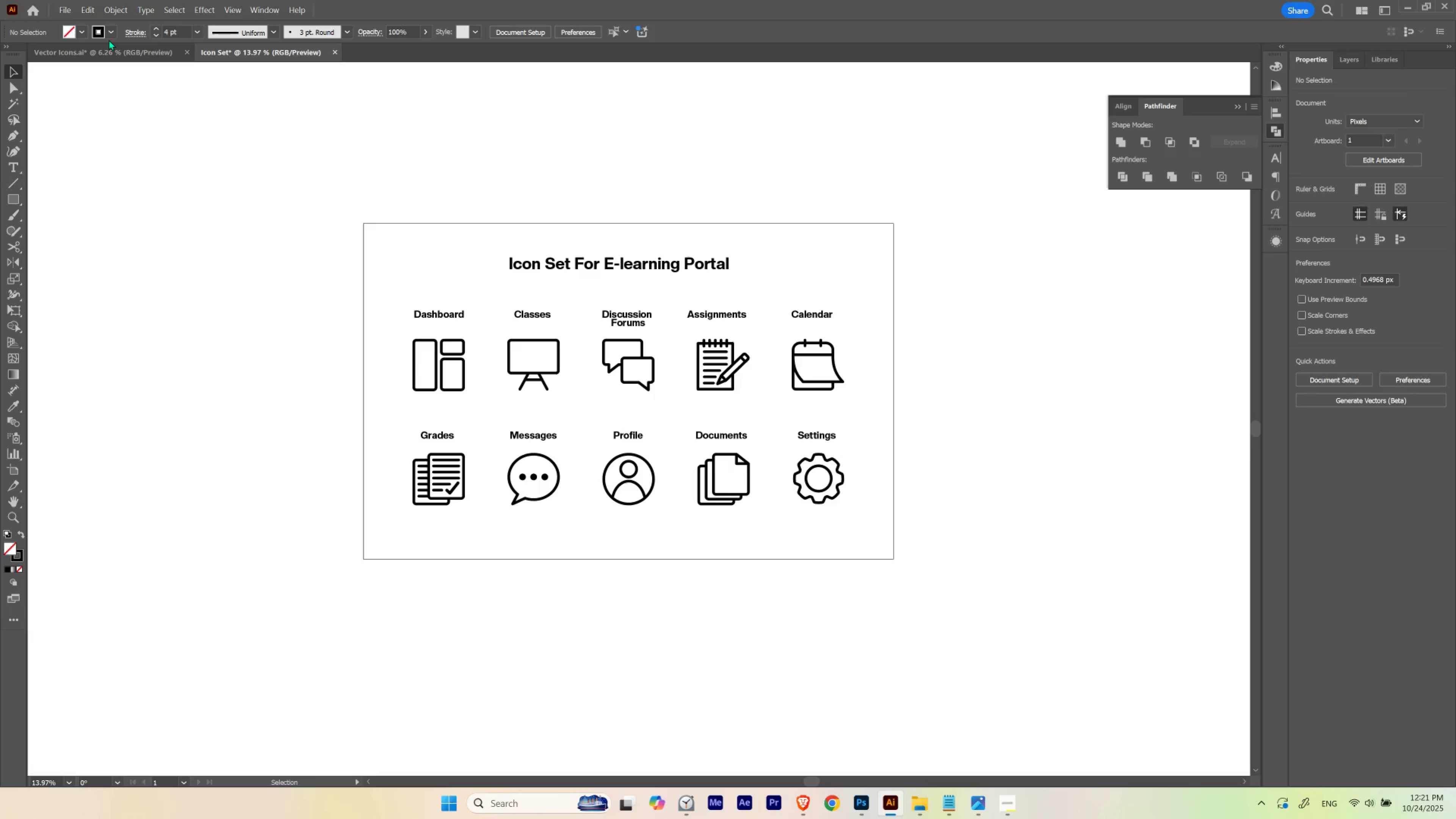 
wait(11.27)
 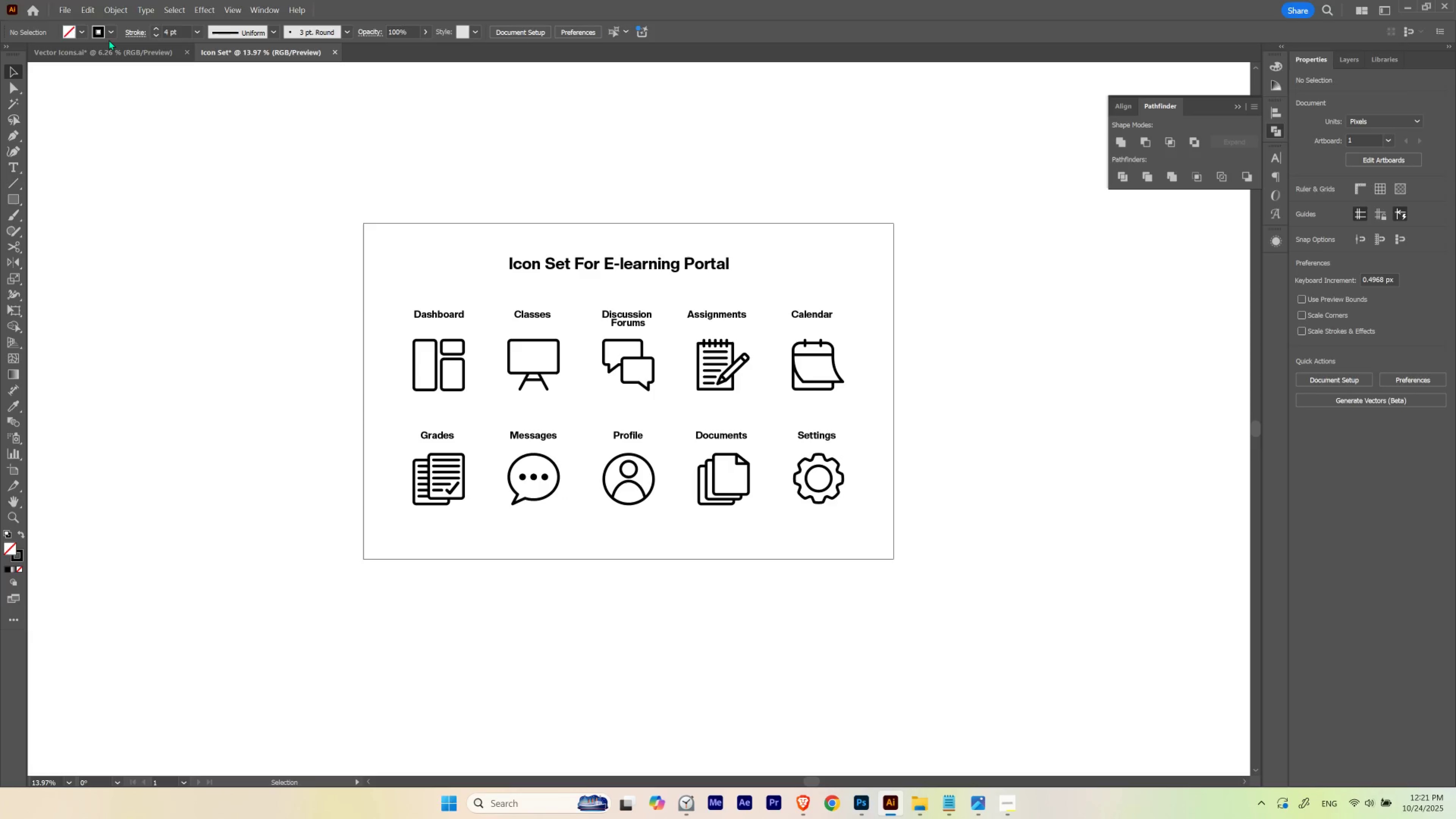 
left_click([60, 10])
 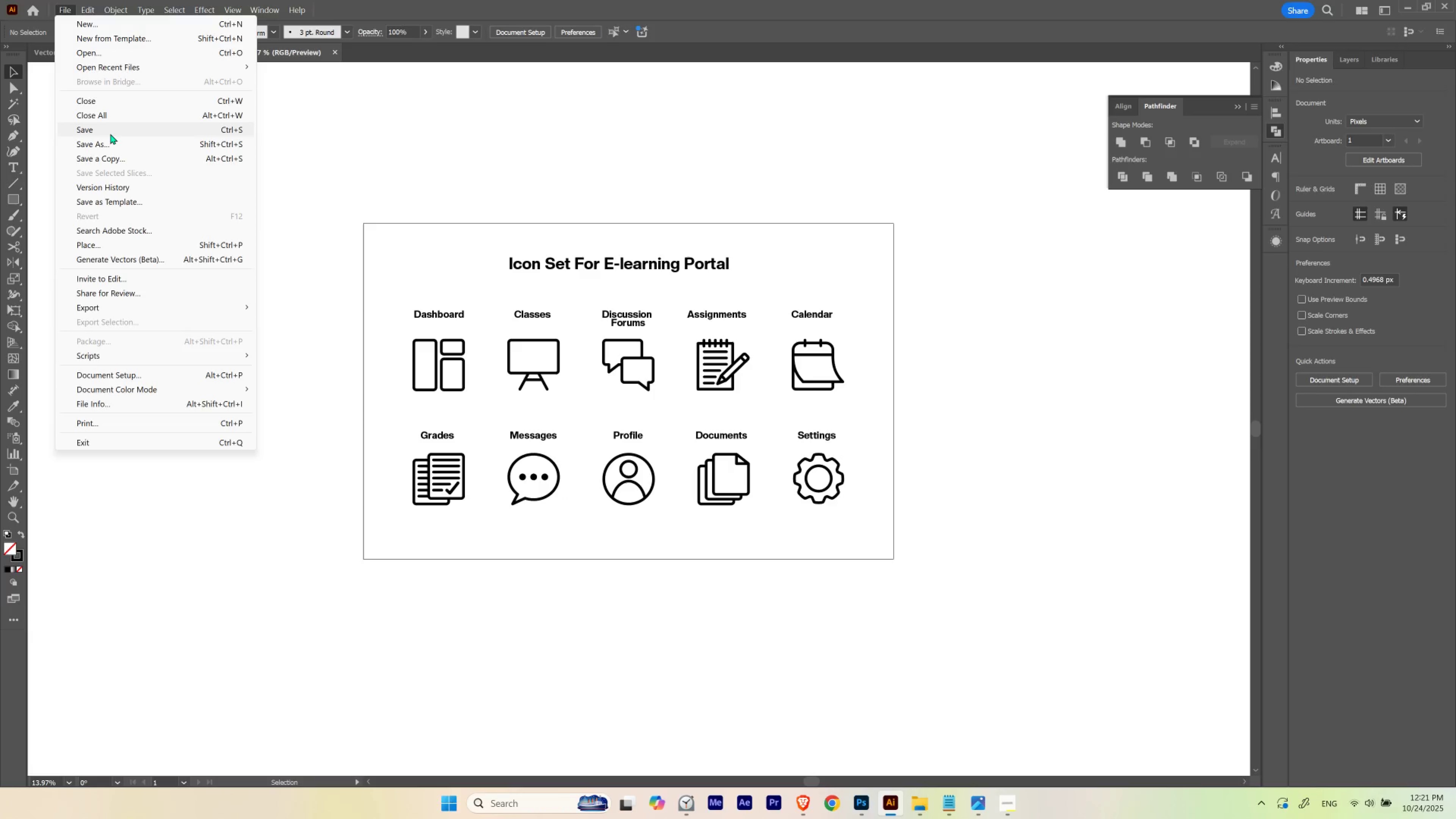 
left_click([110, 134])
 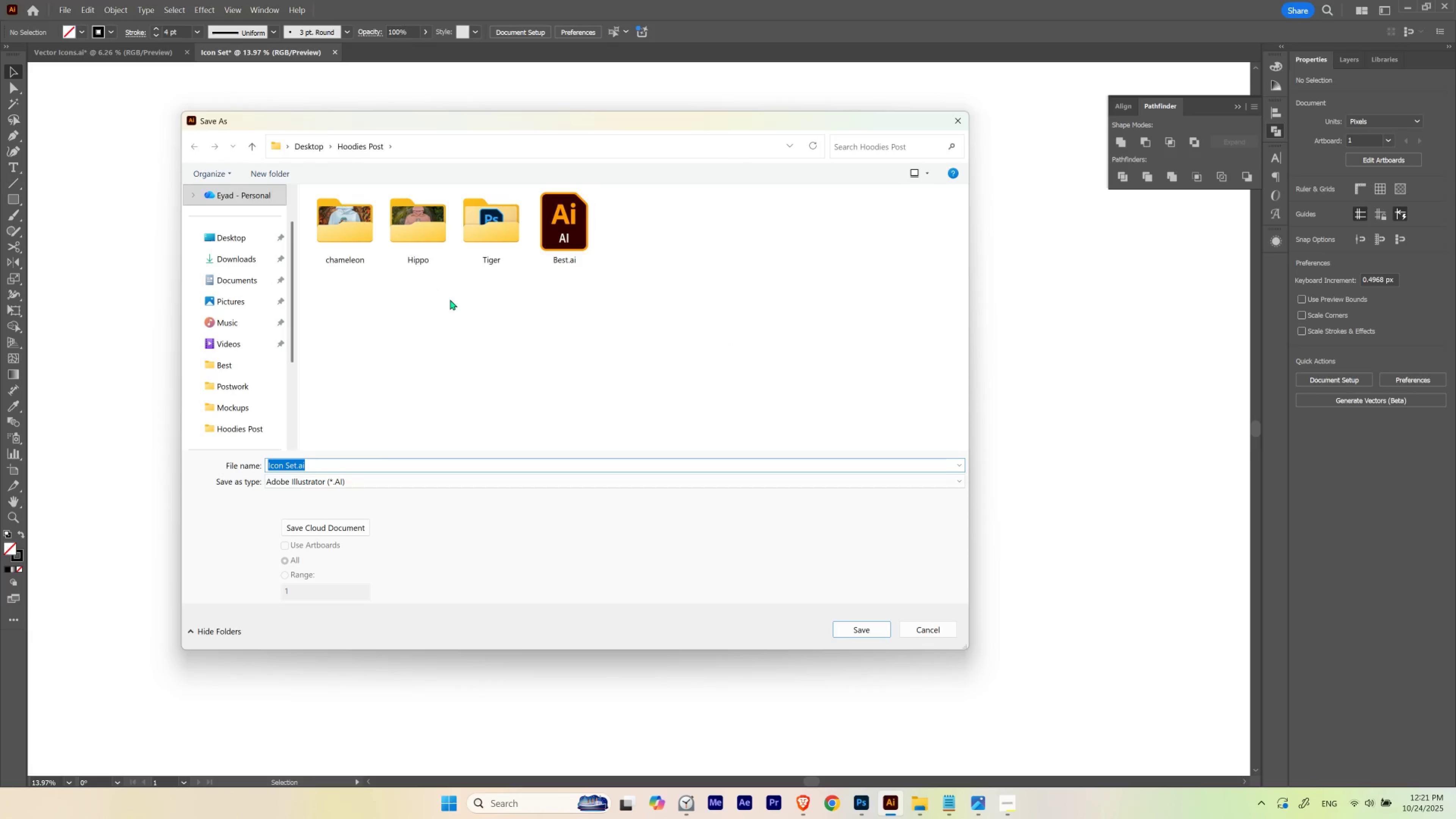 
left_click([490, 315])
 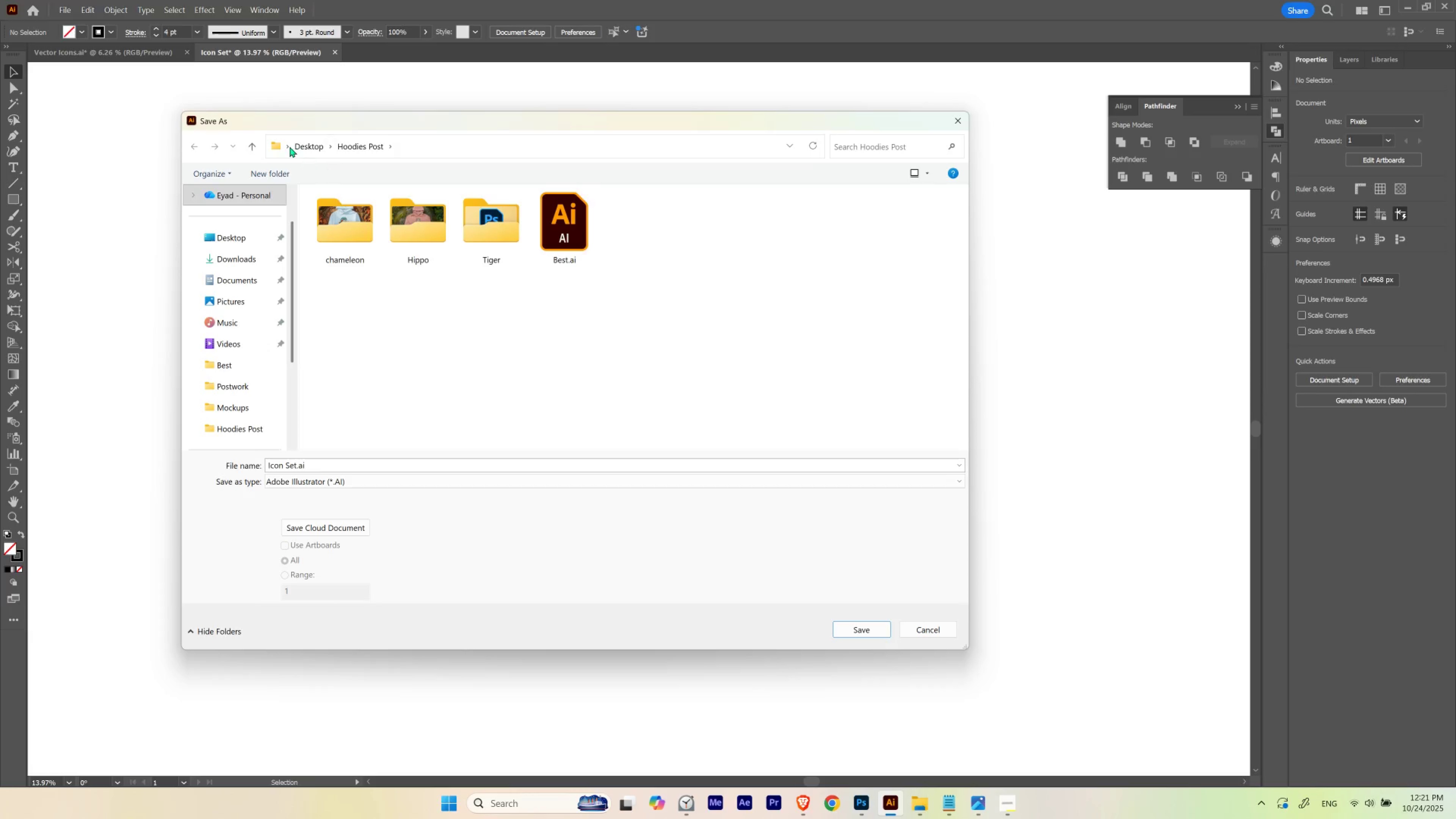 
left_click([303, 146])
 